 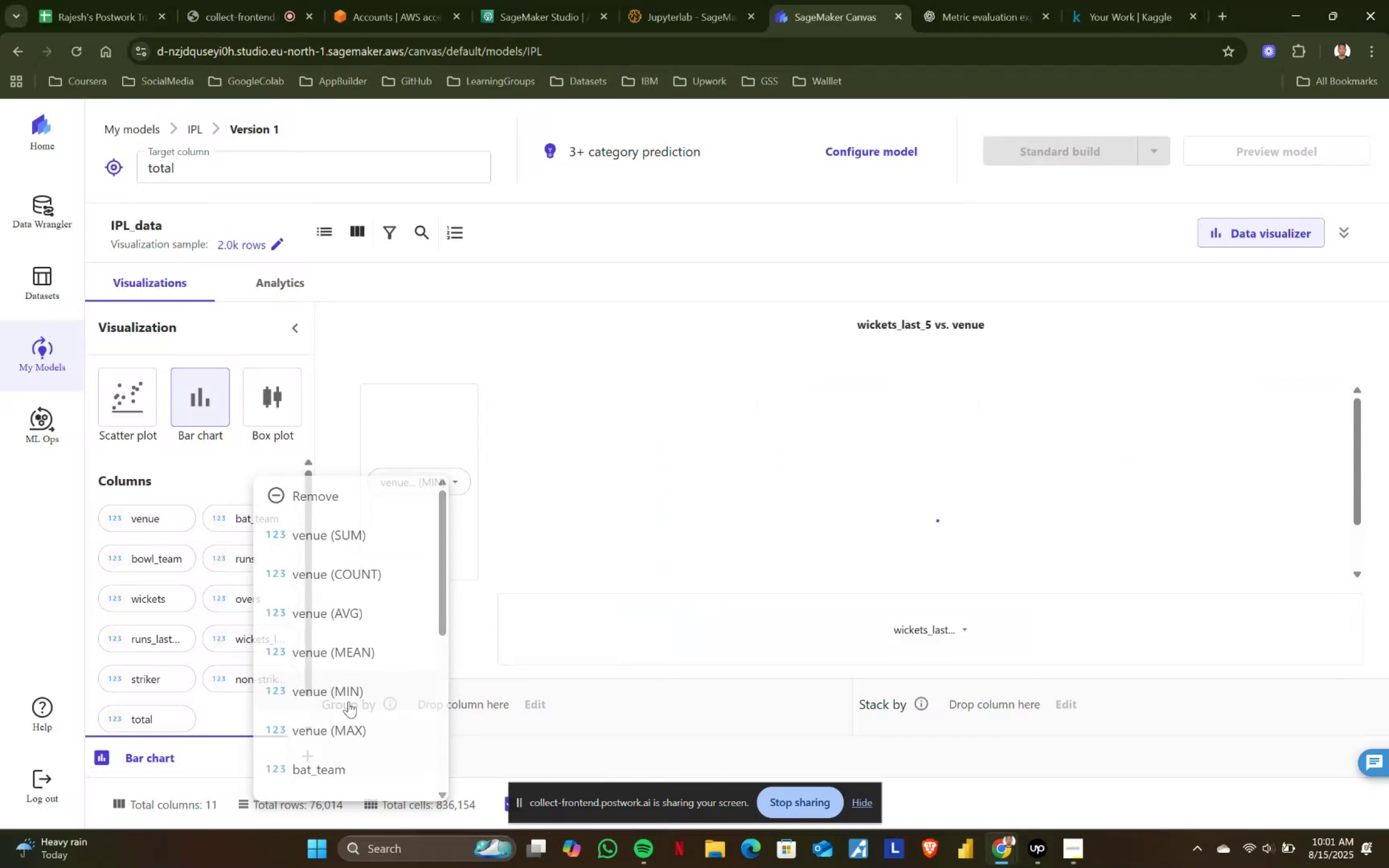 
scroll: coordinate [775, 571], scroll_direction: up, amount: 2.0
 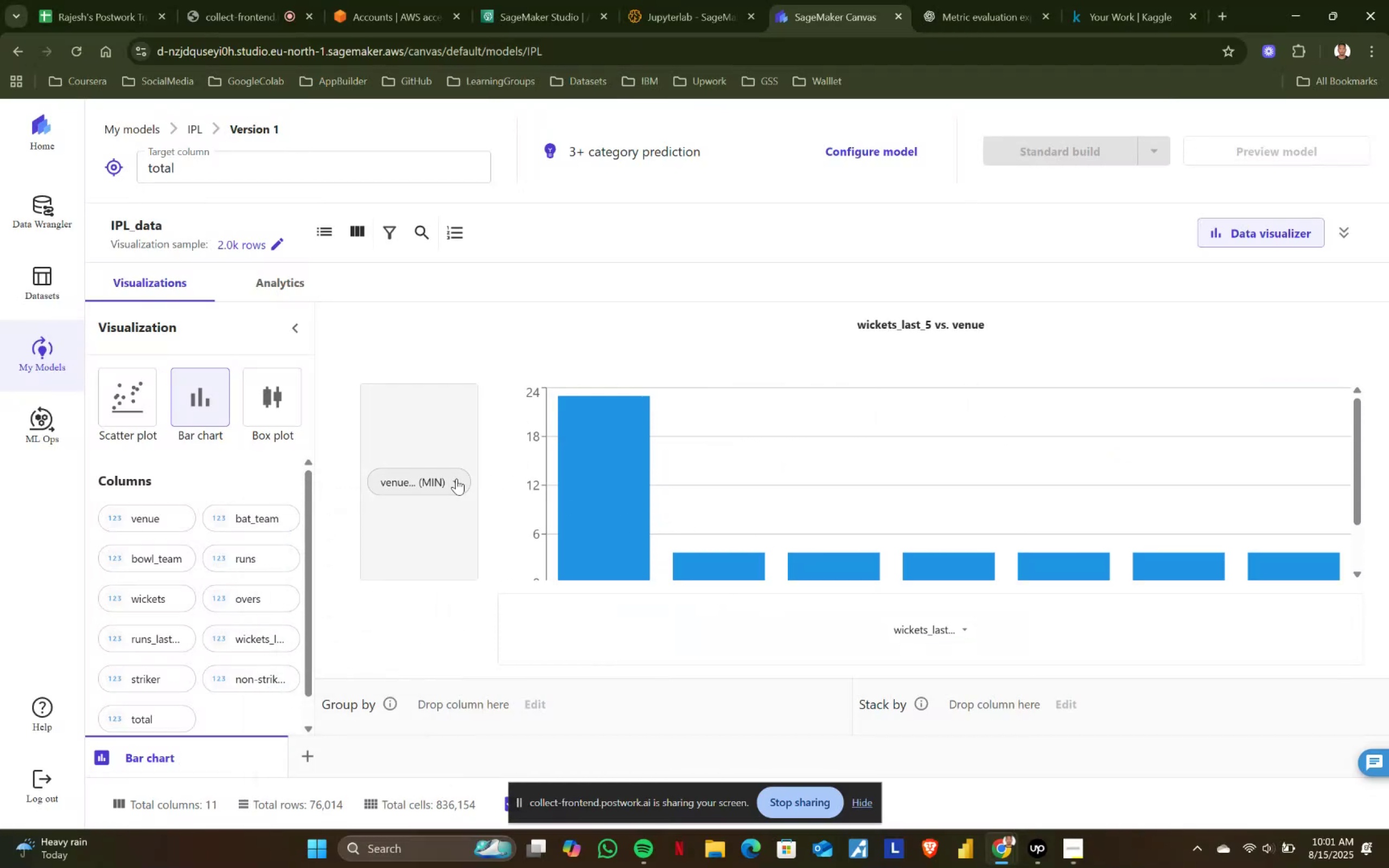 
left_click([456, 478])
 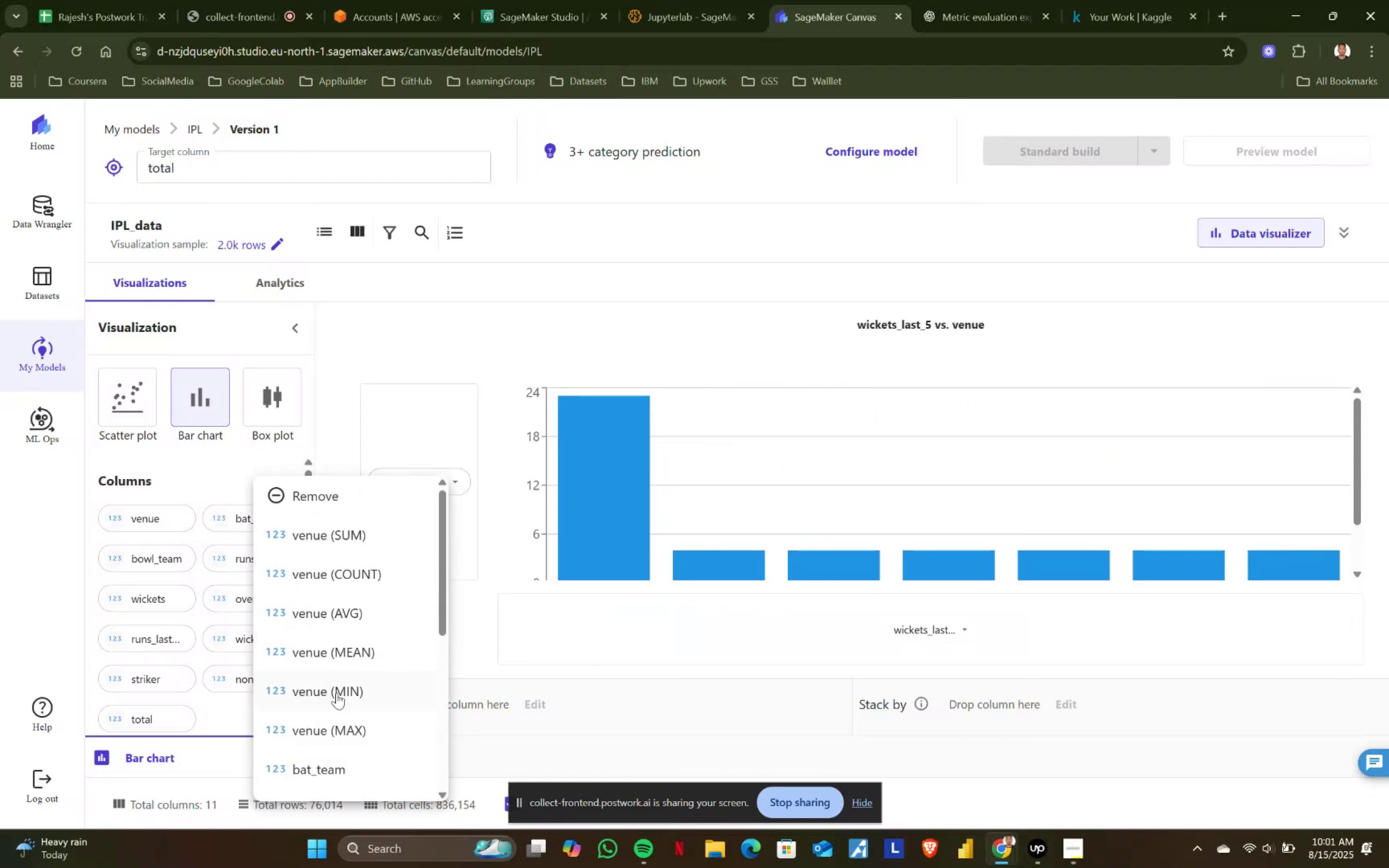 
left_click([332, 733])
 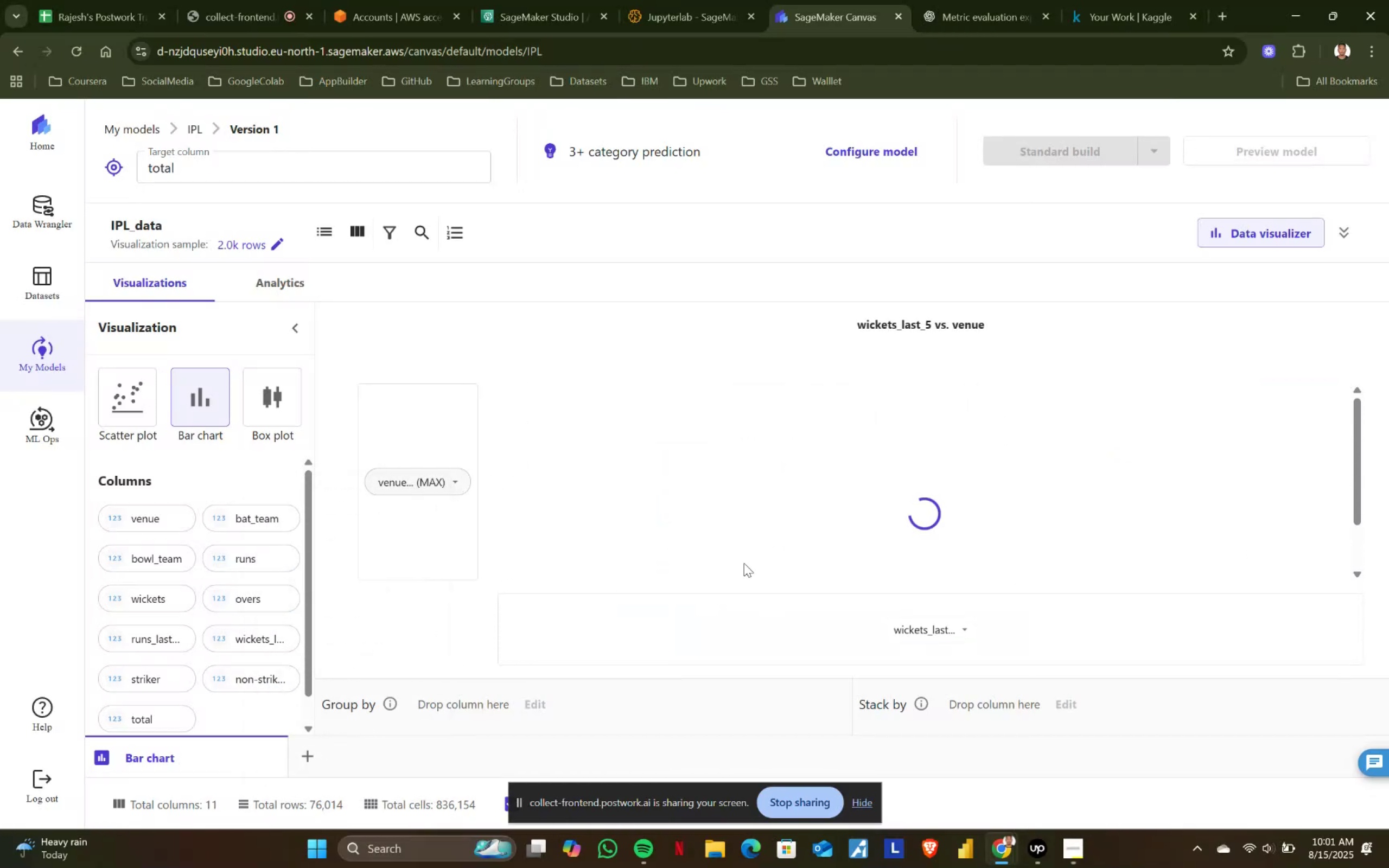 
scroll: coordinate [864, 506], scroll_direction: none, amount: 0.0
 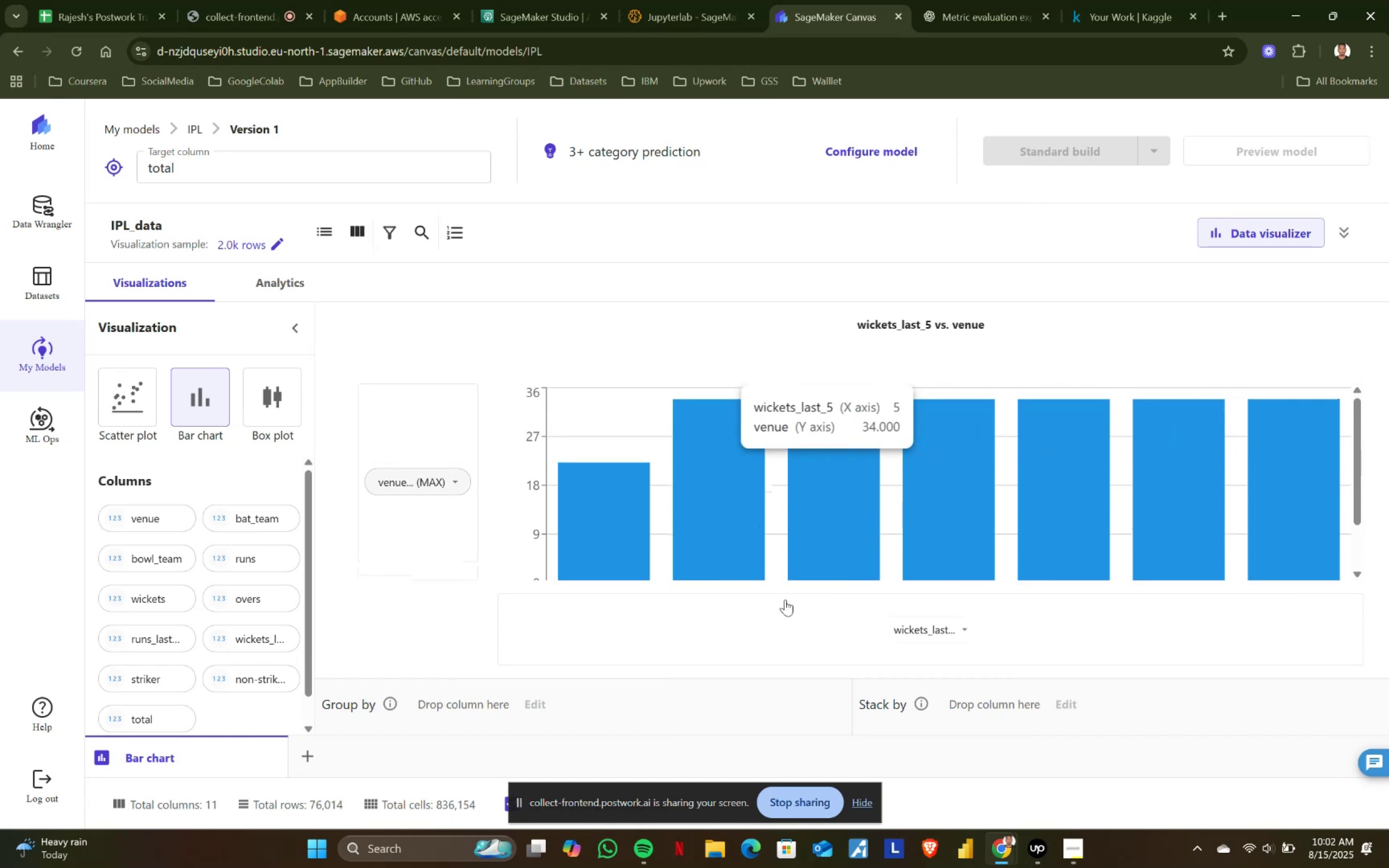 
left_click([963, 627])
 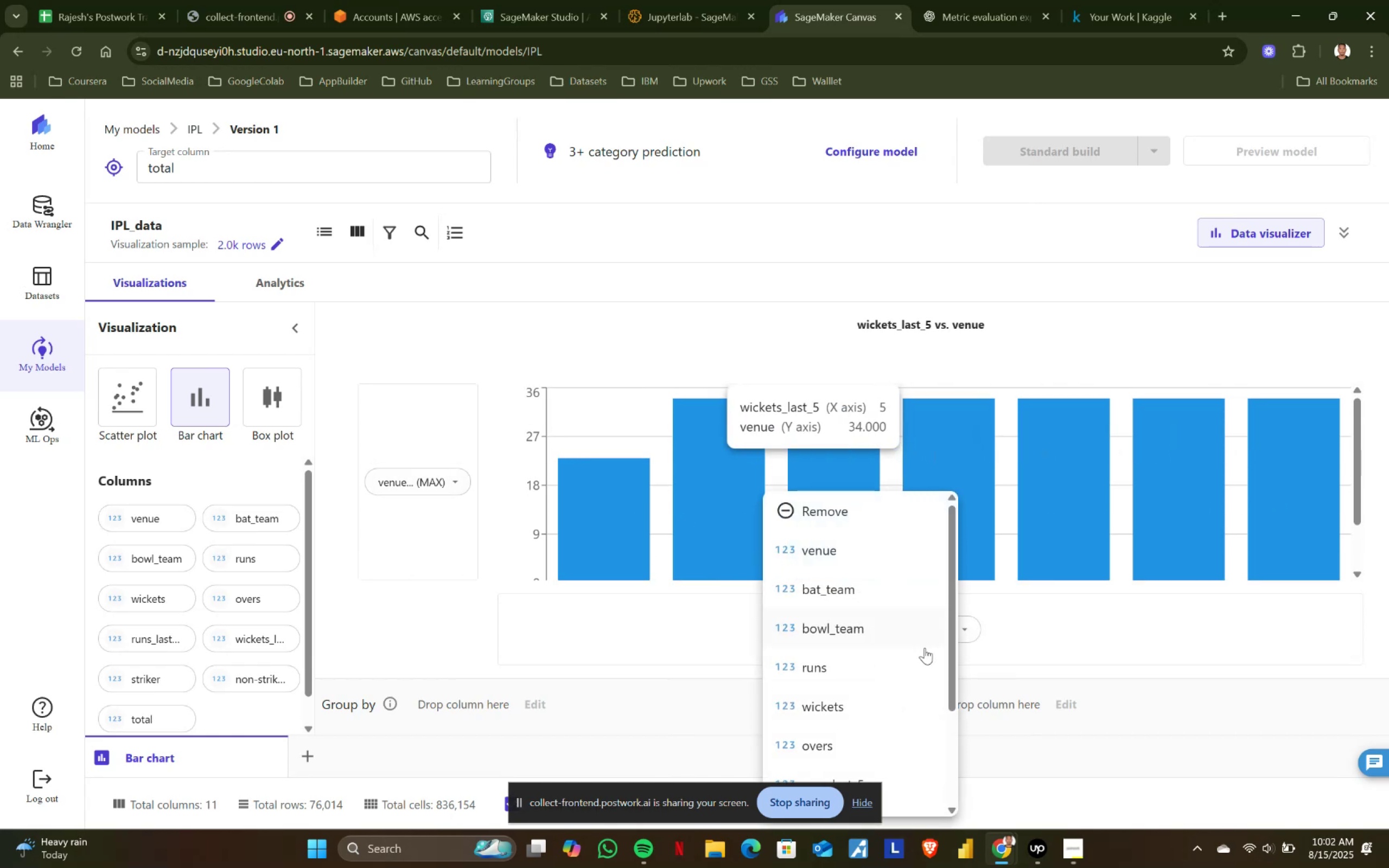 
scroll: coordinate [871, 678], scroll_direction: down, amount: 3.0
 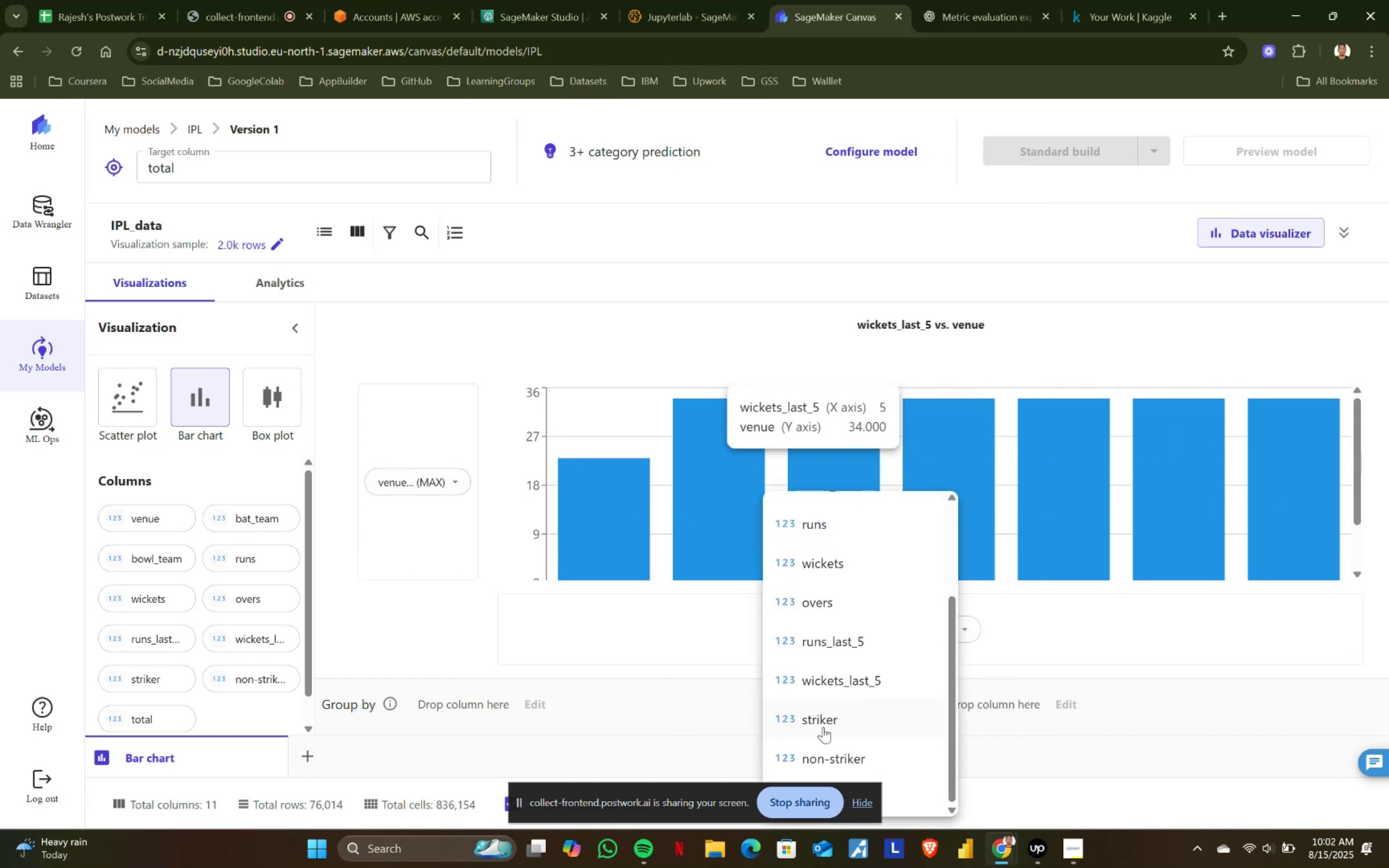 
left_click([817, 731])
 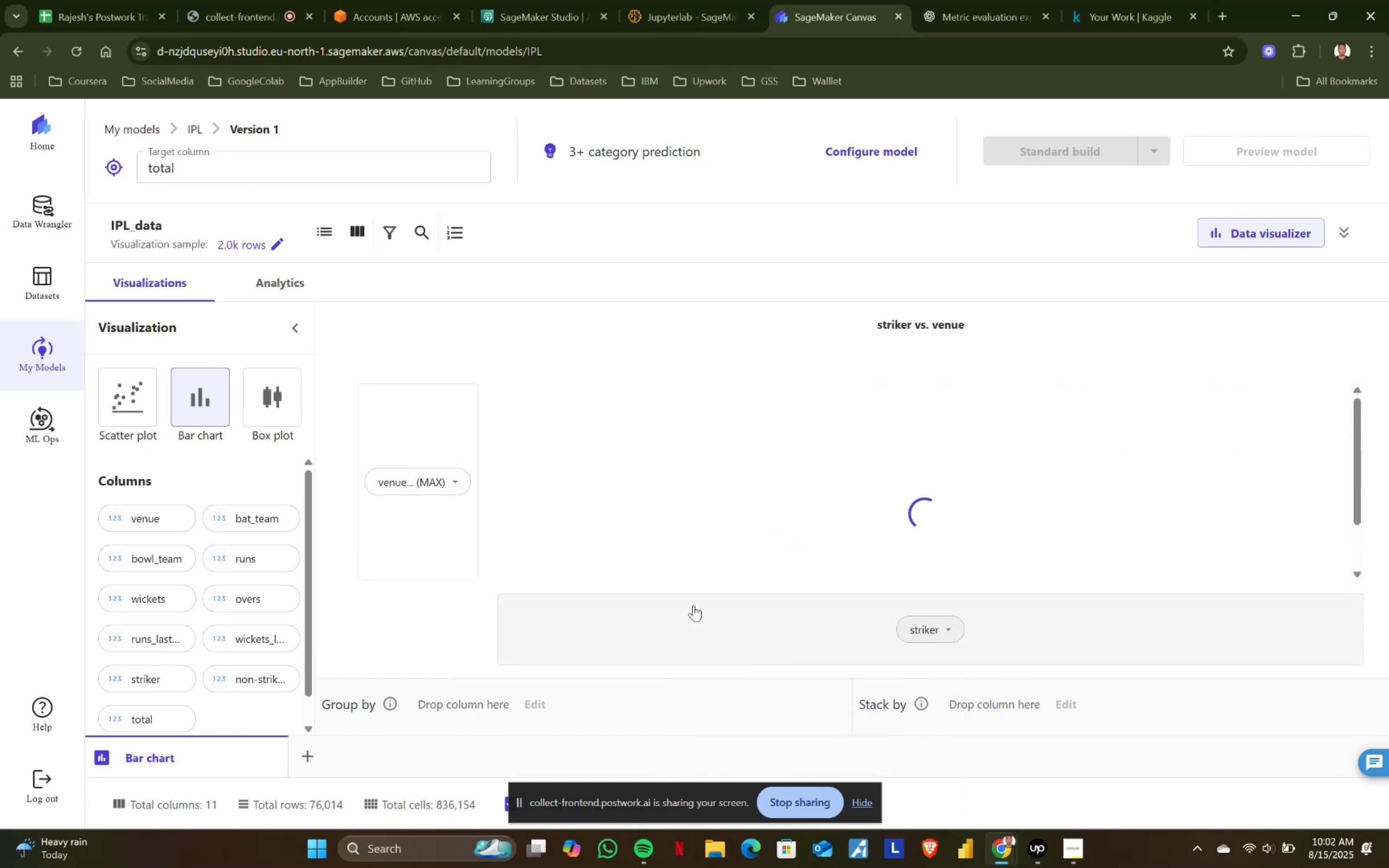 
scroll: coordinate [615, 503], scroll_direction: up, amount: 4.0
 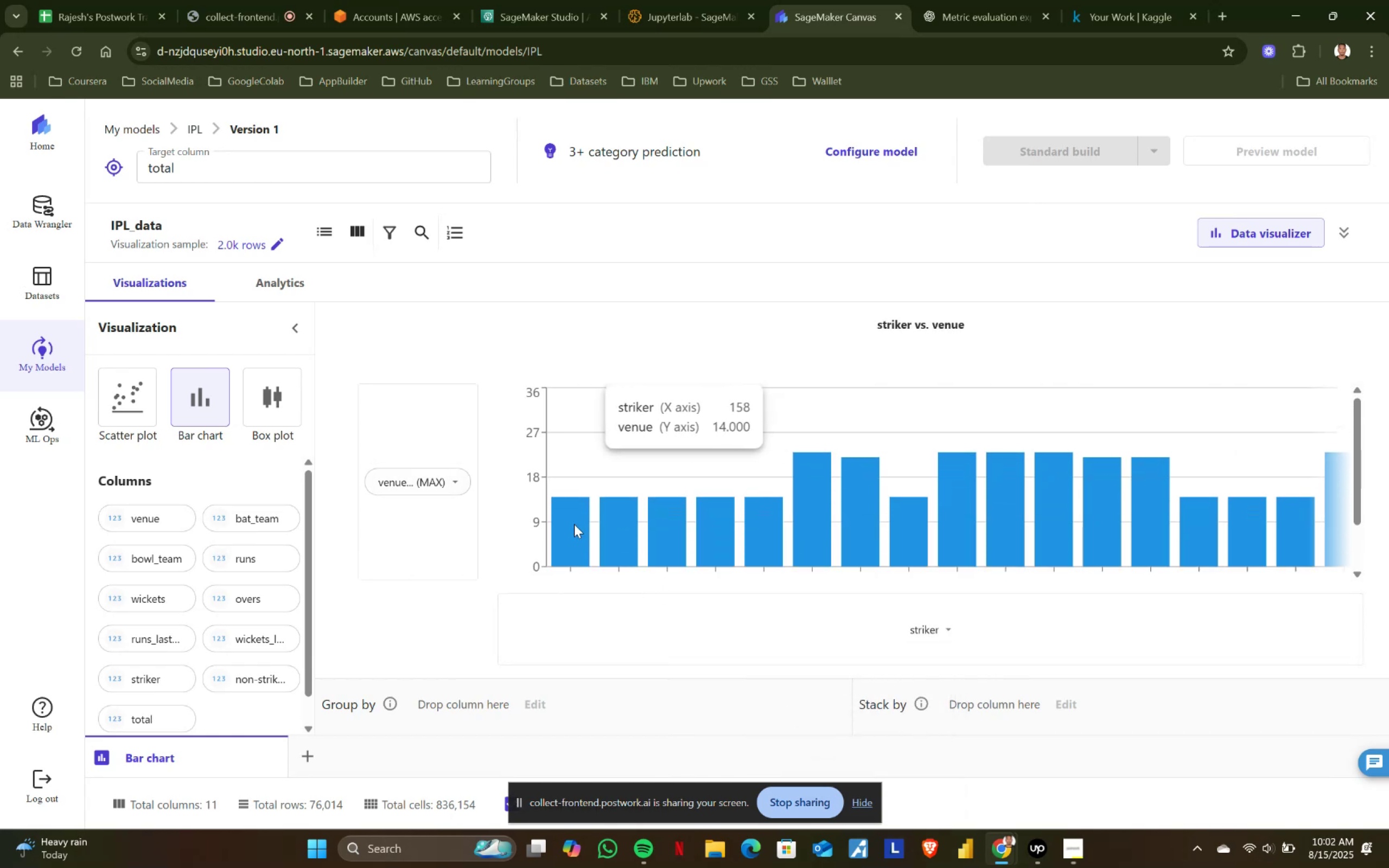 
scroll: coordinate [838, 553], scroll_direction: down, amount: 2.0
 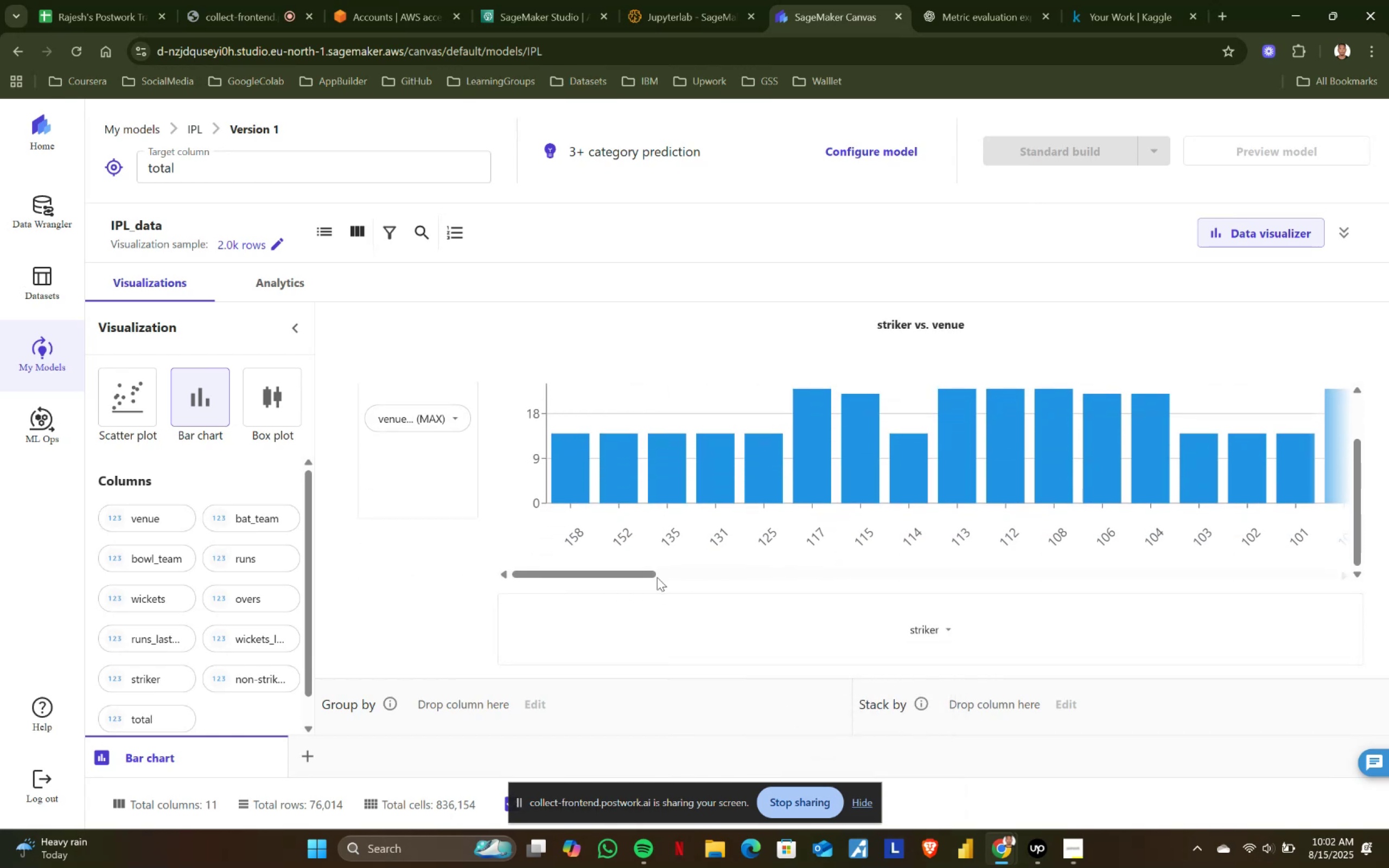 
left_click_drag(start_coordinate=[624, 577], to_coordinate=[597, 579])
 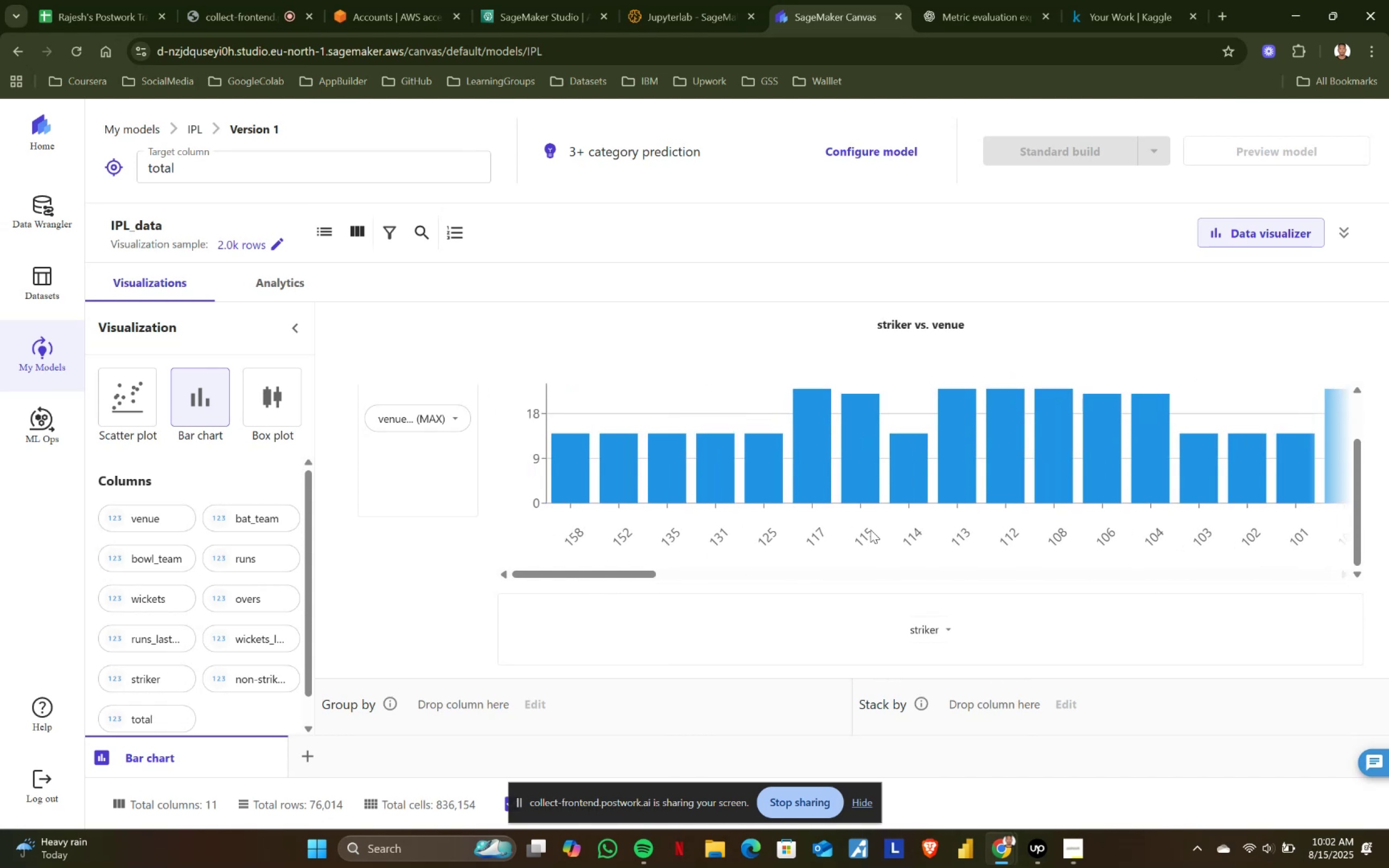 
scroll: coordinate [1029, 514], scroll_direction: up, amount: 3.0
 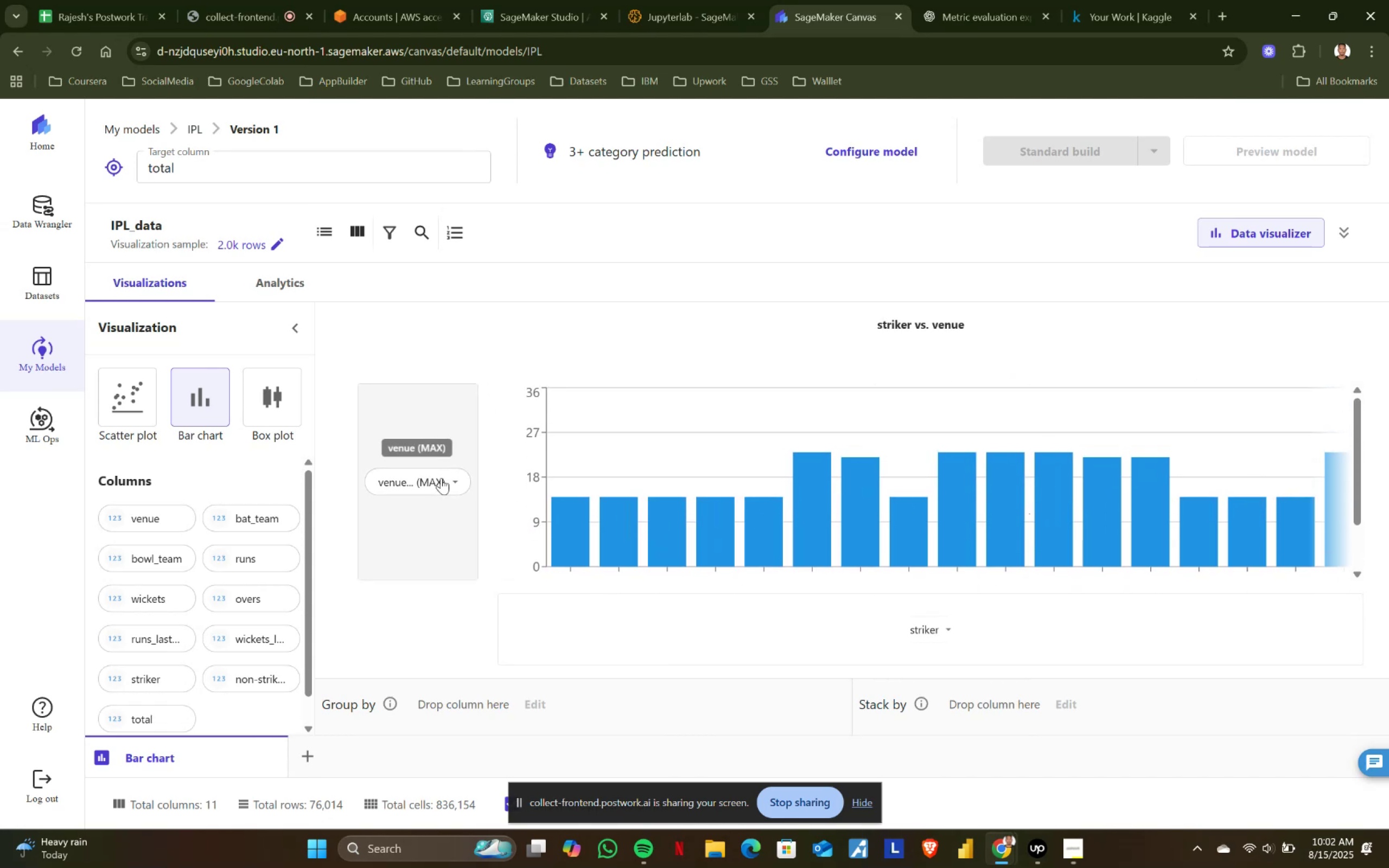 
left_click([443, 478])
 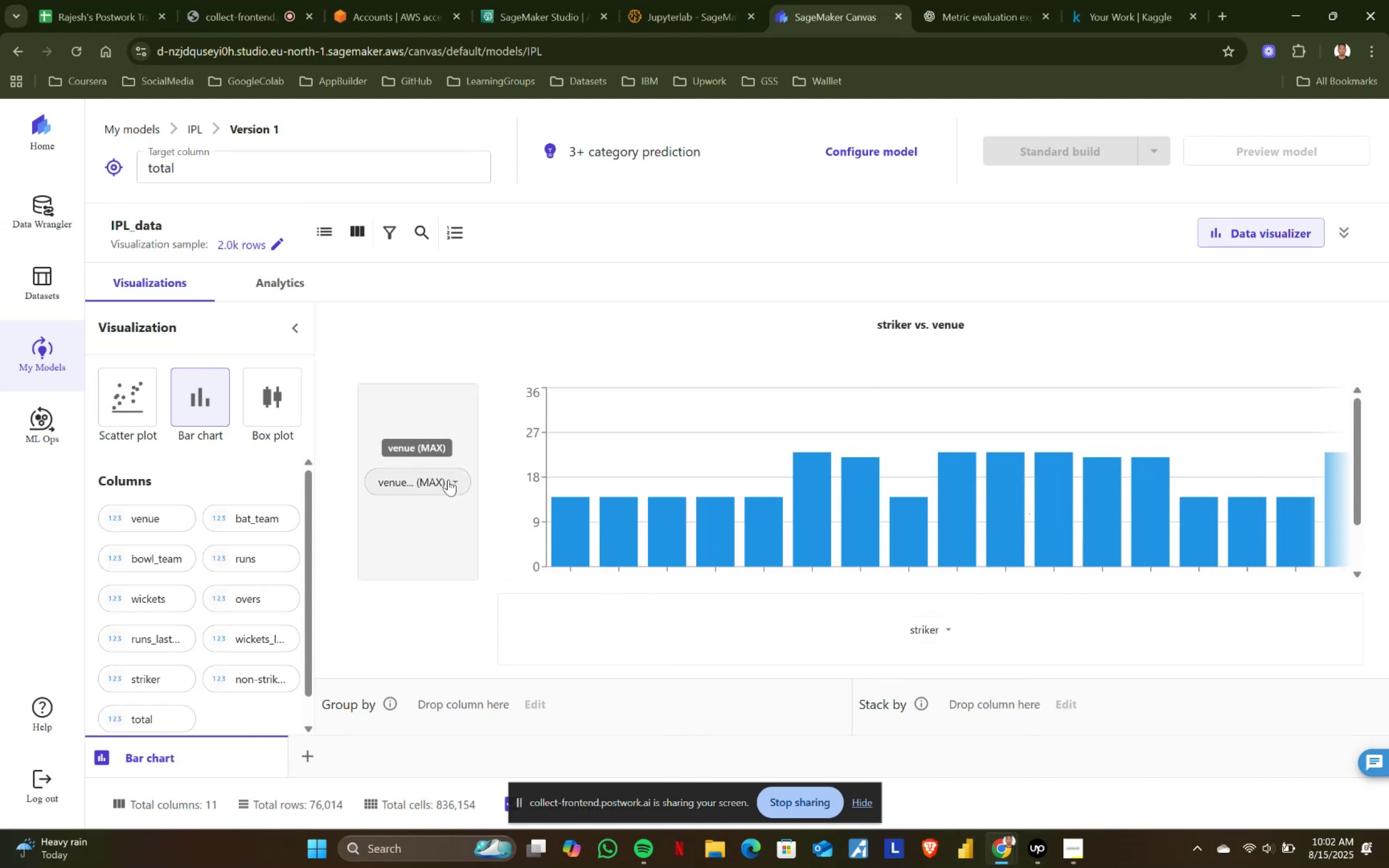 
left_click([456, 481])
 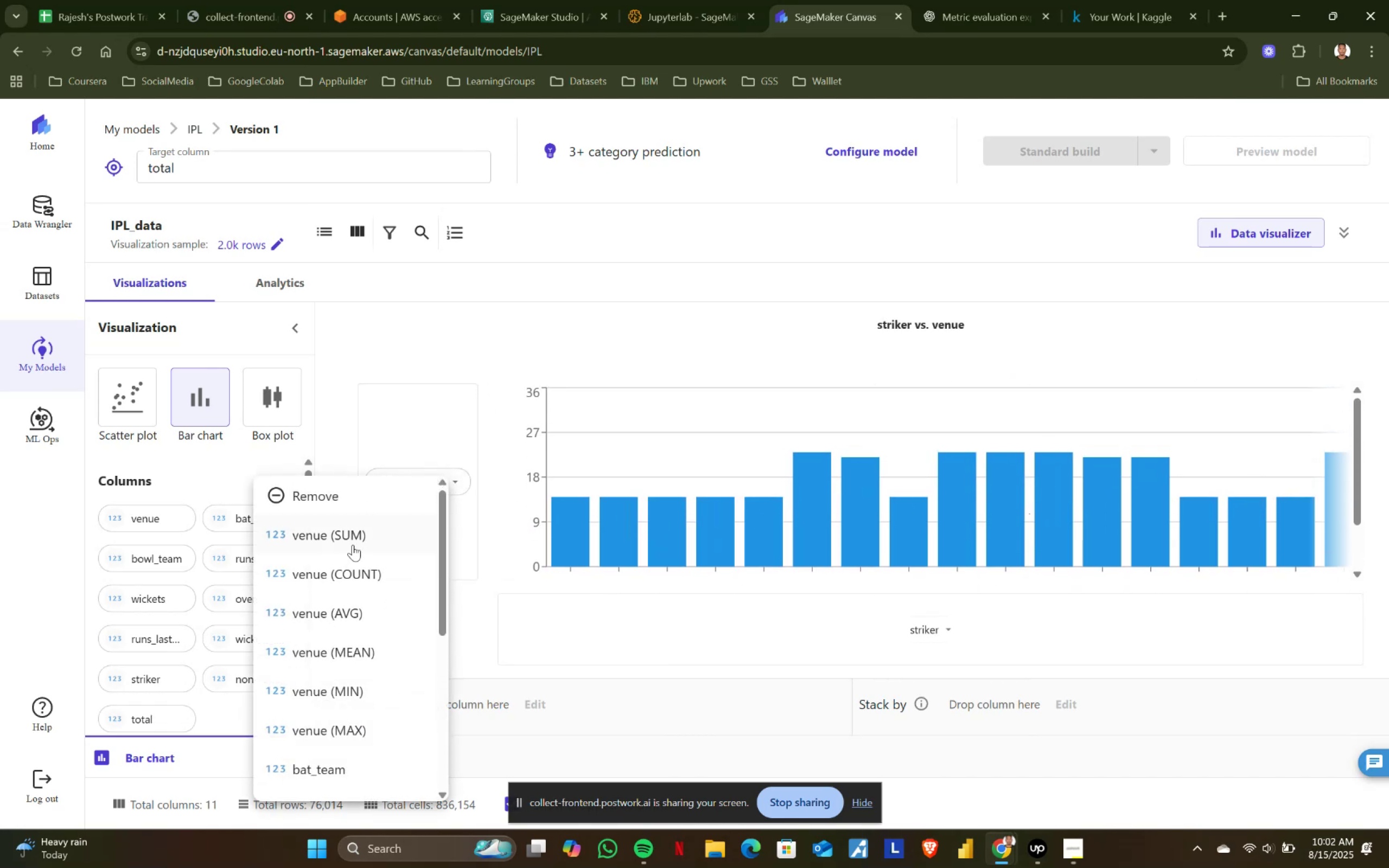 
left_click([352, 546])
 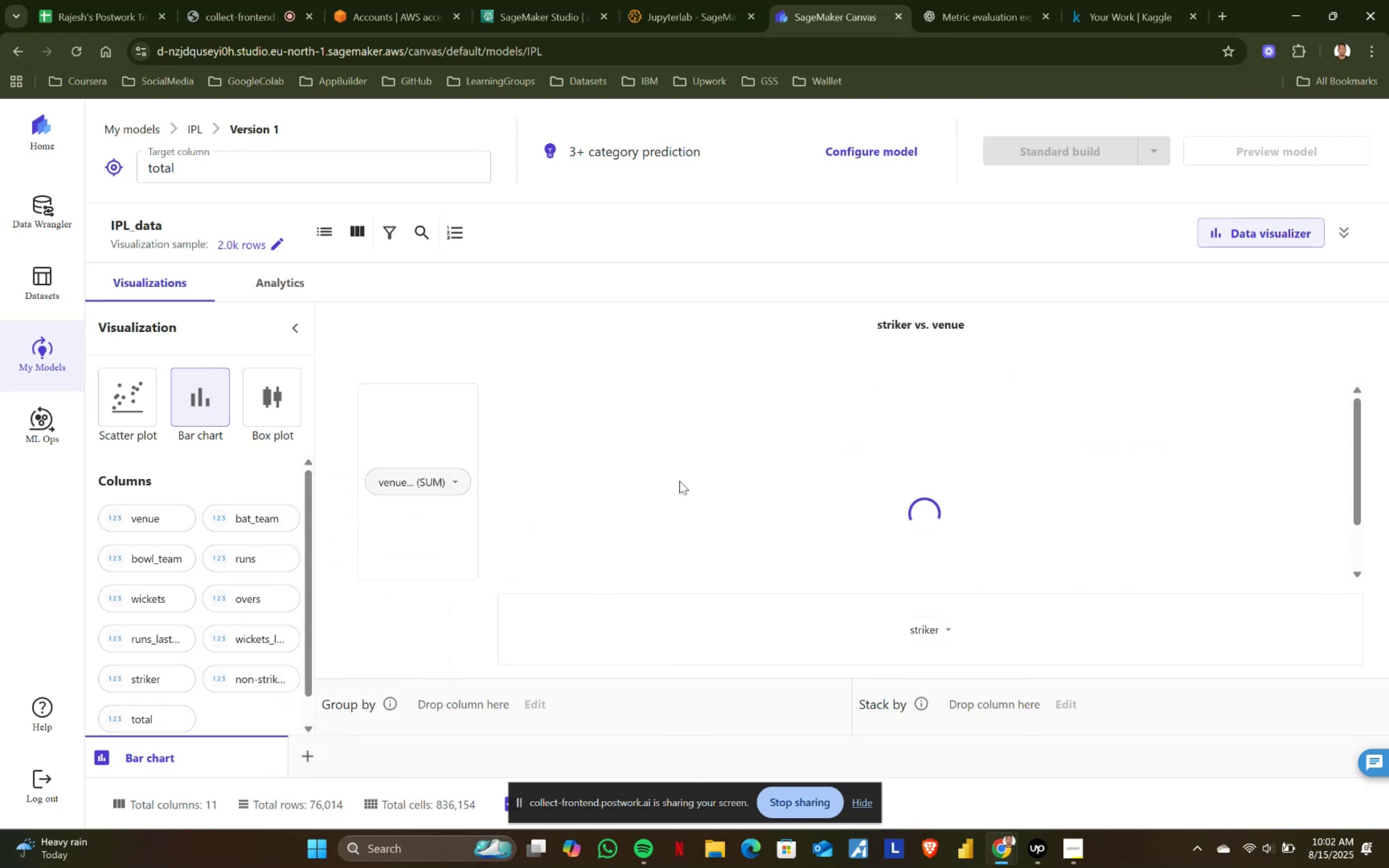 
scroll: coordinate [687, 478], scroll_direction: up, amount: 2.0
 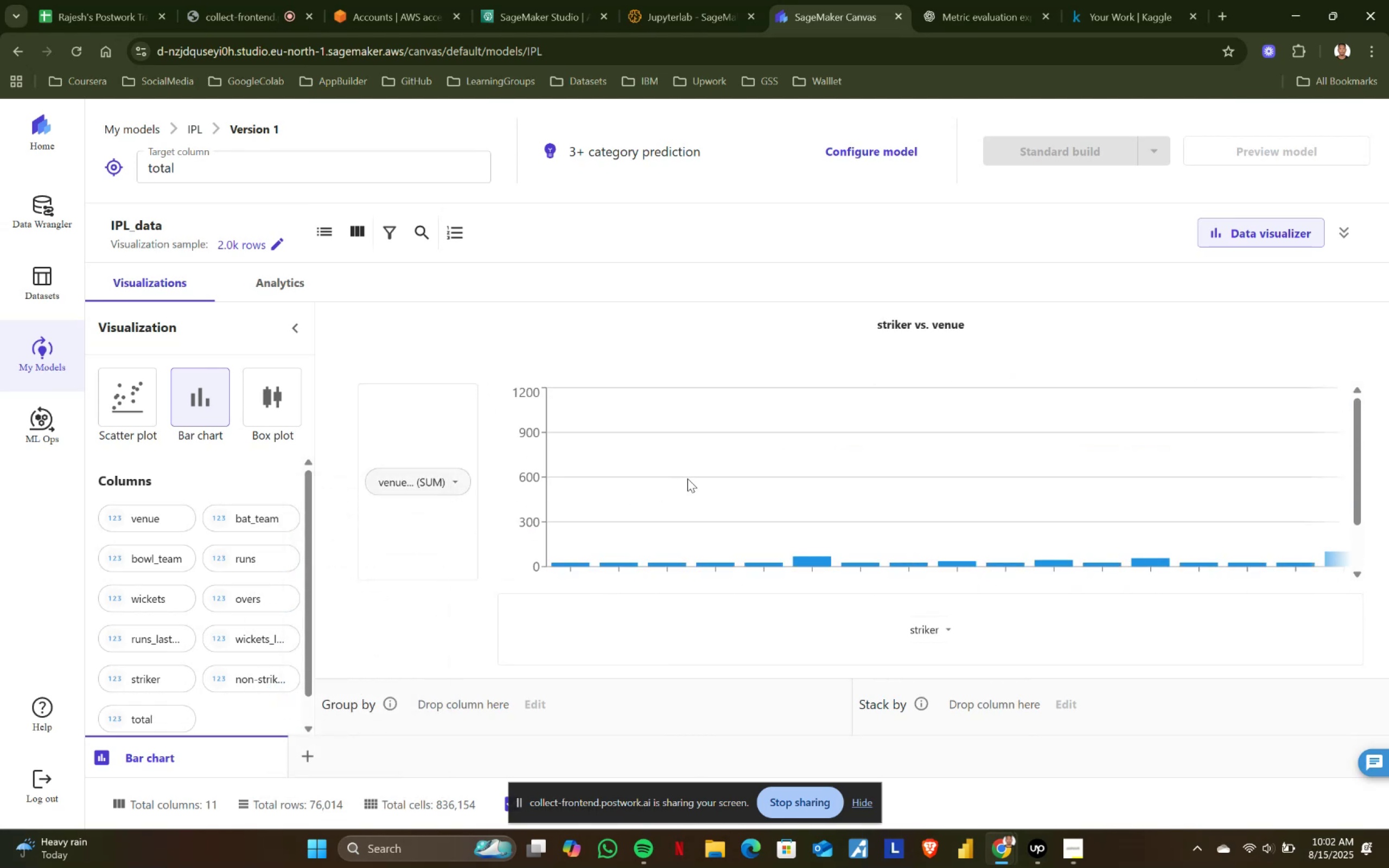 
scroll: coordinate [687, 478], scroll_direction: down, amount: 3.0
 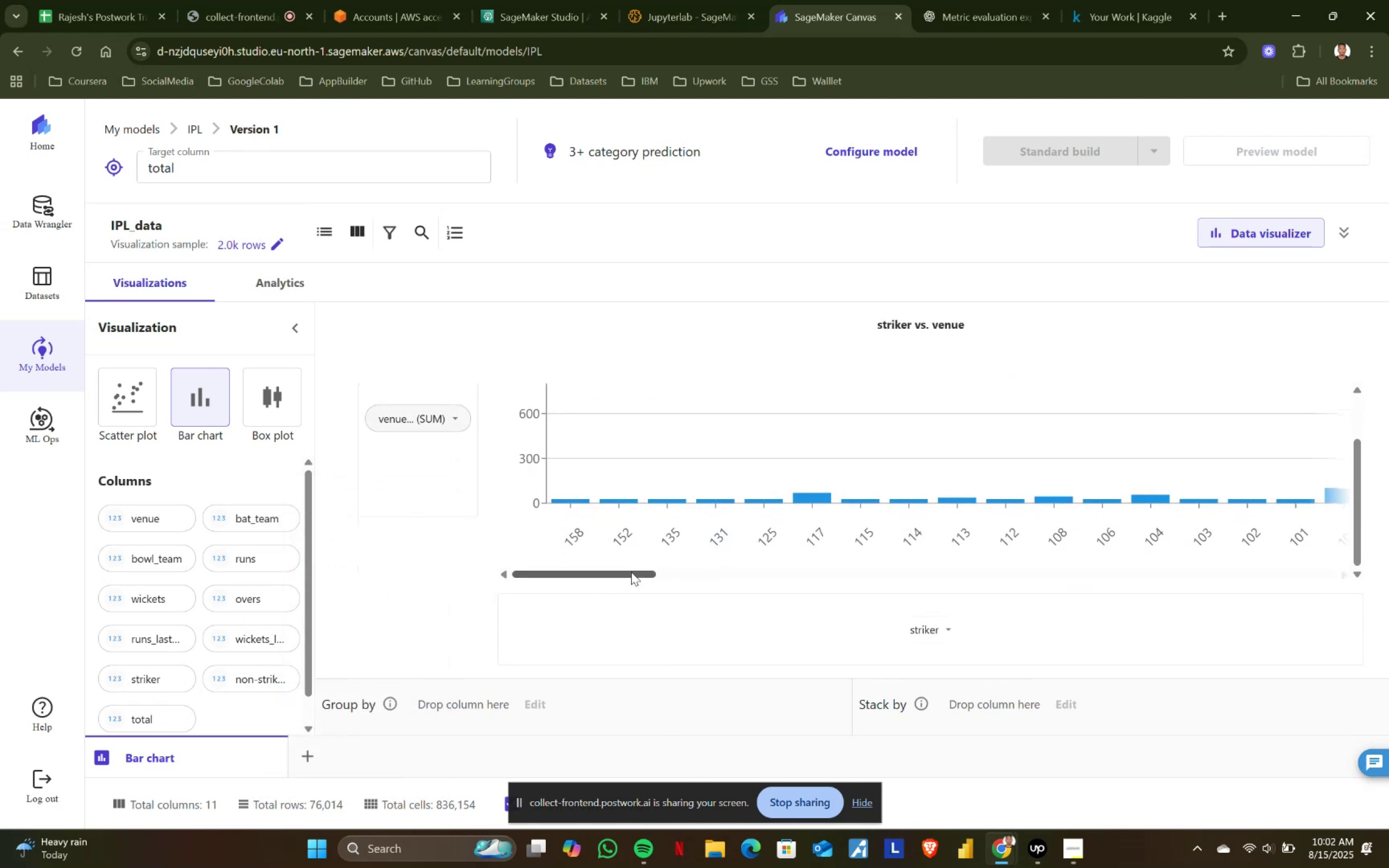 
left_click_drag(start_coordinate=[615, 576], to_coordinate=[1337, 569])
 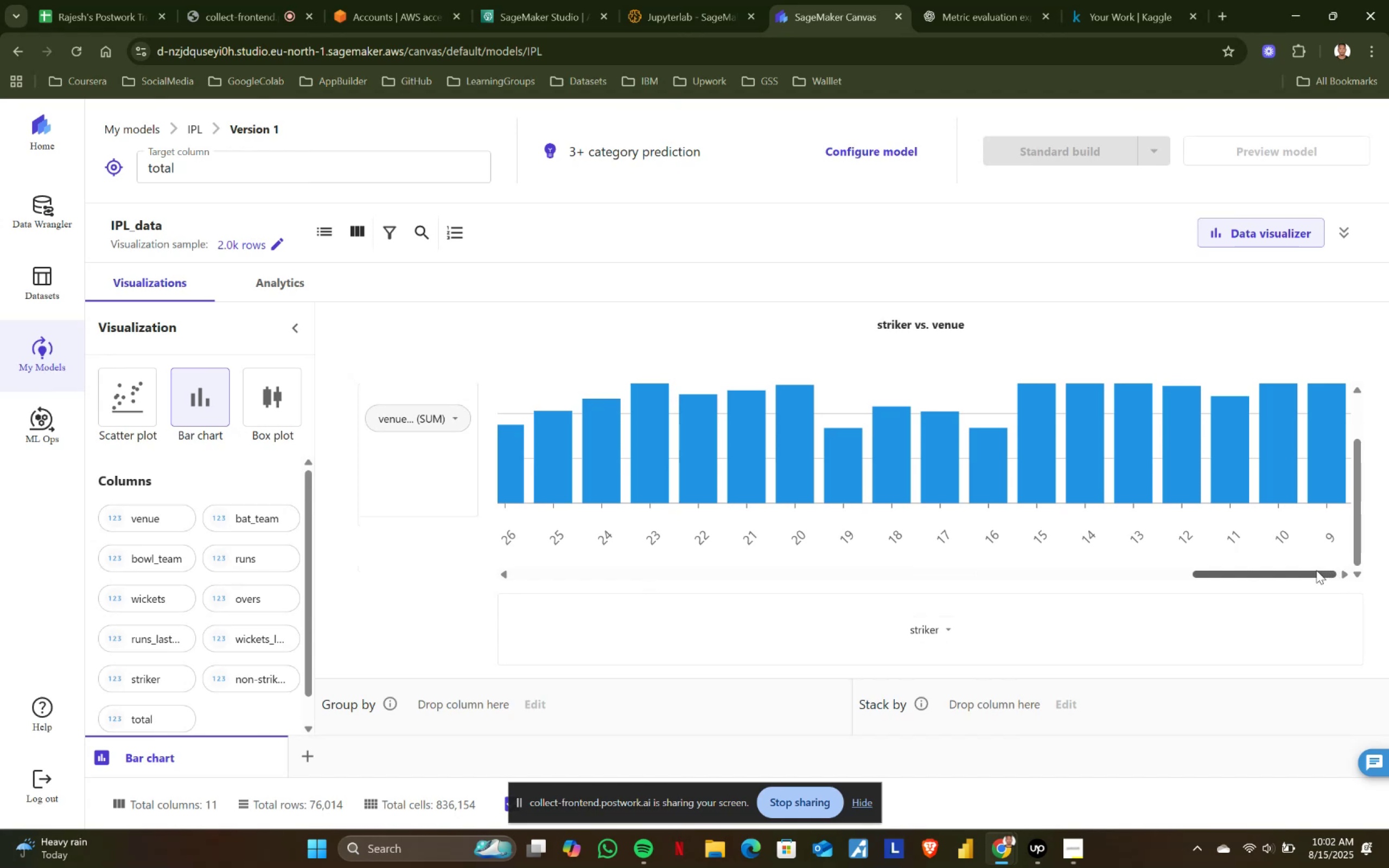 
left_click_drag(start_coordinate=[1312, 572], to_coordinate=[575, 560])
 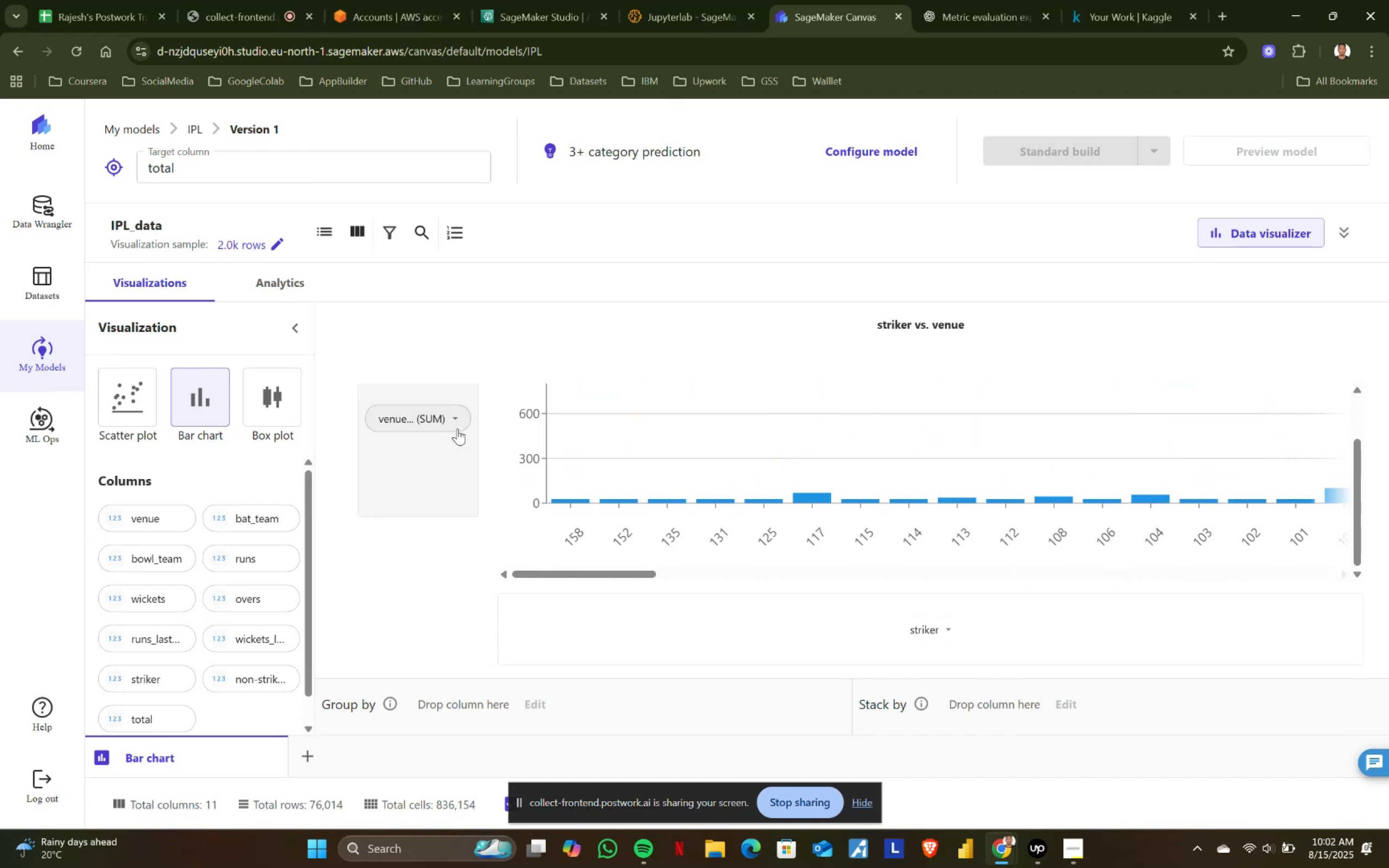 
left_click([457, 420])
 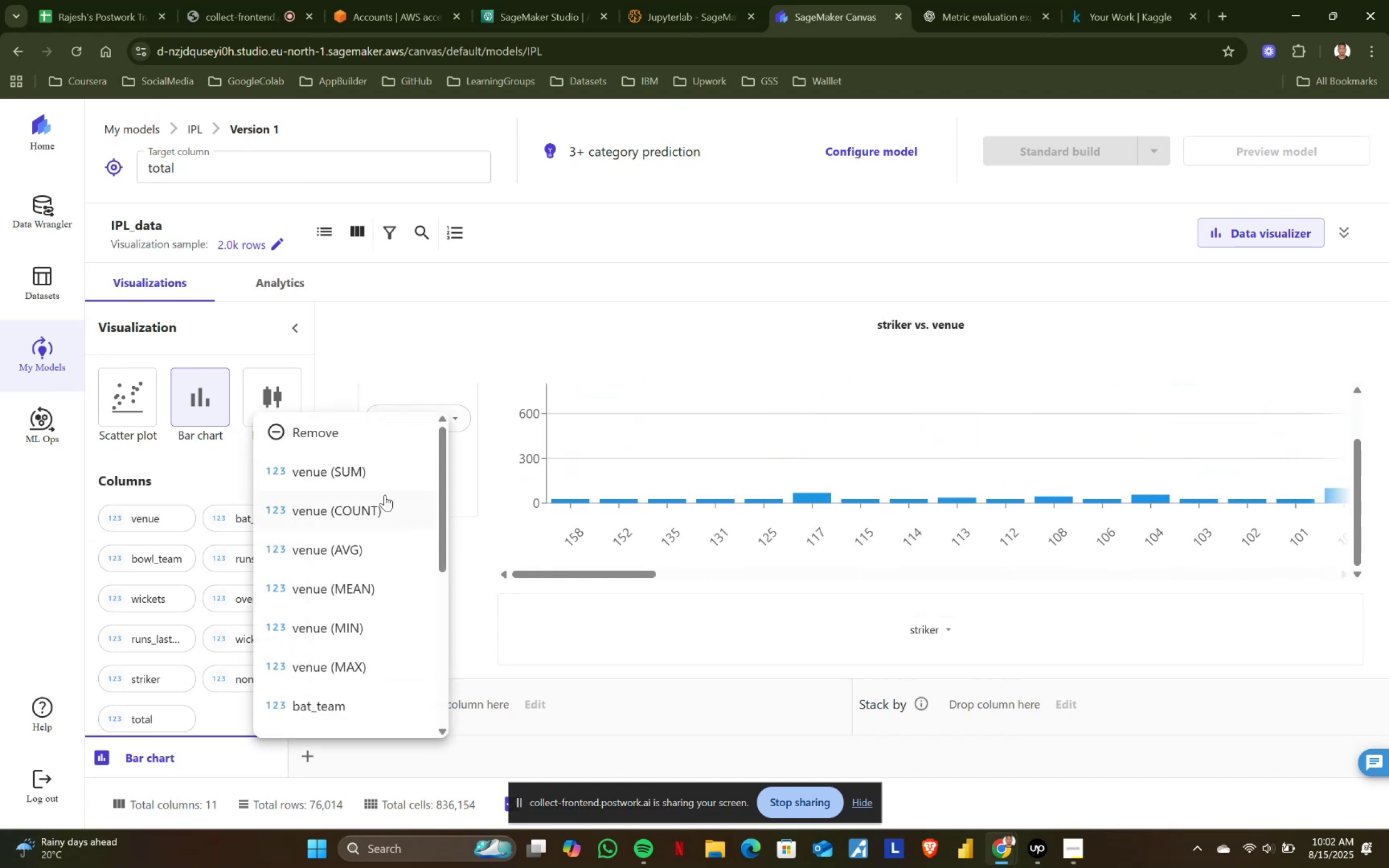 
left_click([337, 518])
 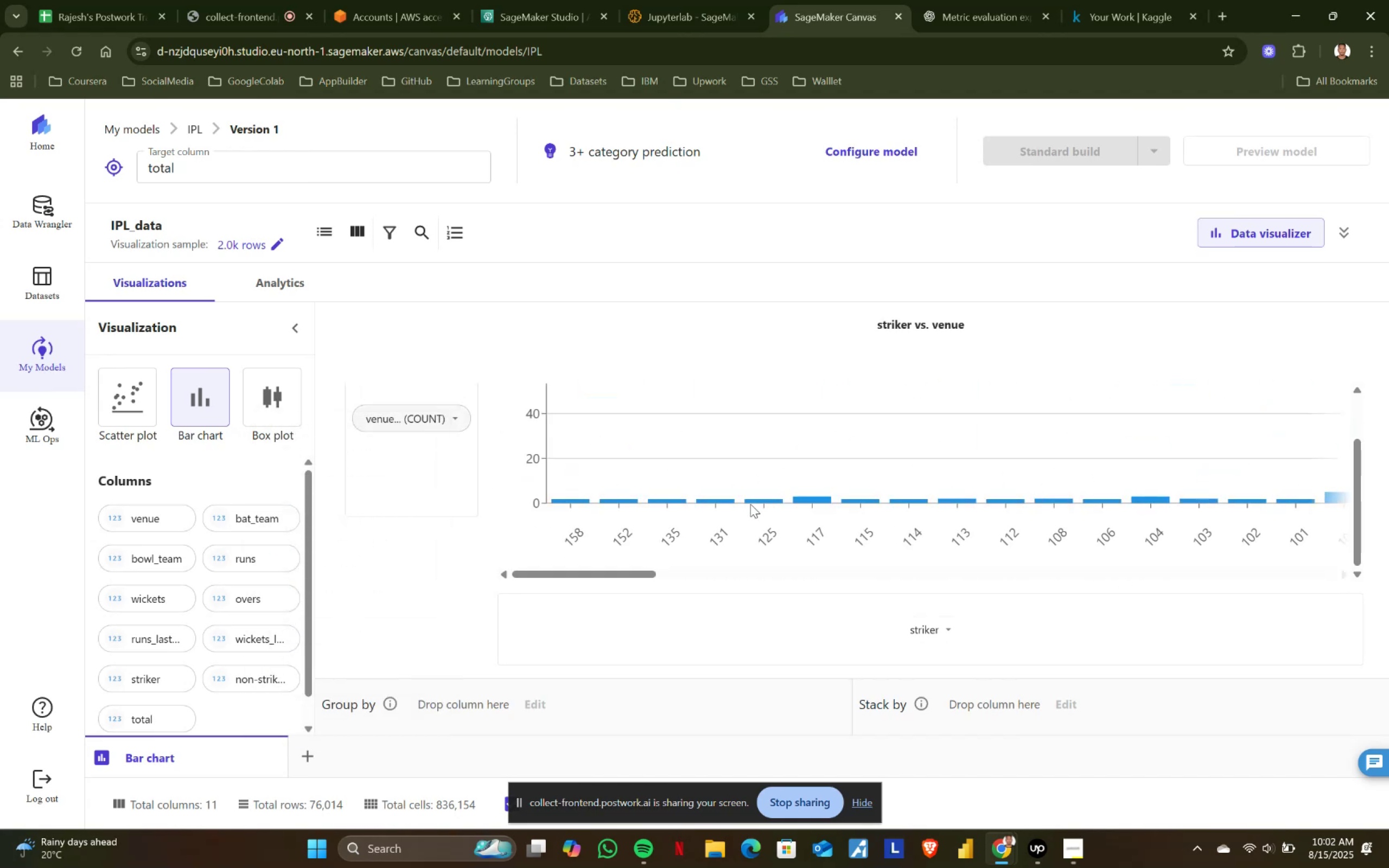 
wait(8.35)
 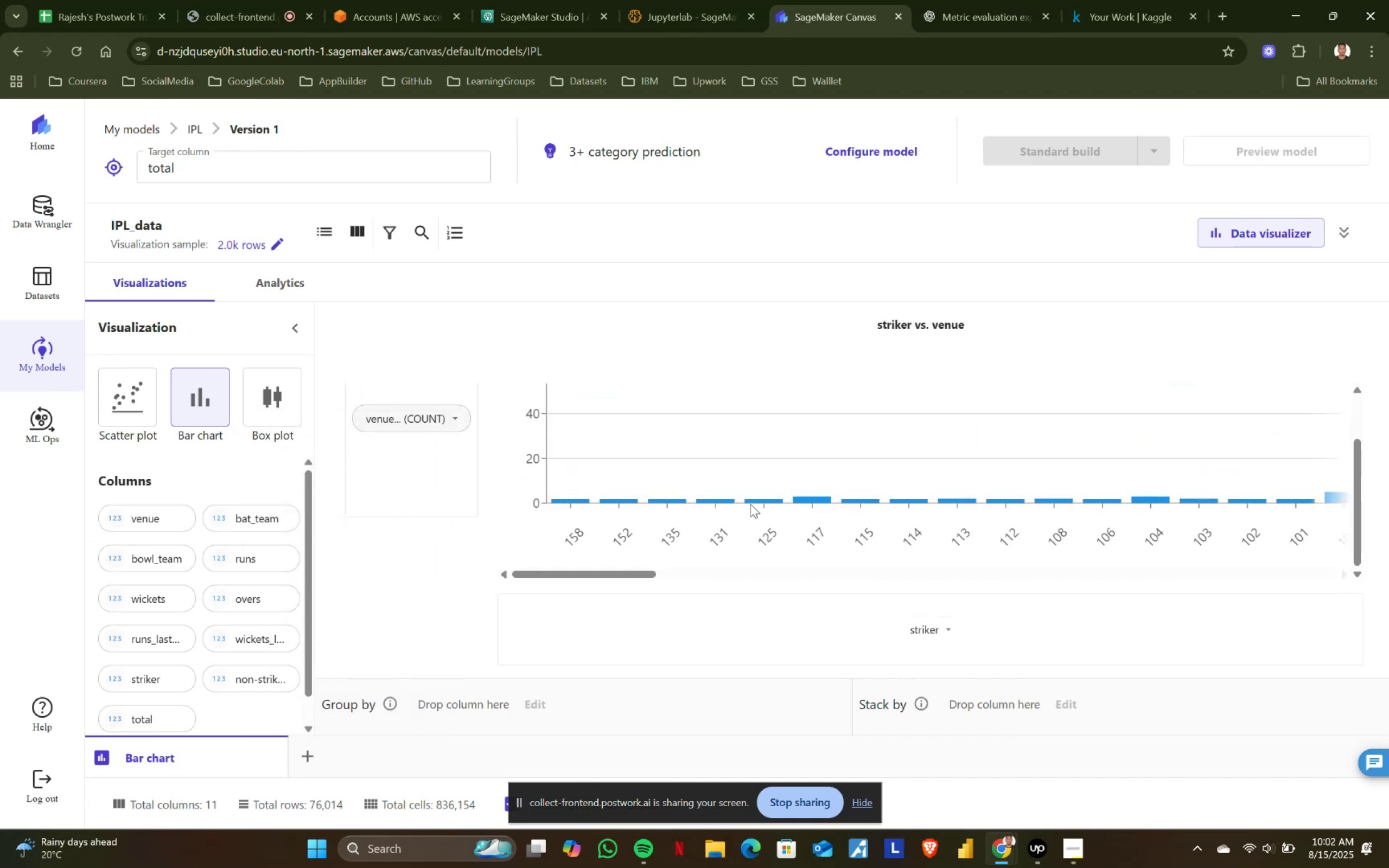 
left_click_drag(start_coordinate=[603, 573], to_coordinate=[1316, 566])
 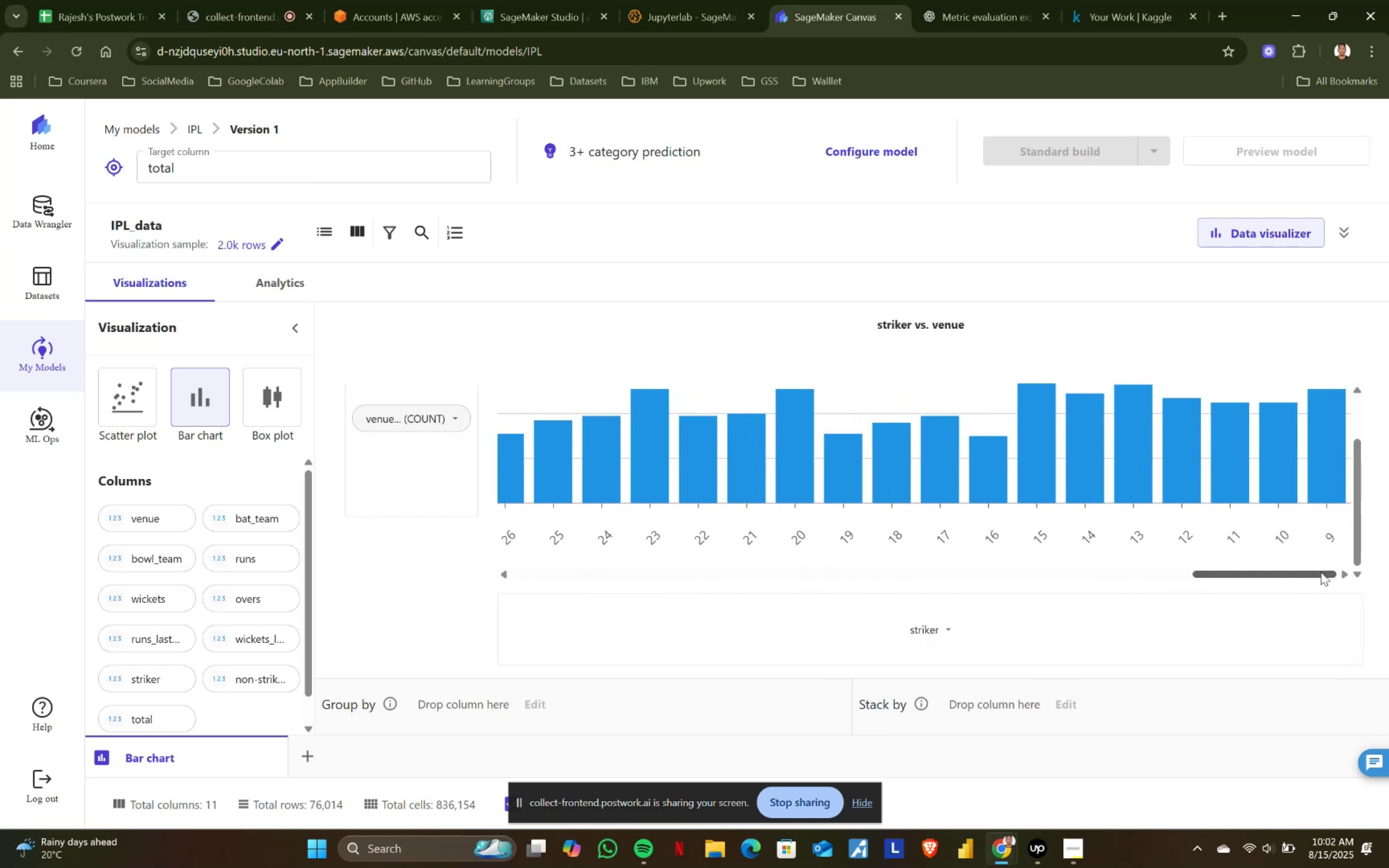 
left_click_drag(start_coordinate=[1321, 572], to_coordinate=[577, 571])
 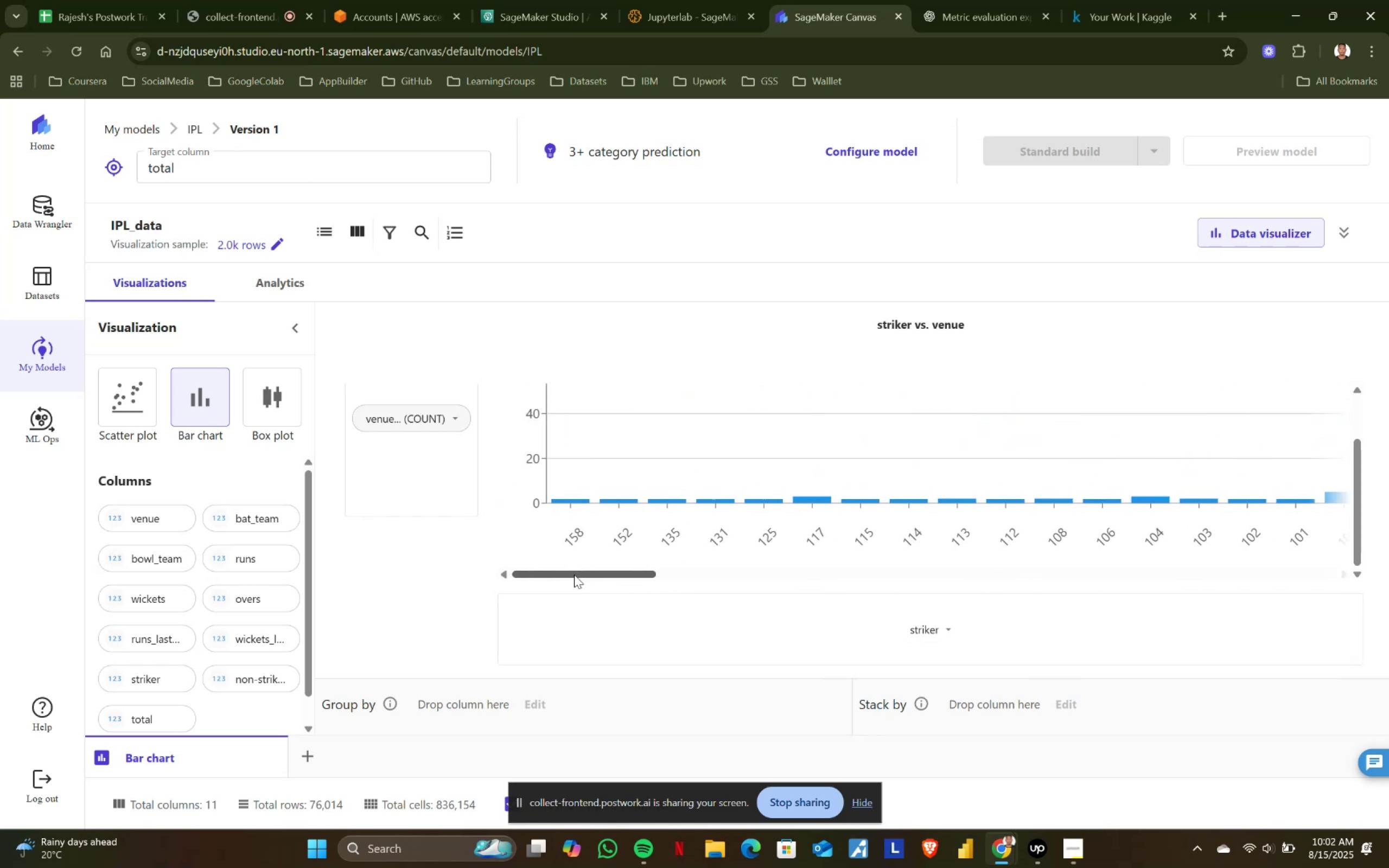 
left_click_drag(start_coordinate=[574, 575], to_coordinate=[1295, 582])
 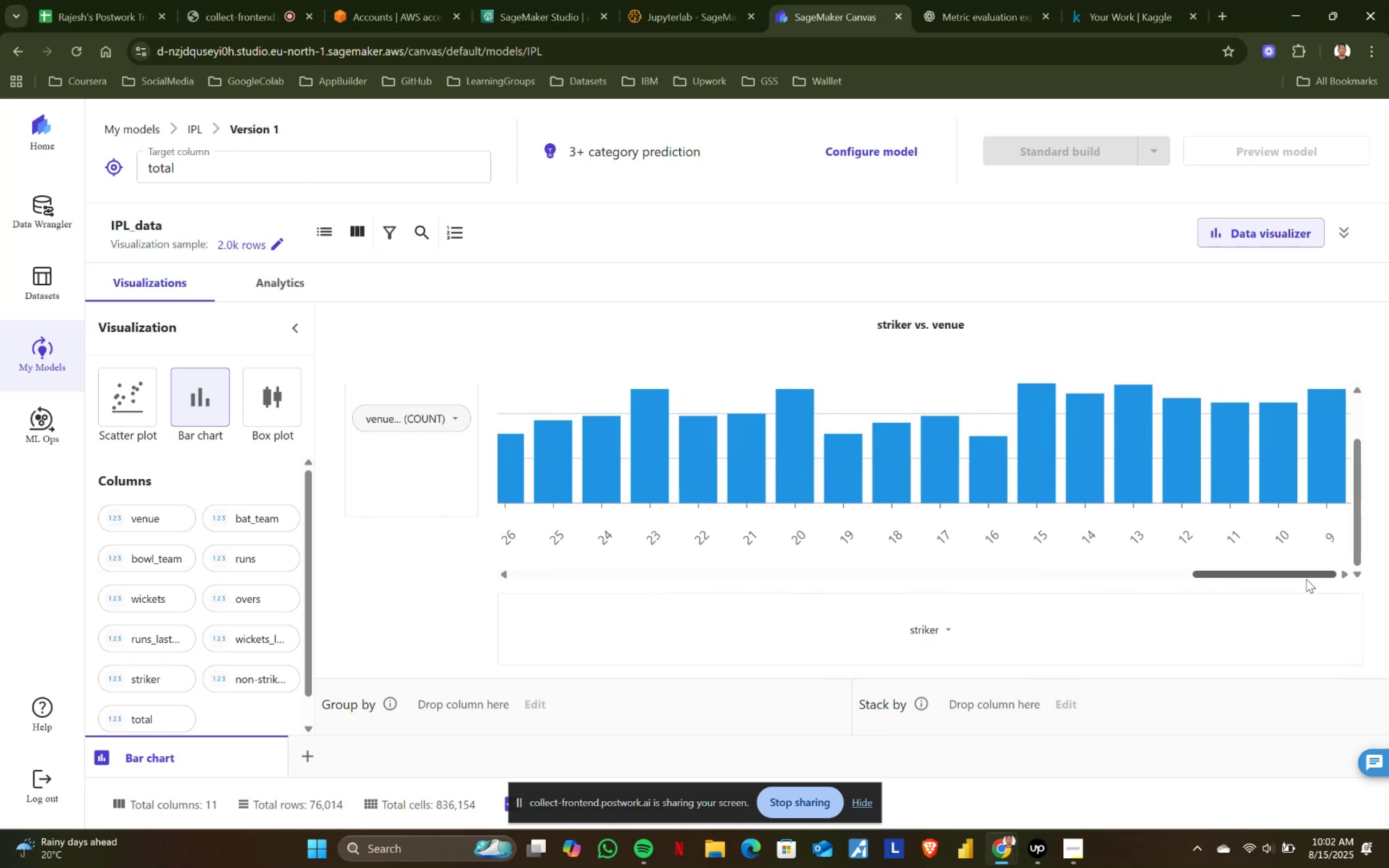 
left_click_drag(start_coordinate=[1307, 578], to_coordinate=[566, 580])
 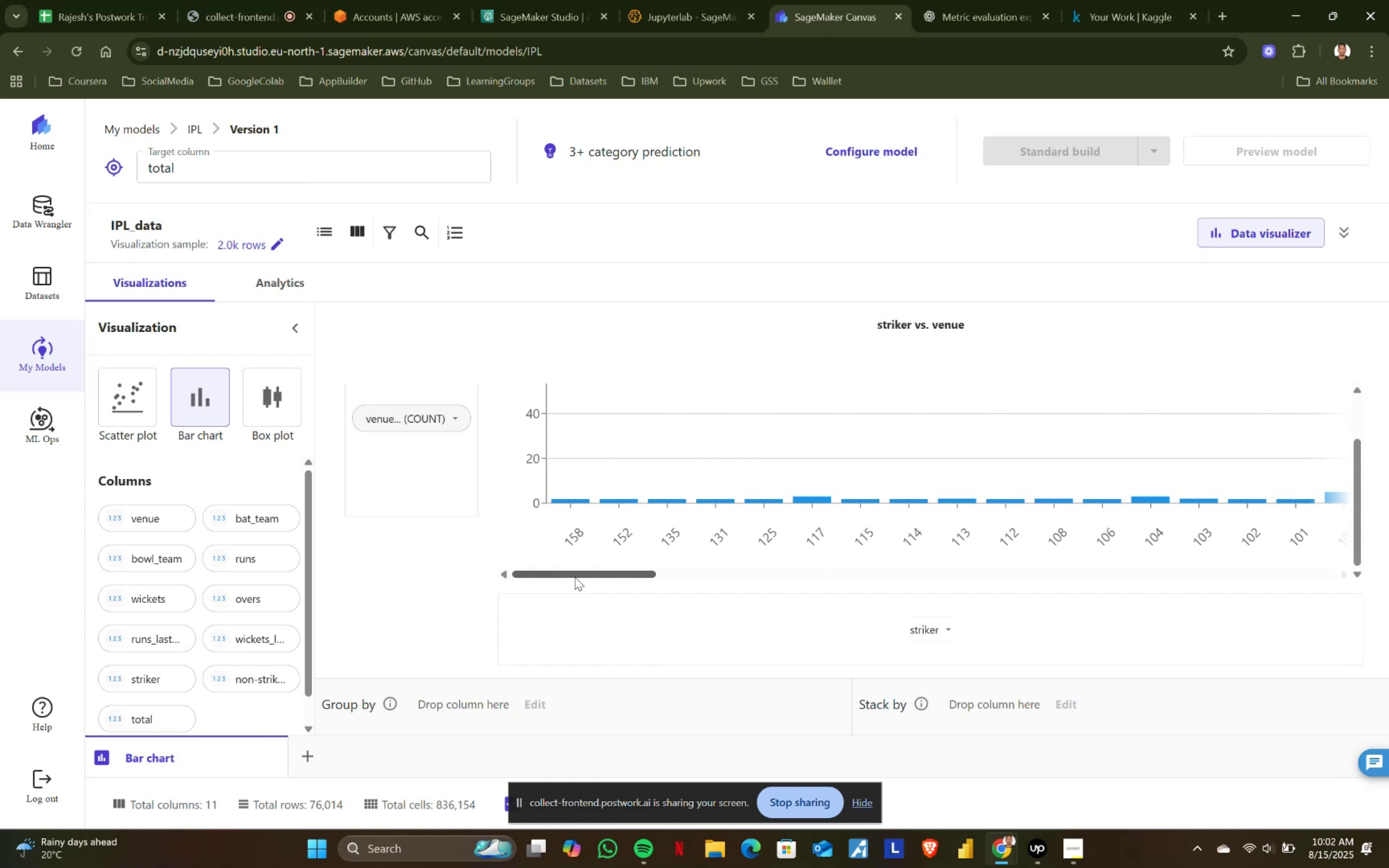 
left_click_drag(start_coordinate=[581, 575], to_coordinate=[1308, 563])
 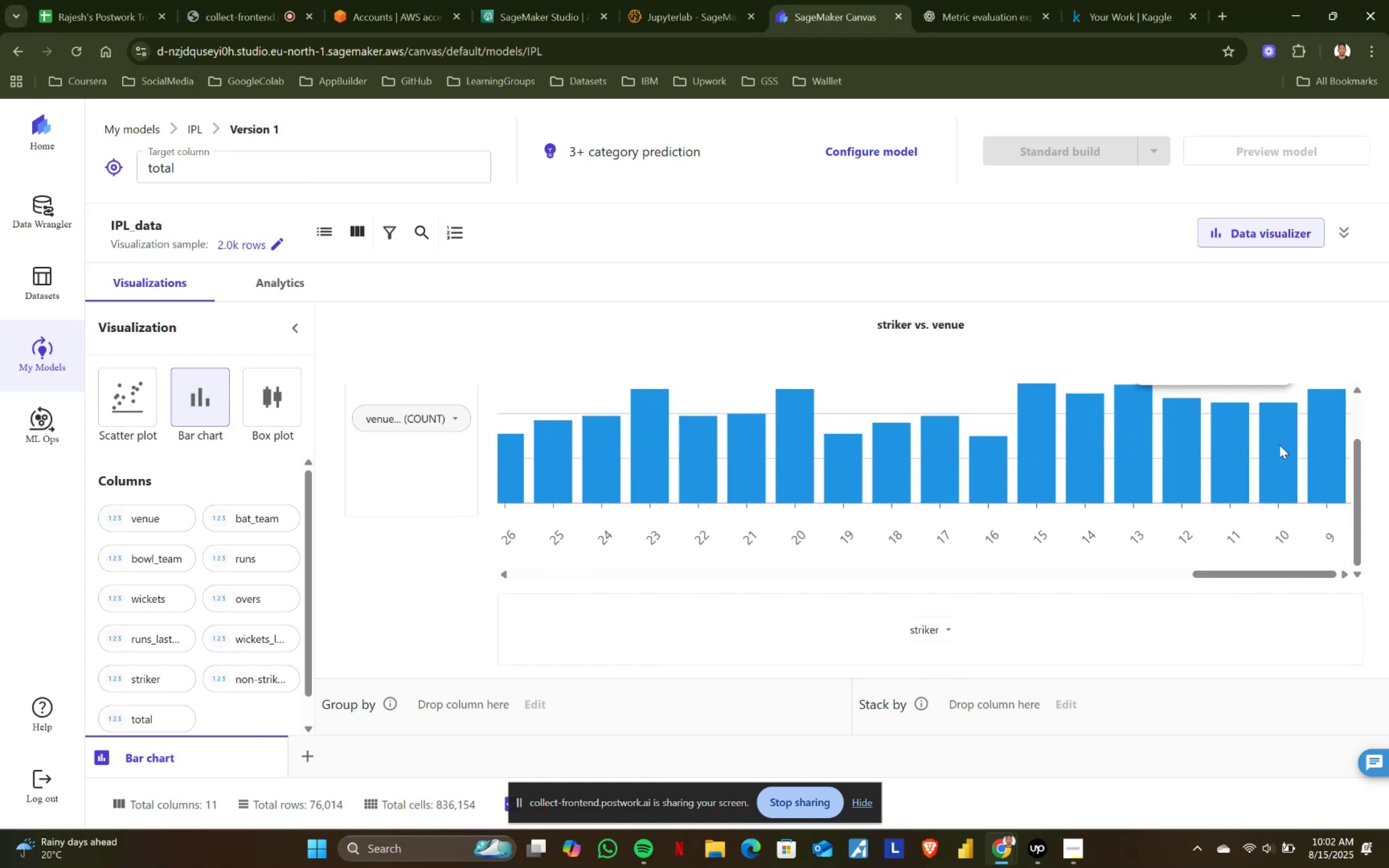 
scroll: coordinate [876, 521], scroll_direction: up, amount: 4.0
 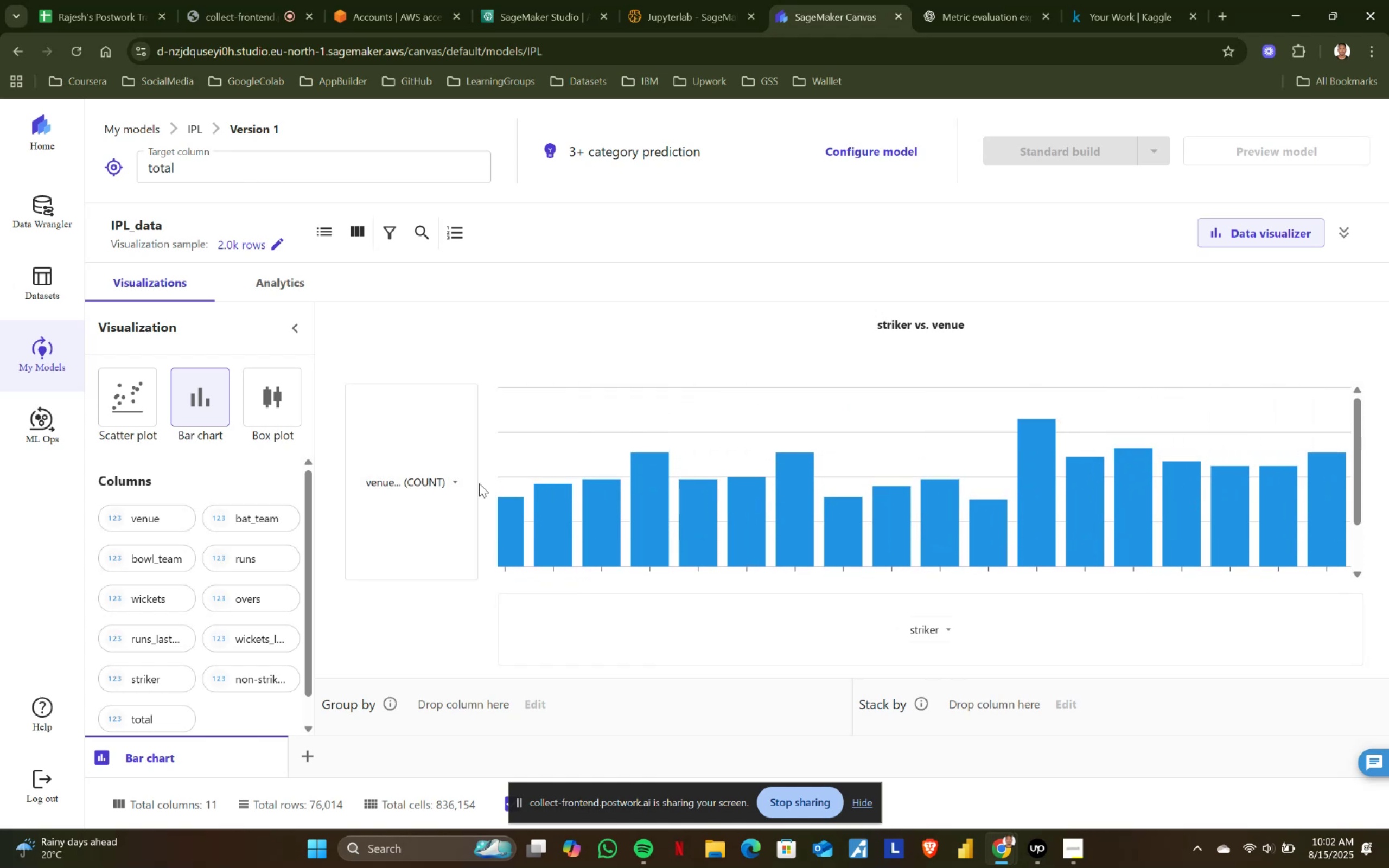 
left_click([455, 484])
 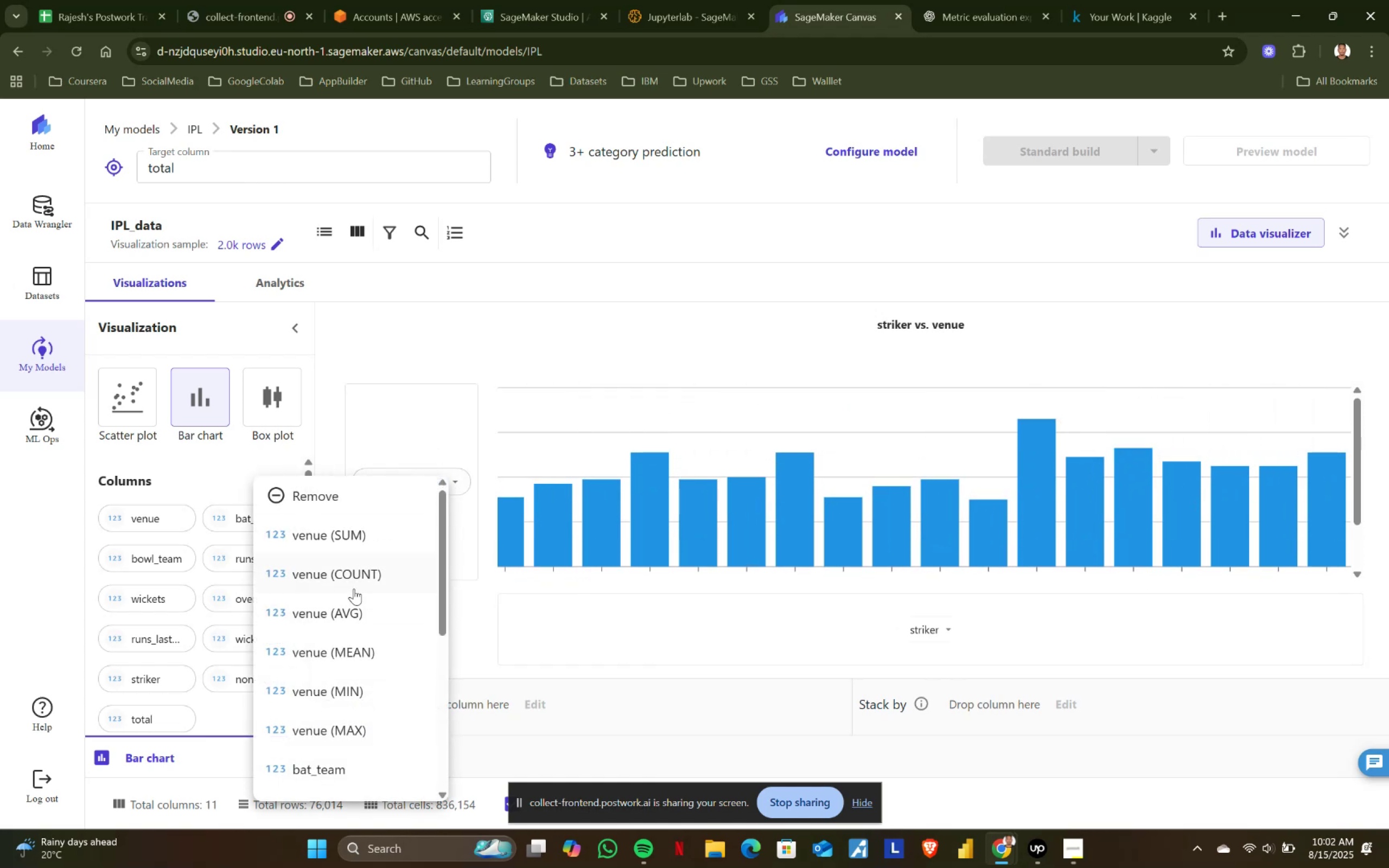 
left_click([345, 618])
 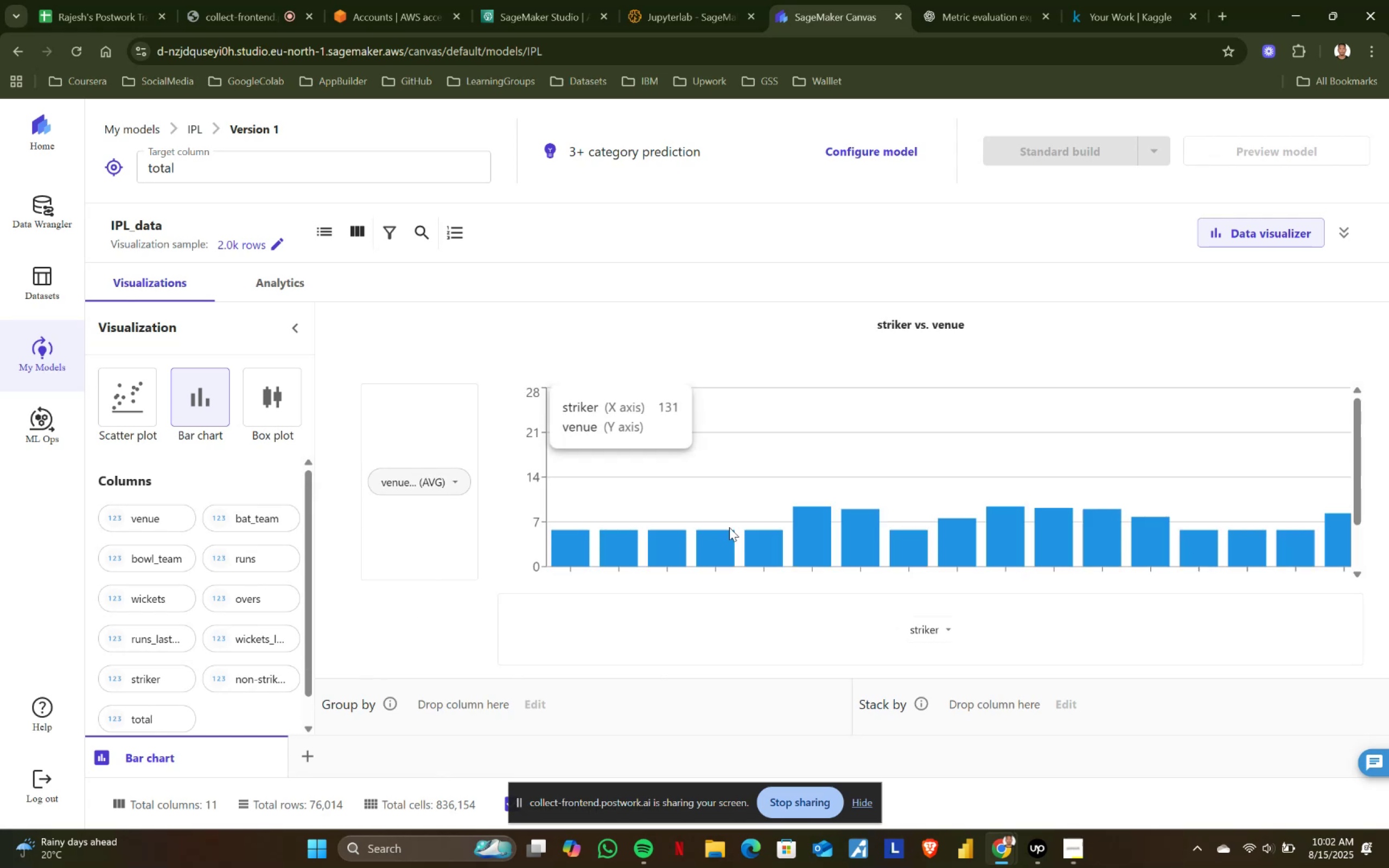 
scroll: coordinate [864, 493], scroll_direction: up, amount: 2.0
 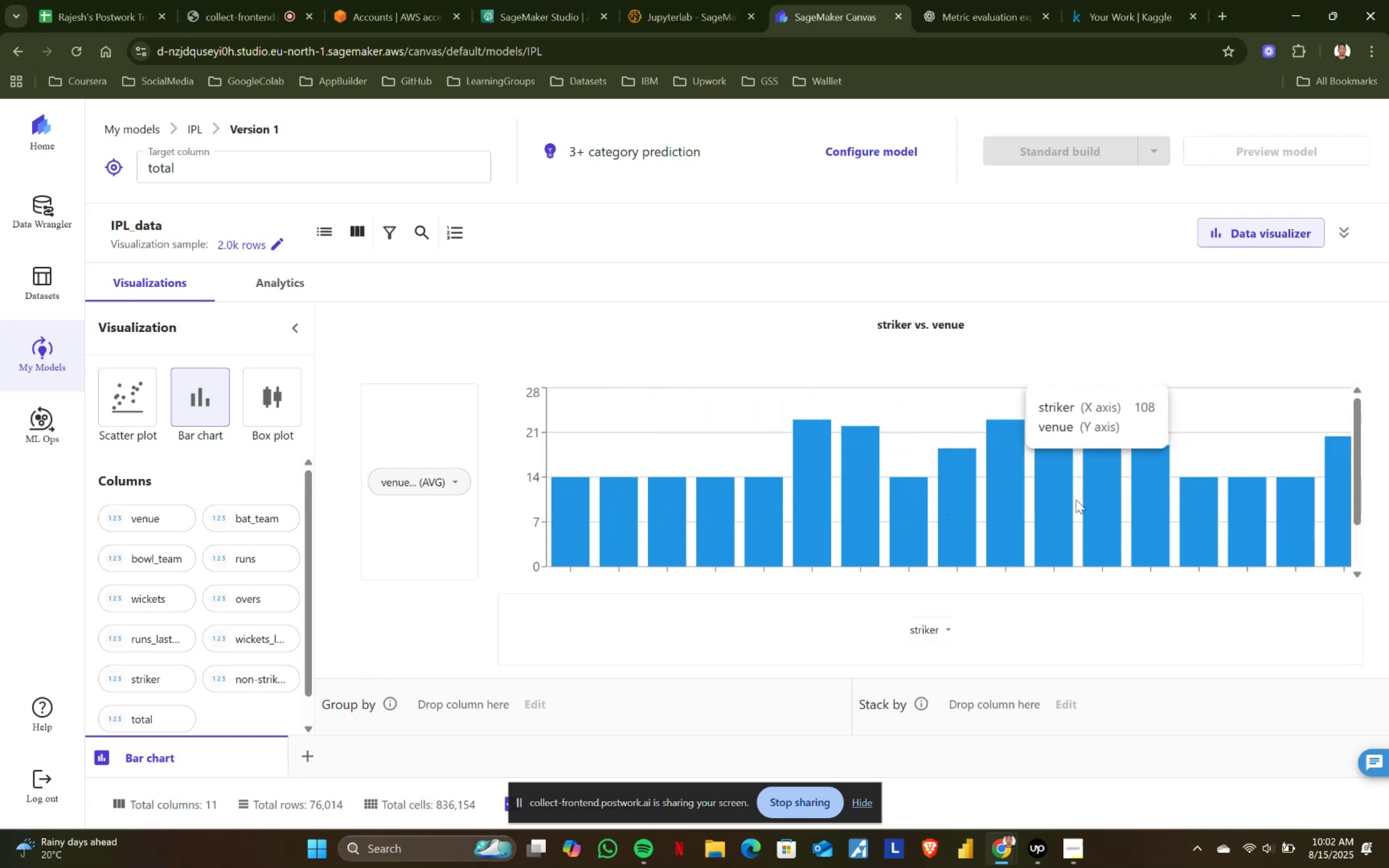 
scroll: coordinate [1180, 521], scroll_direction: down, amount: 2.0
 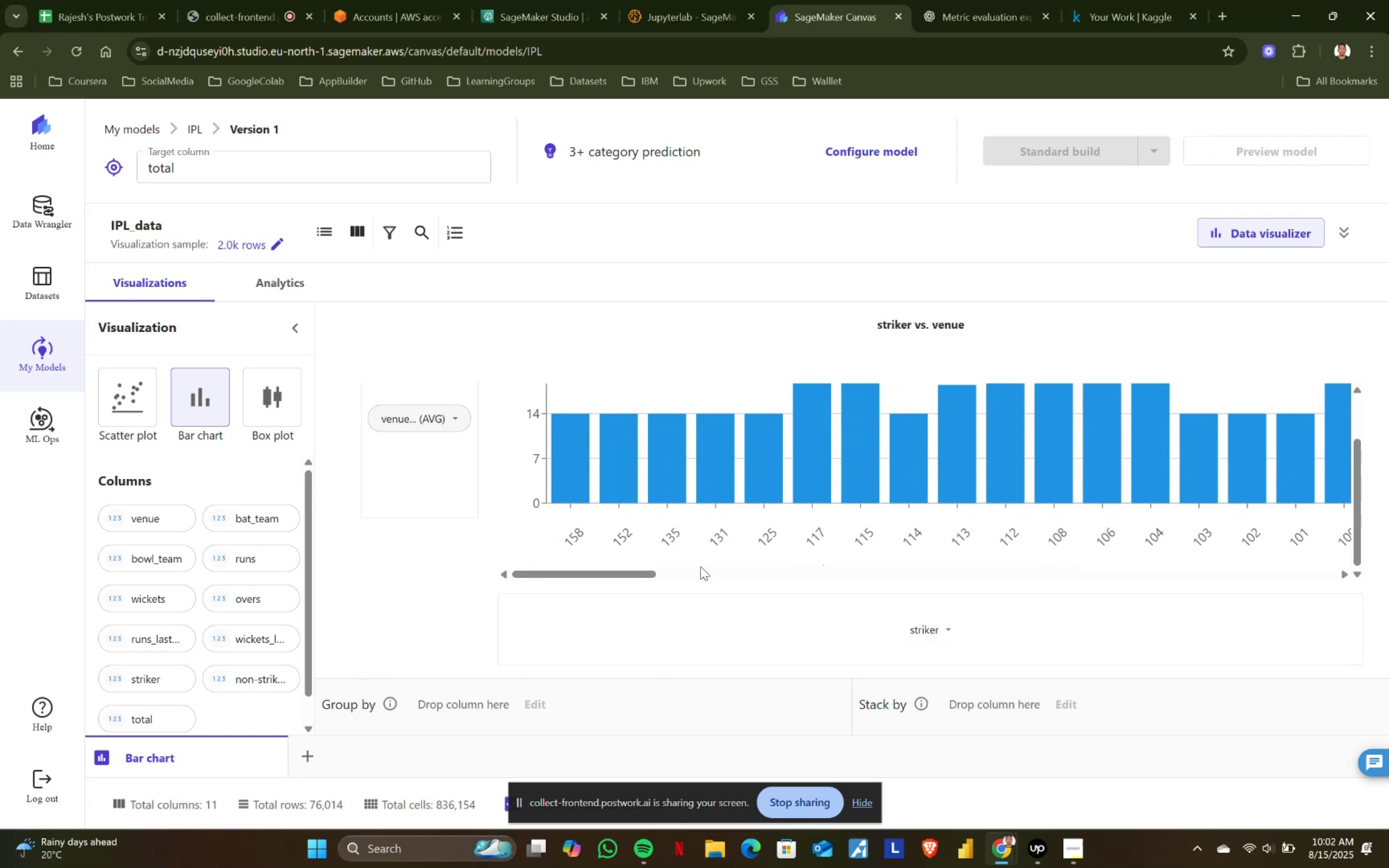 
left_click_drag(start_coordinate=[606, 574], to_coordinate=[1346, 570])
 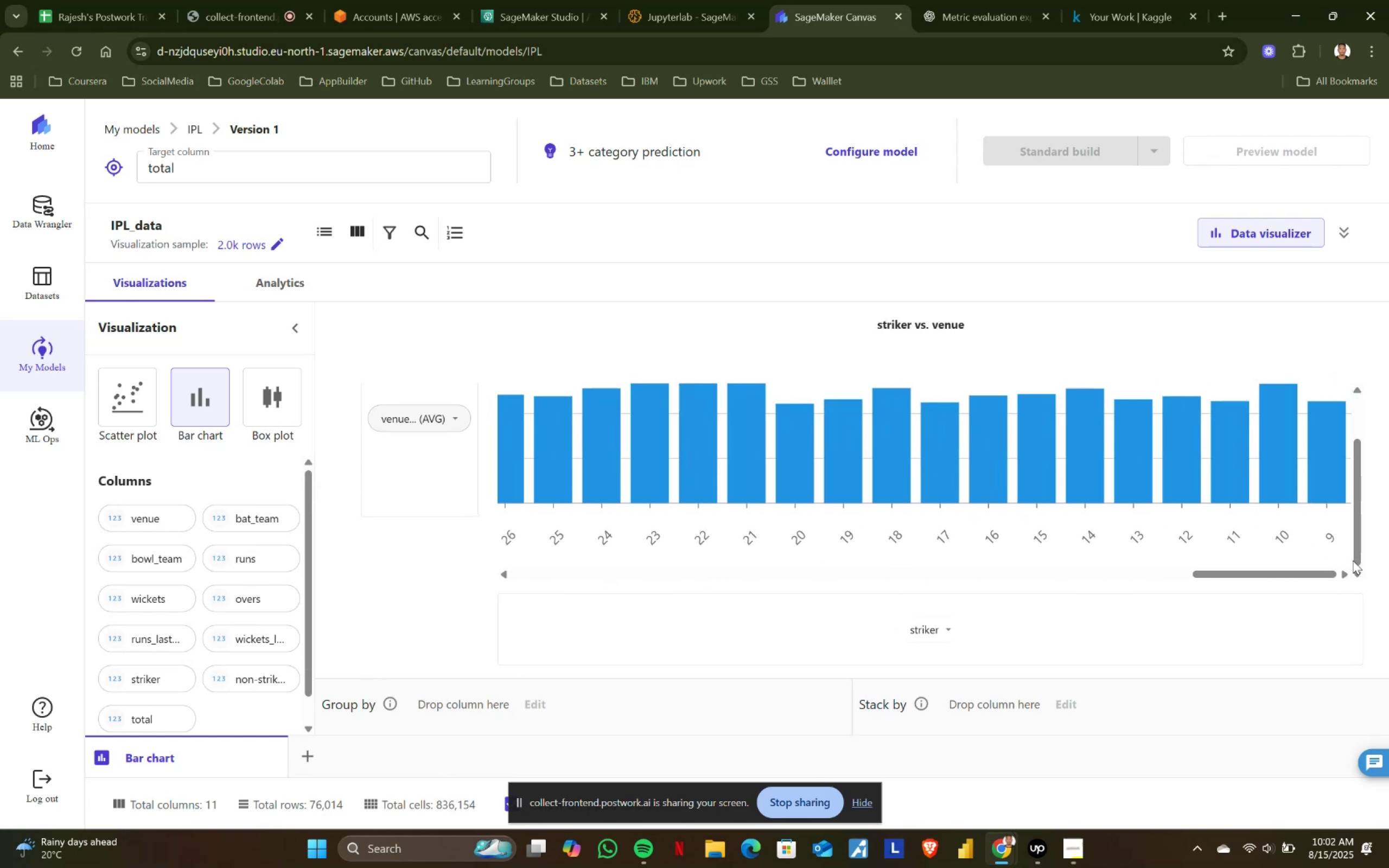 
scroll: coordinate [1331, 523], scroll_direction: up, amount: 3.0
 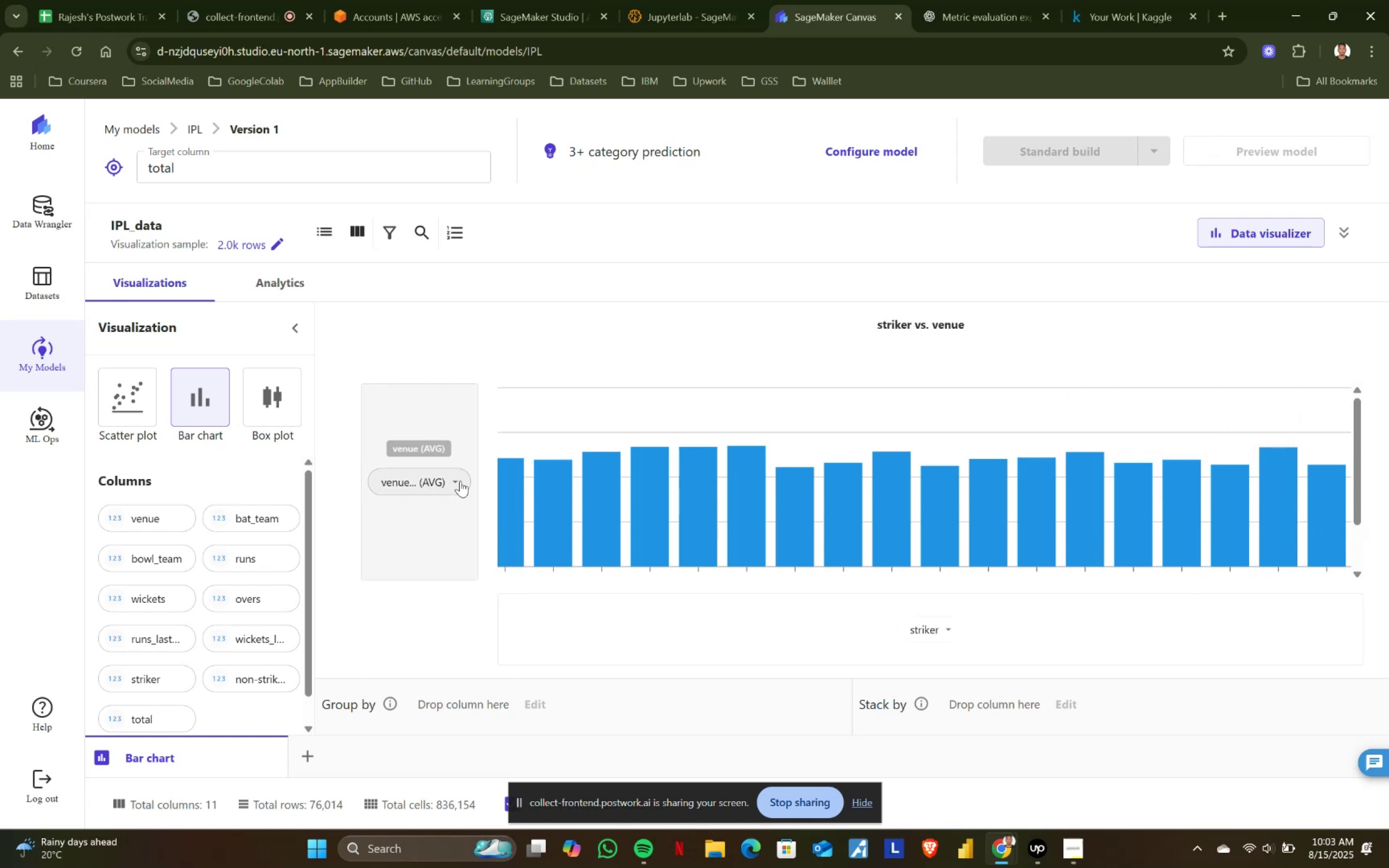 
left_click([453, 480])
 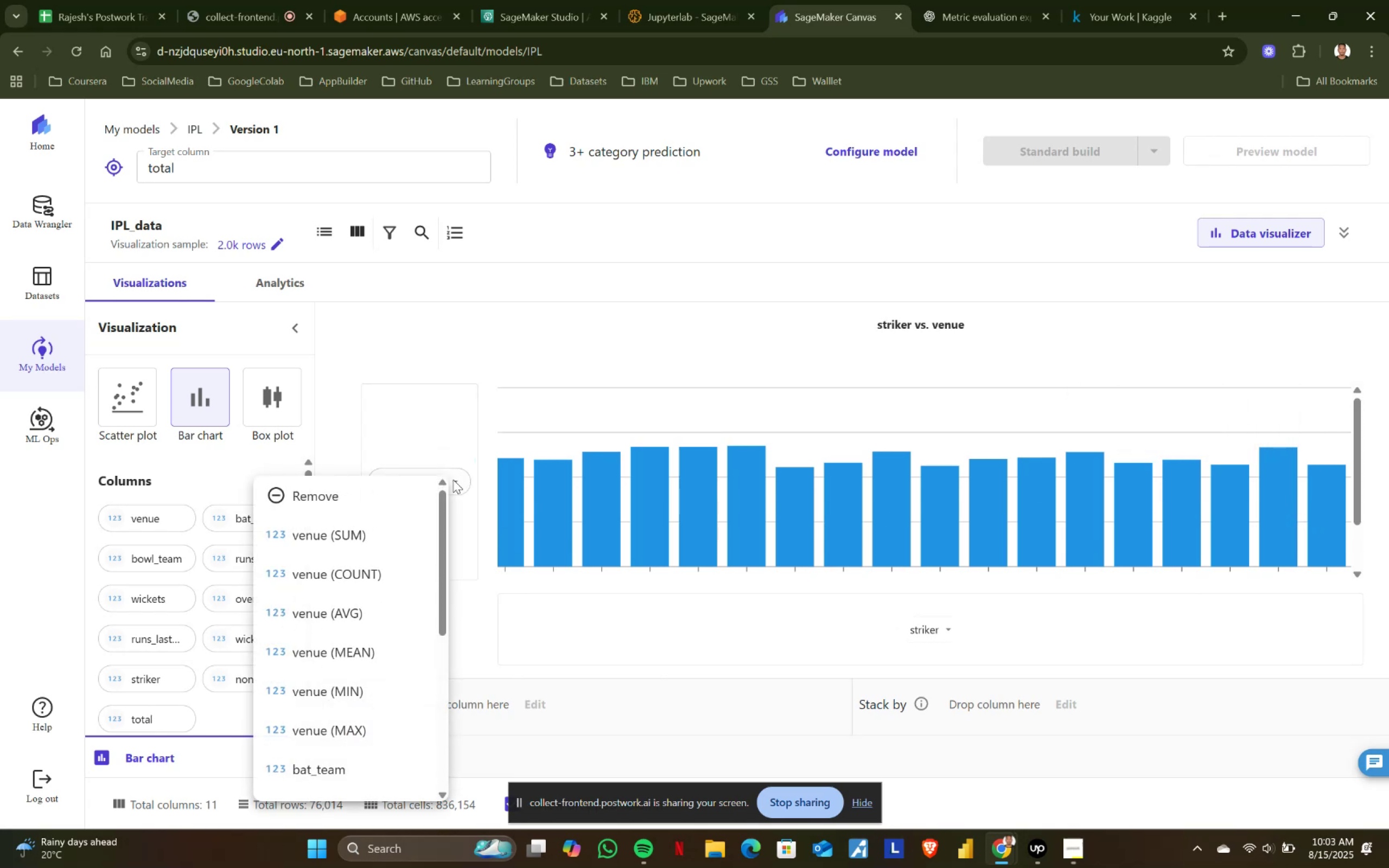 
wait(9.98)
 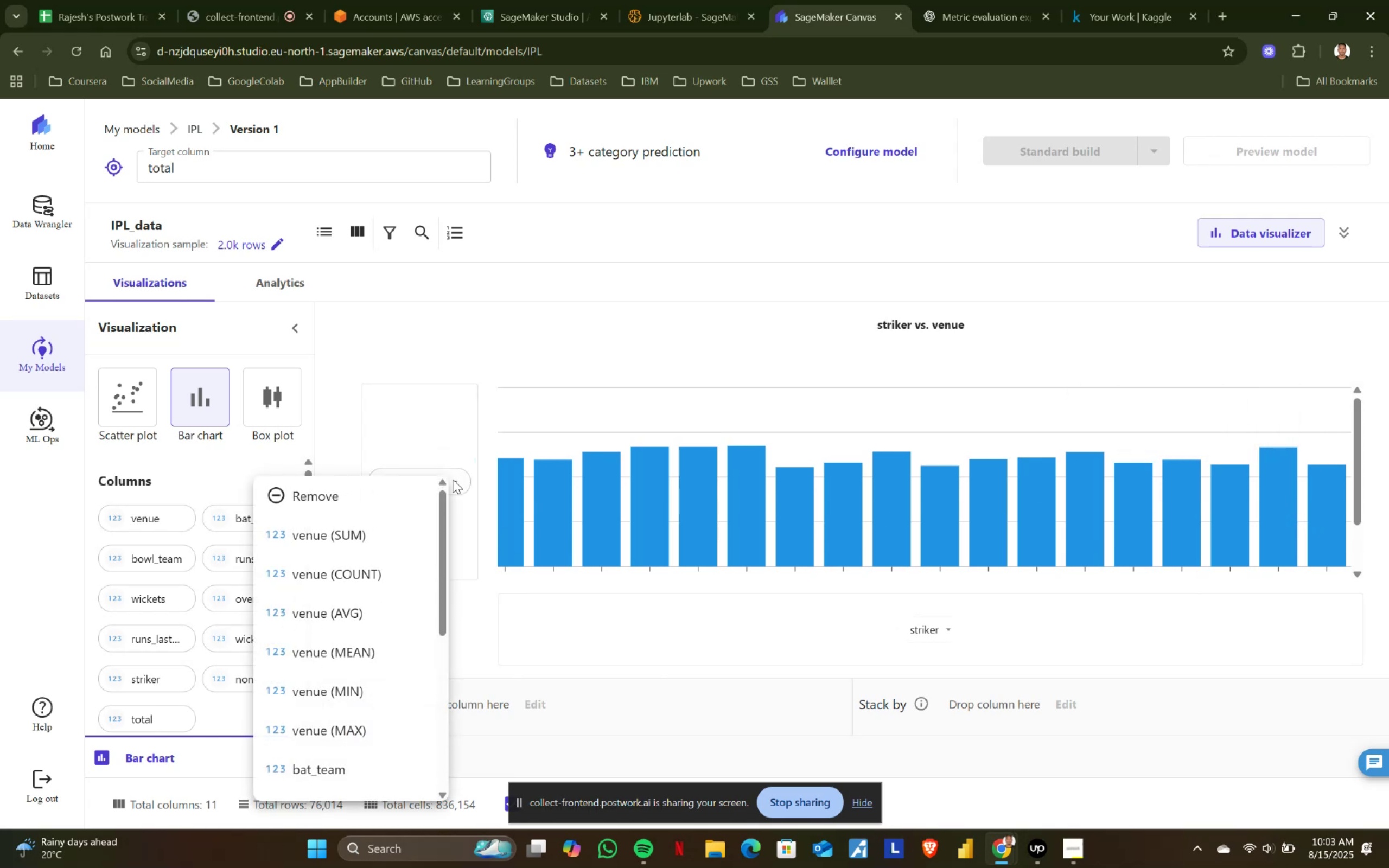 
left_click([456, 480])
 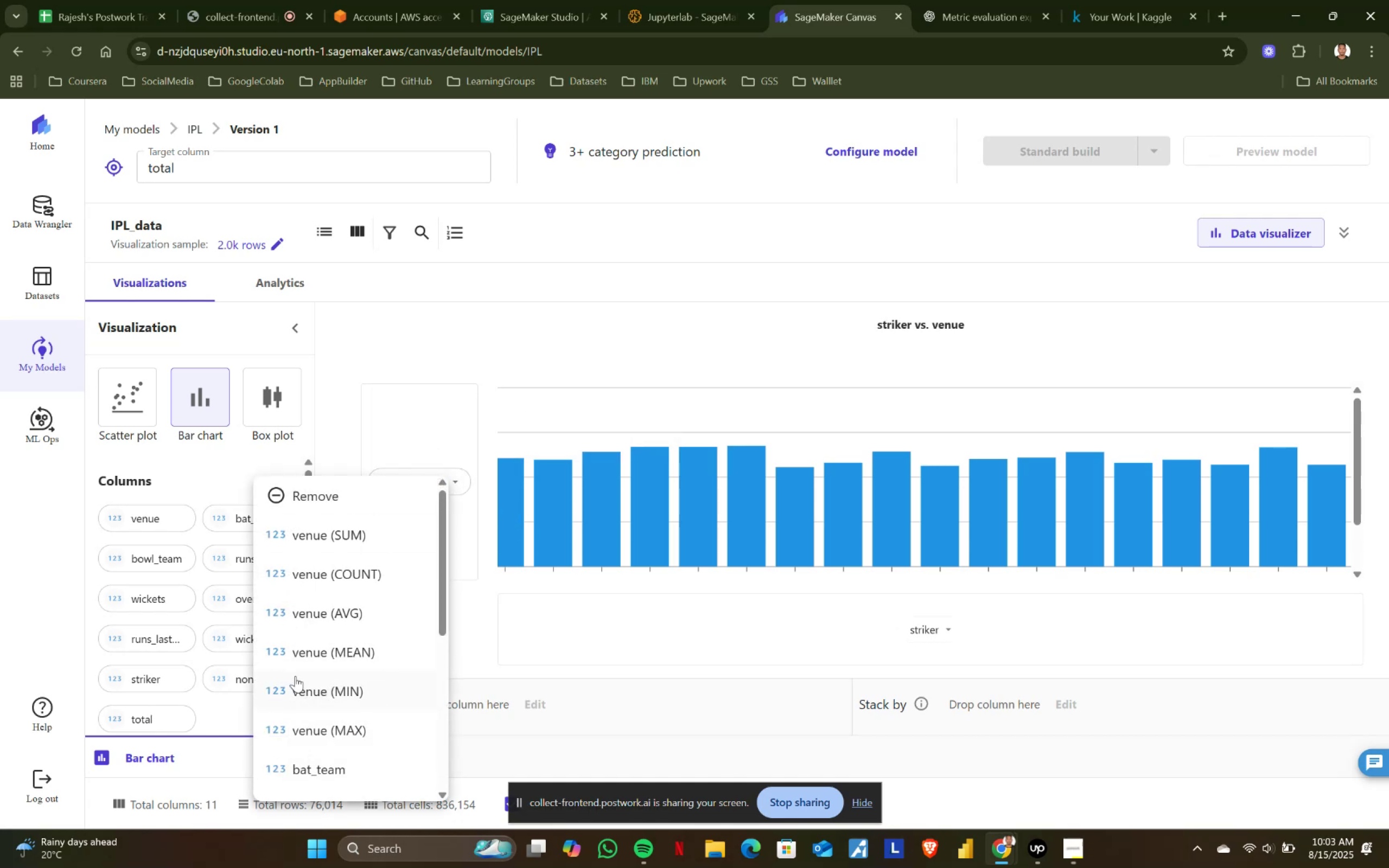 
left_click([324, 655])
 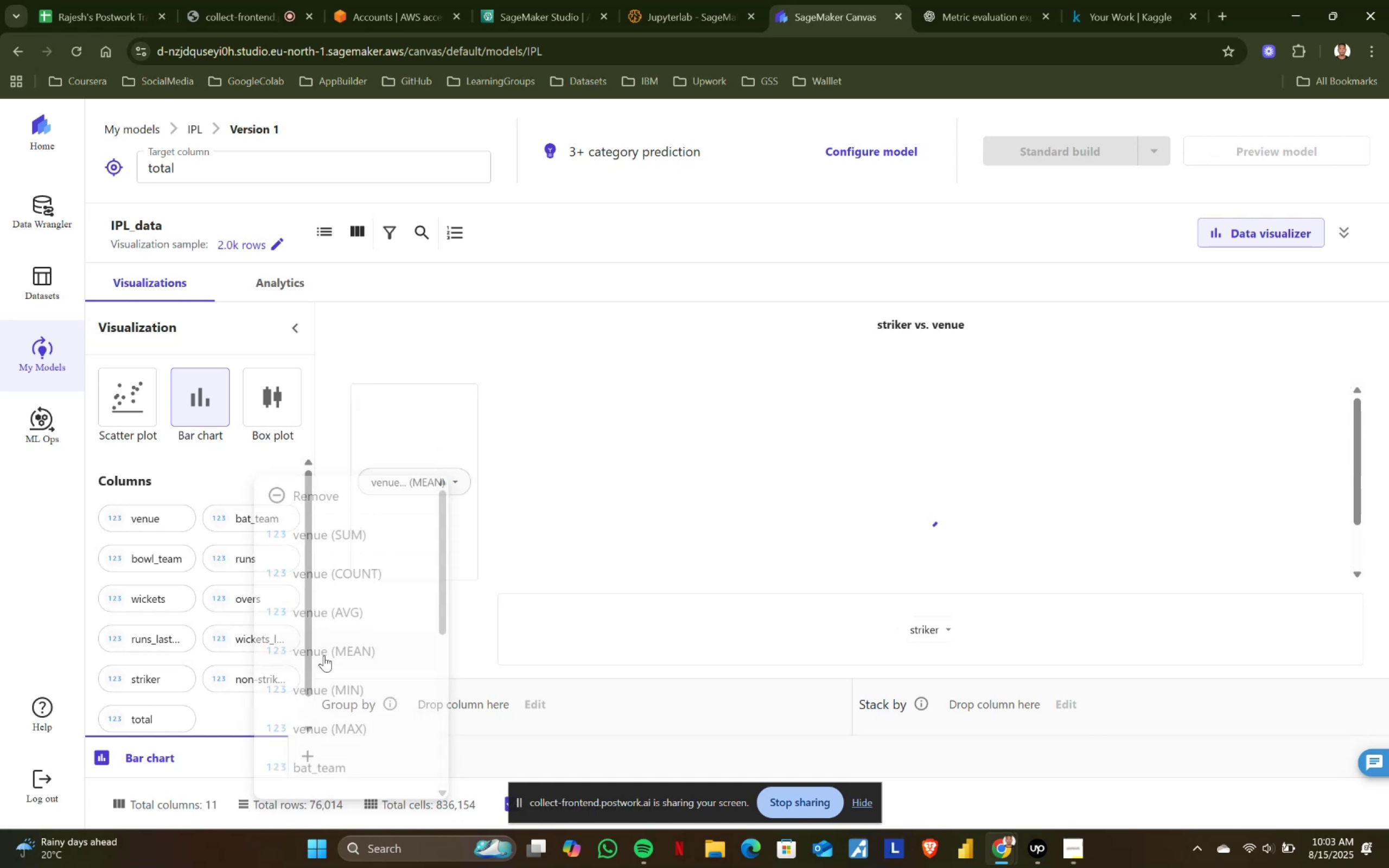 
mouse_move([613, 531])
 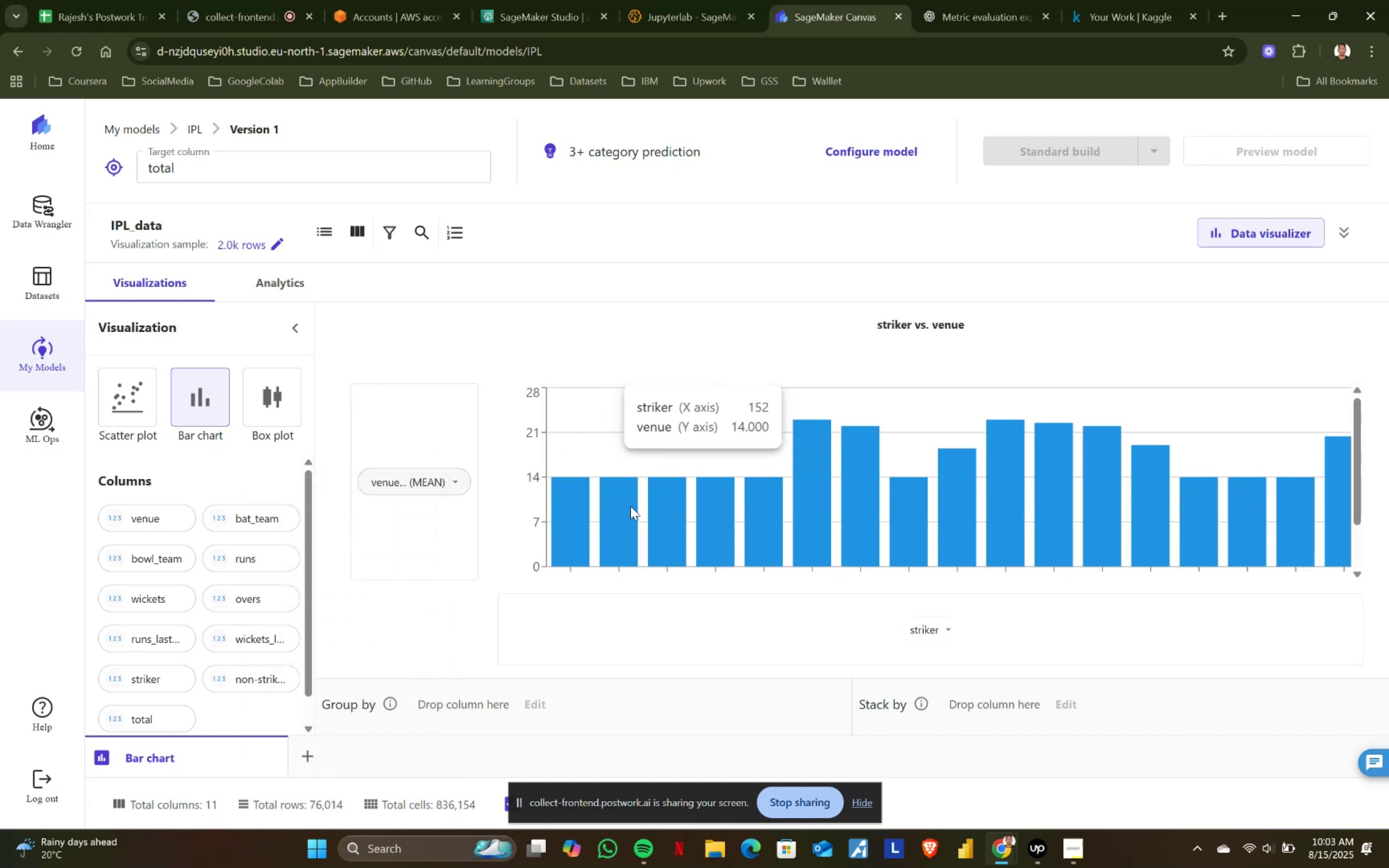 
scroll: coordinate [811, 496], scroll_direction: up, amount: 2.0
 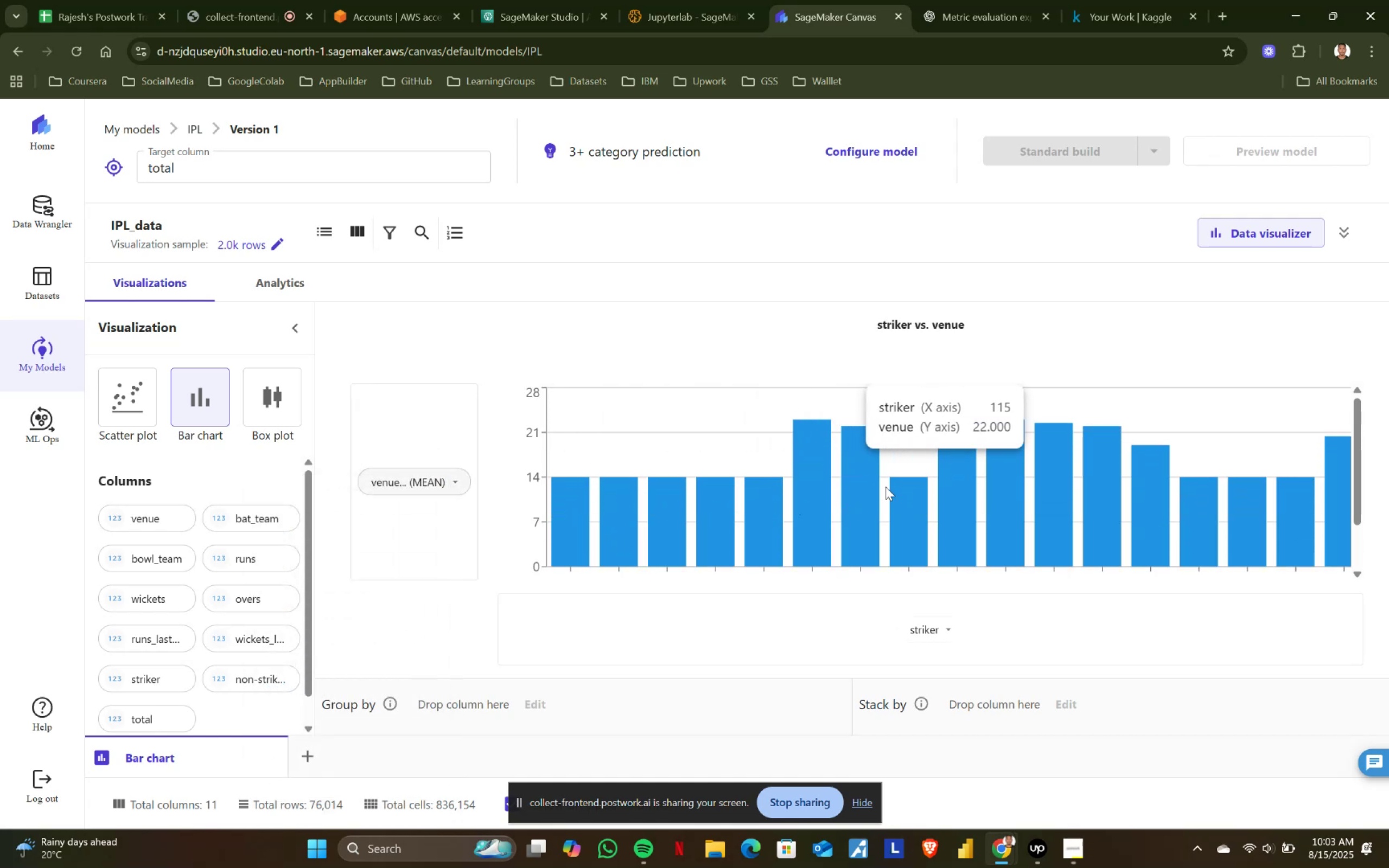 
scroll: coordinate [916, 558], scroll_direction: down, amount: 1.0
 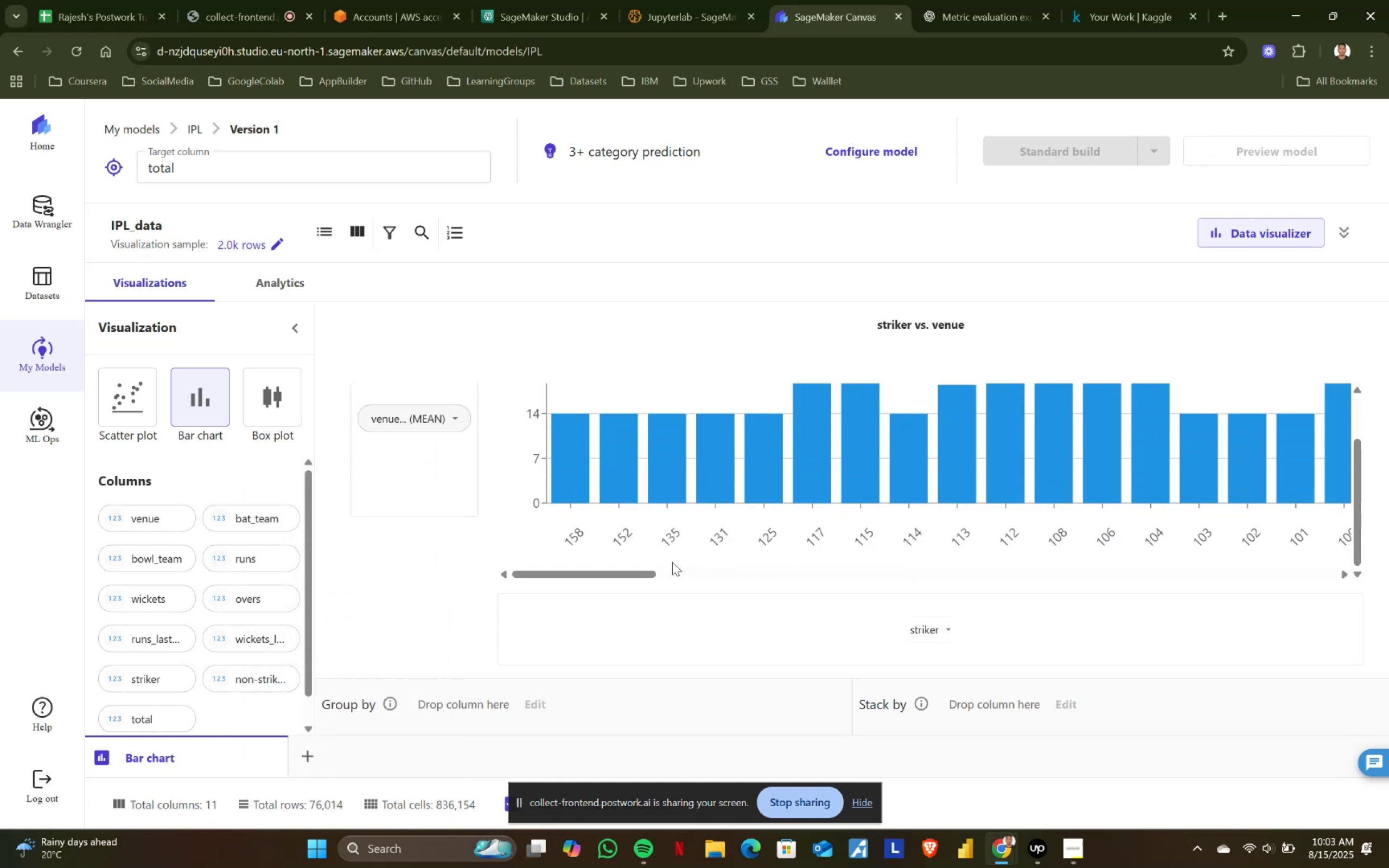 
left_click_drag(start_coordinate=[611, 575], to_coordinate=[555, 577])
 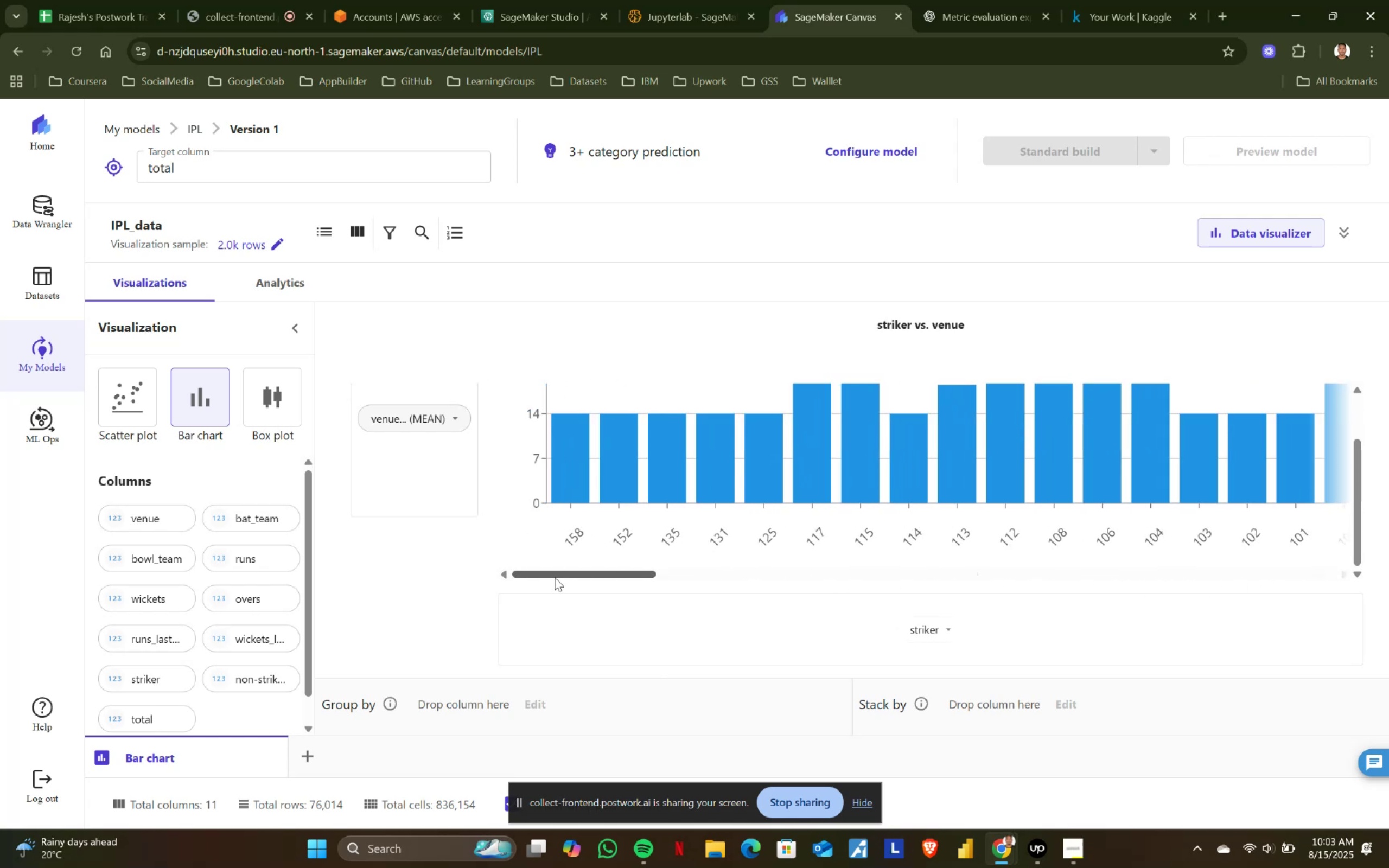 
scroll: coordinate [555, 577], scroll_direction: up, amount: 3.0
 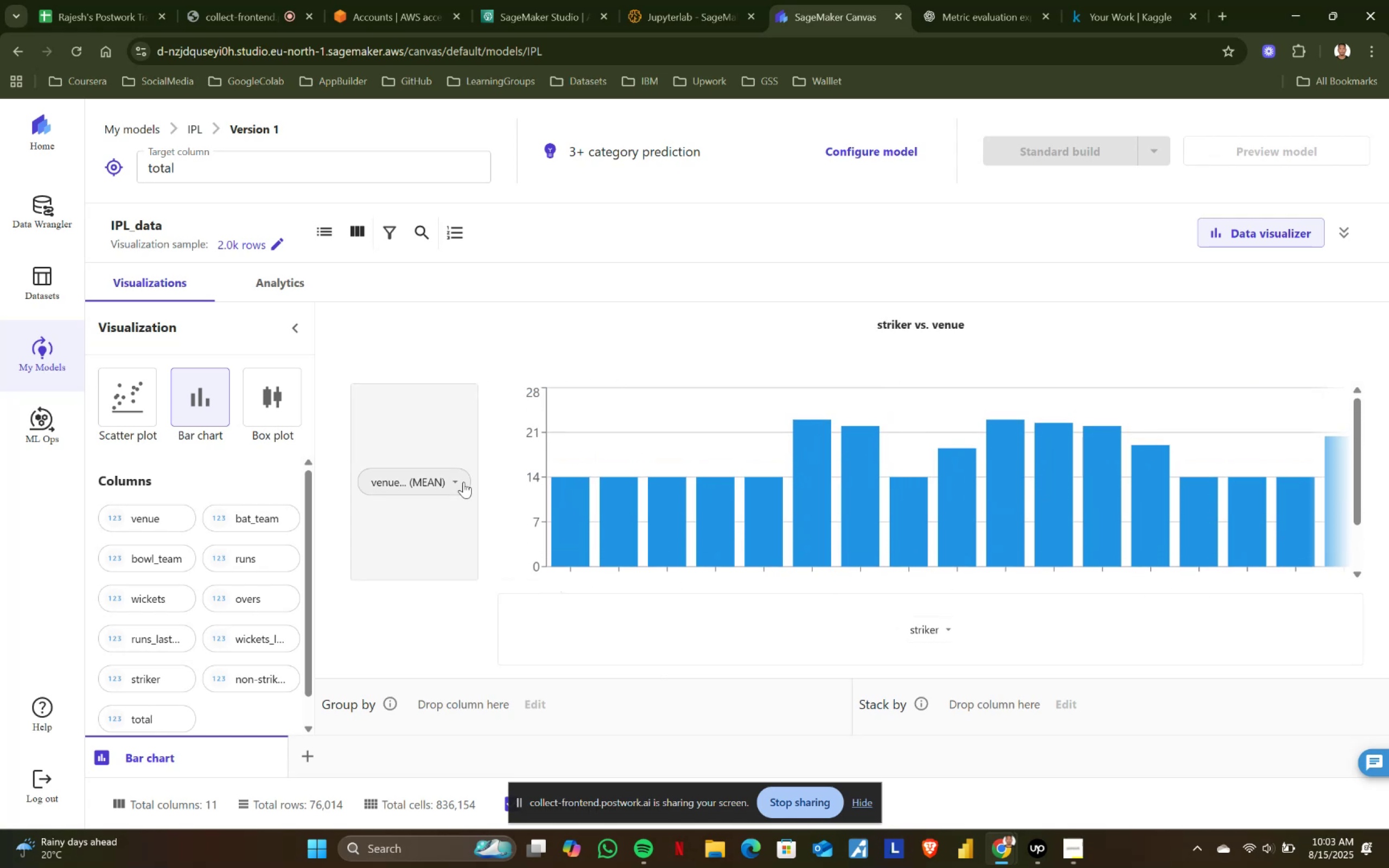 
left_click([461, 478])
 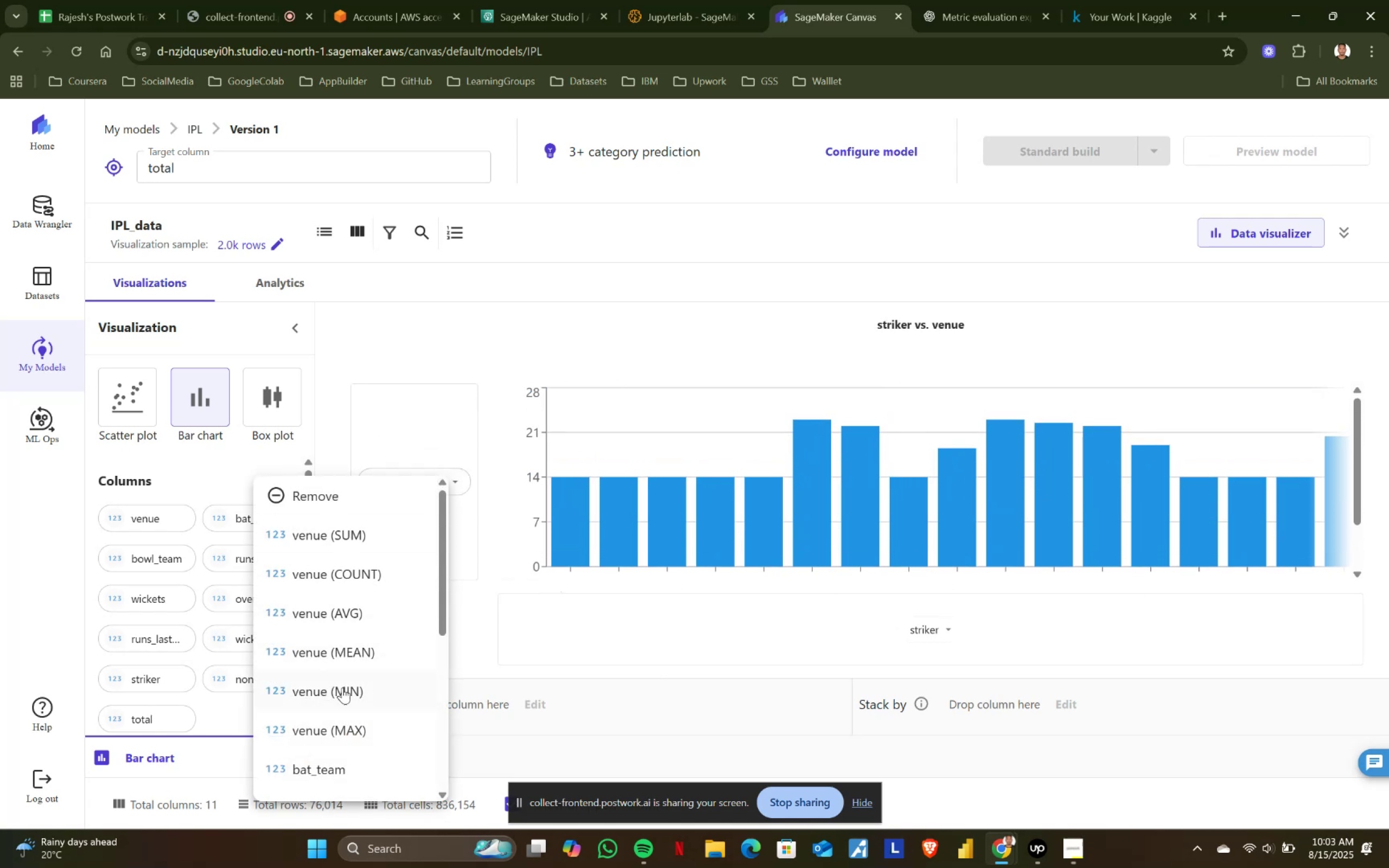 
left_click([341, 691])
 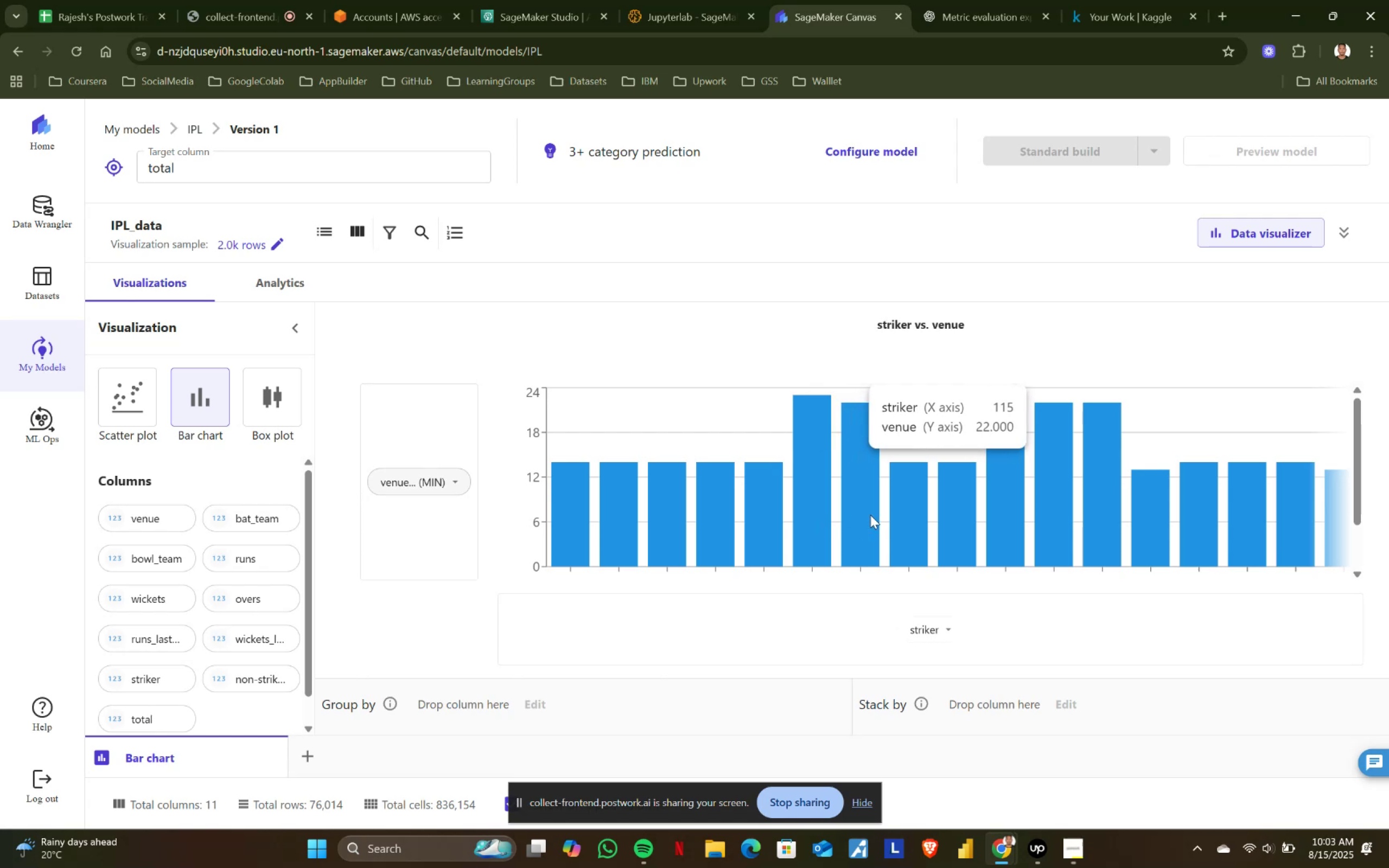 
wait(33.63)
 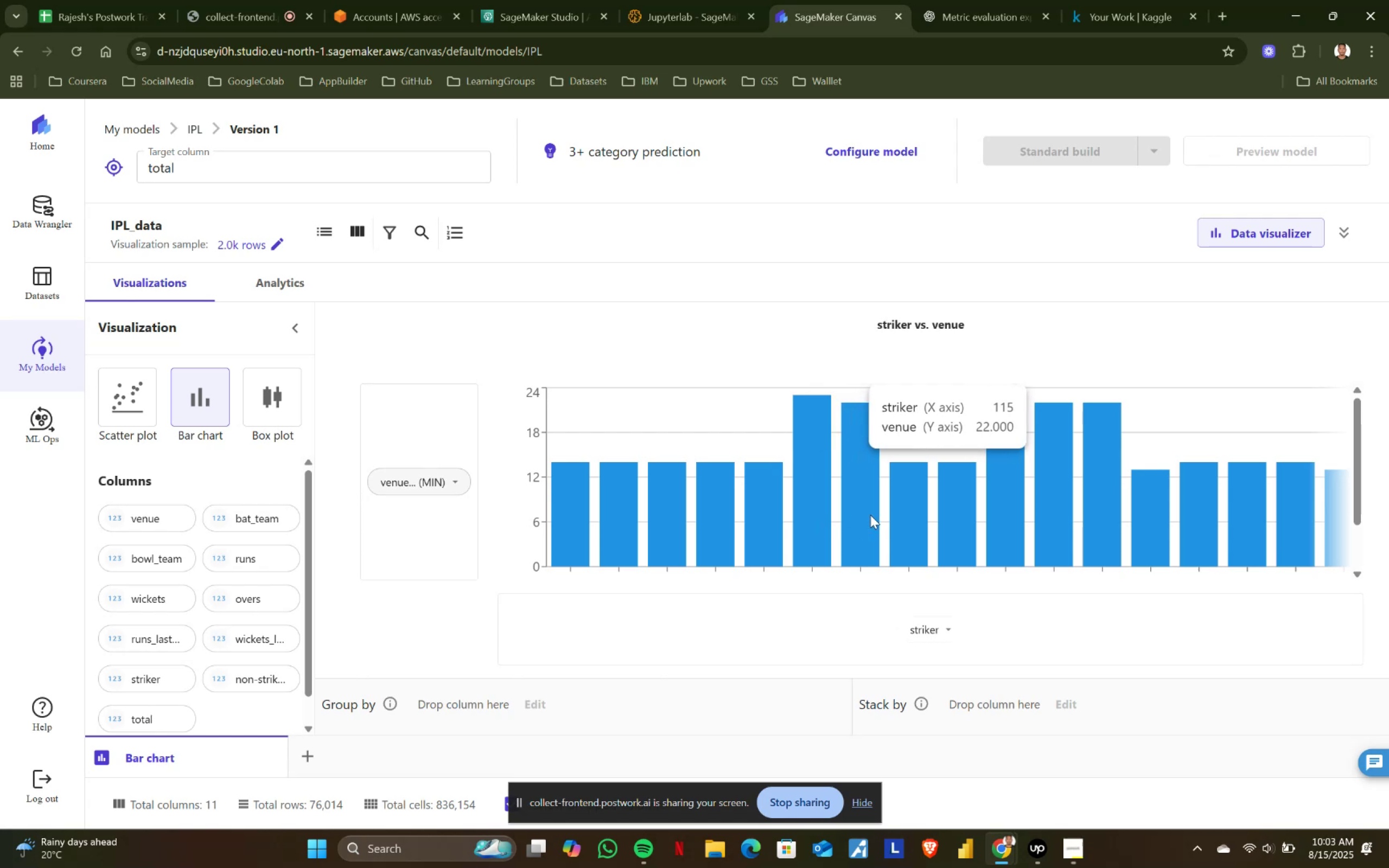 
left_click([1025, 850])
 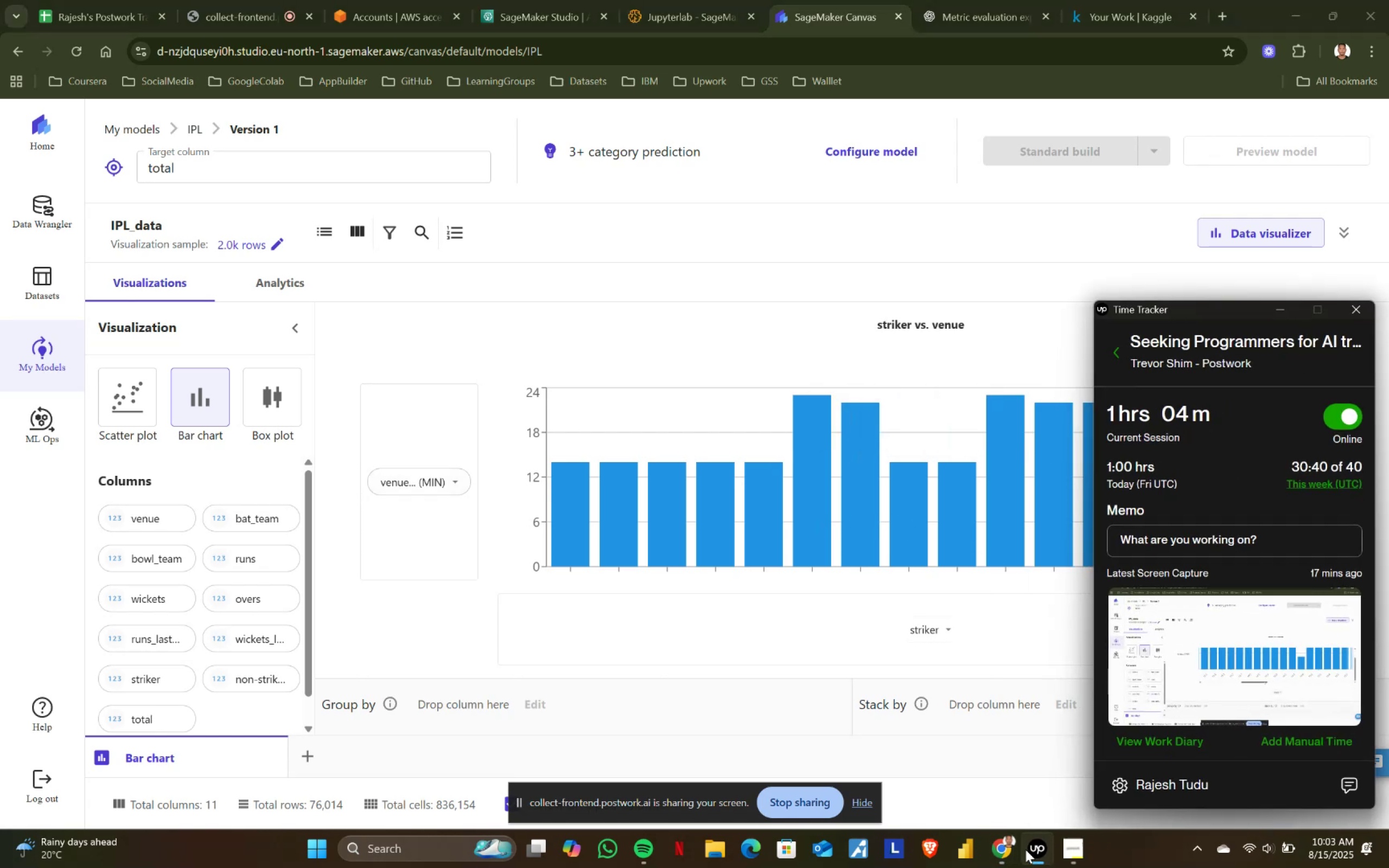 
left_click([1025, 850])
 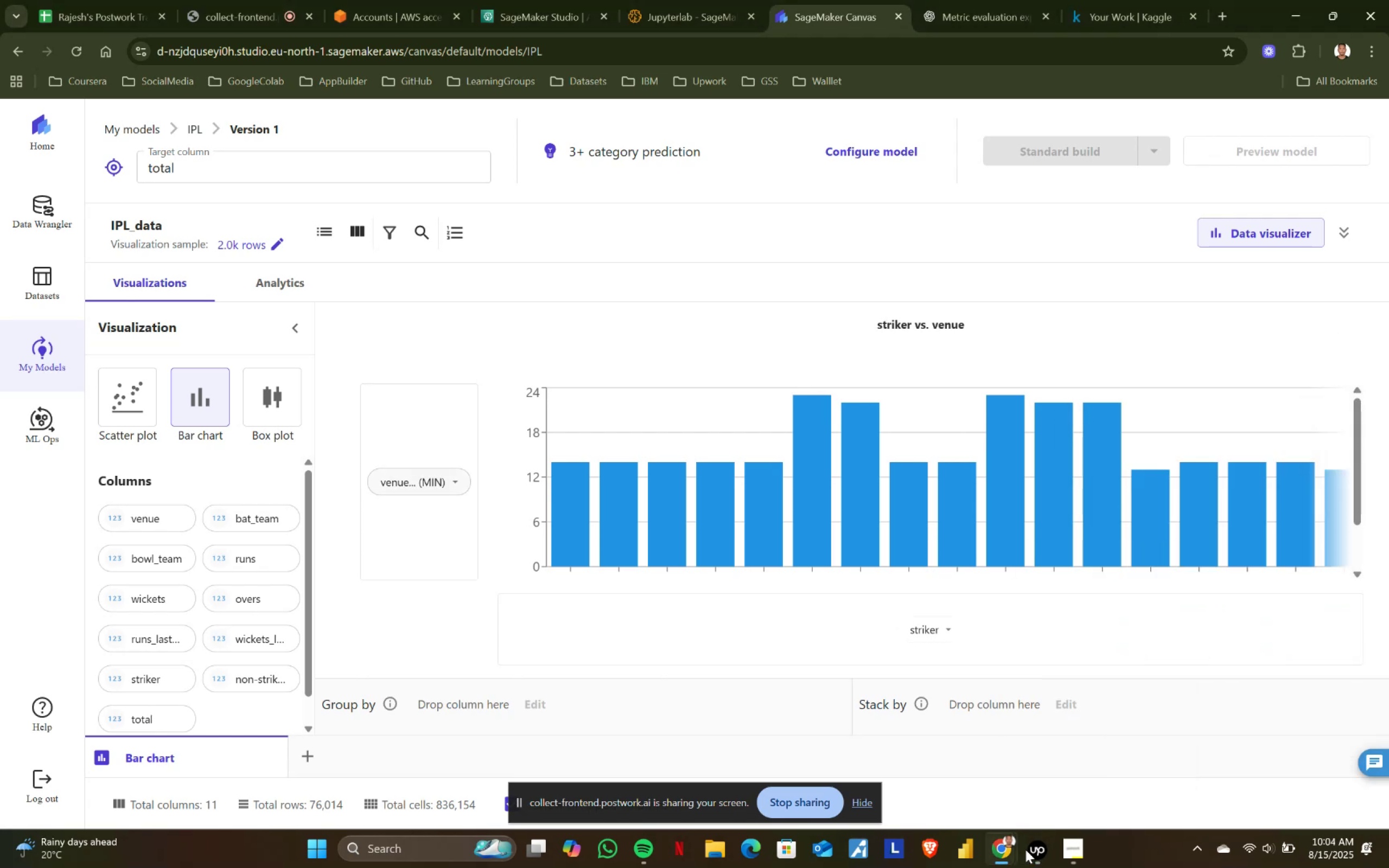 
left_click([1025, 850])
 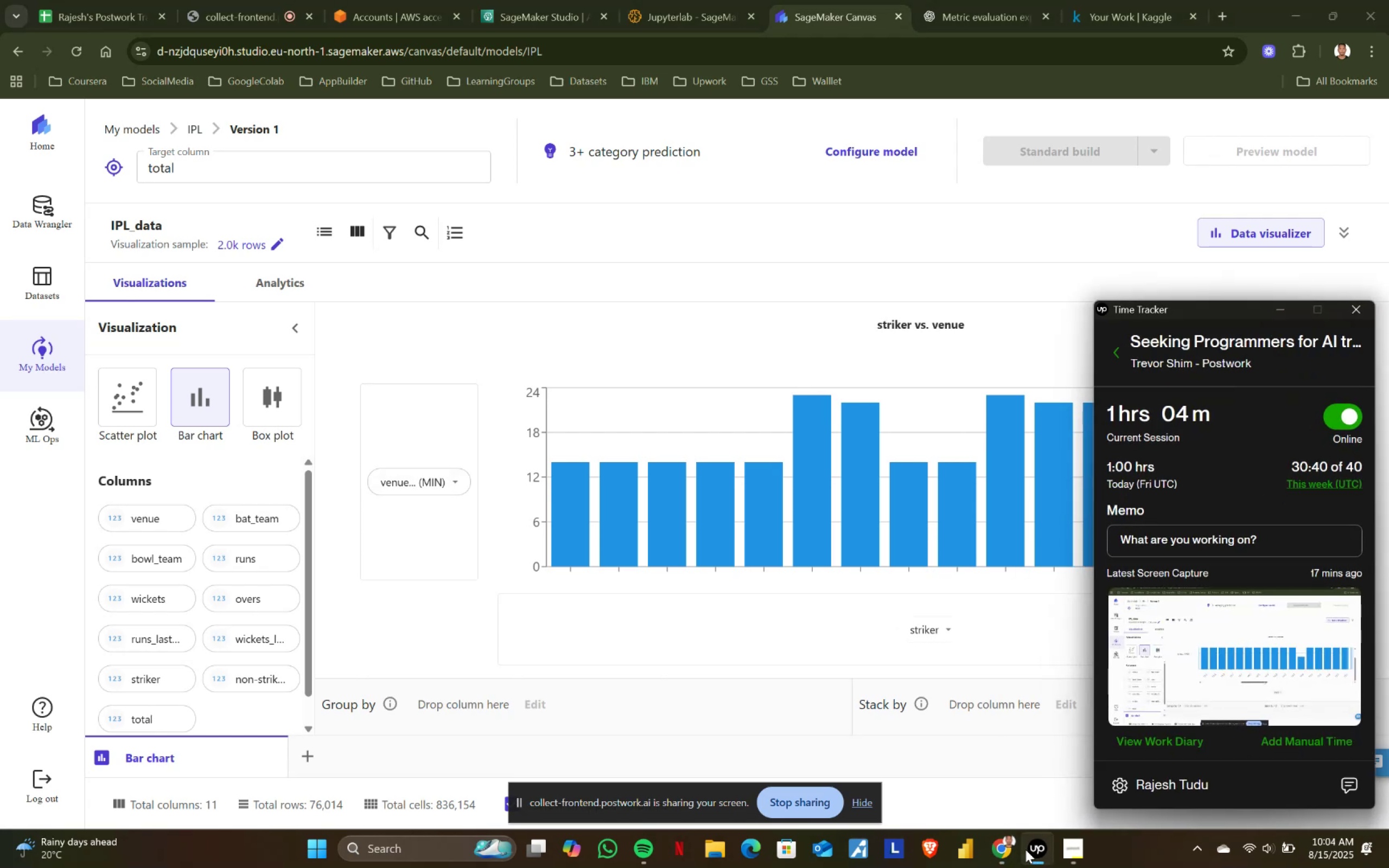 
left_click([1025, 850])
 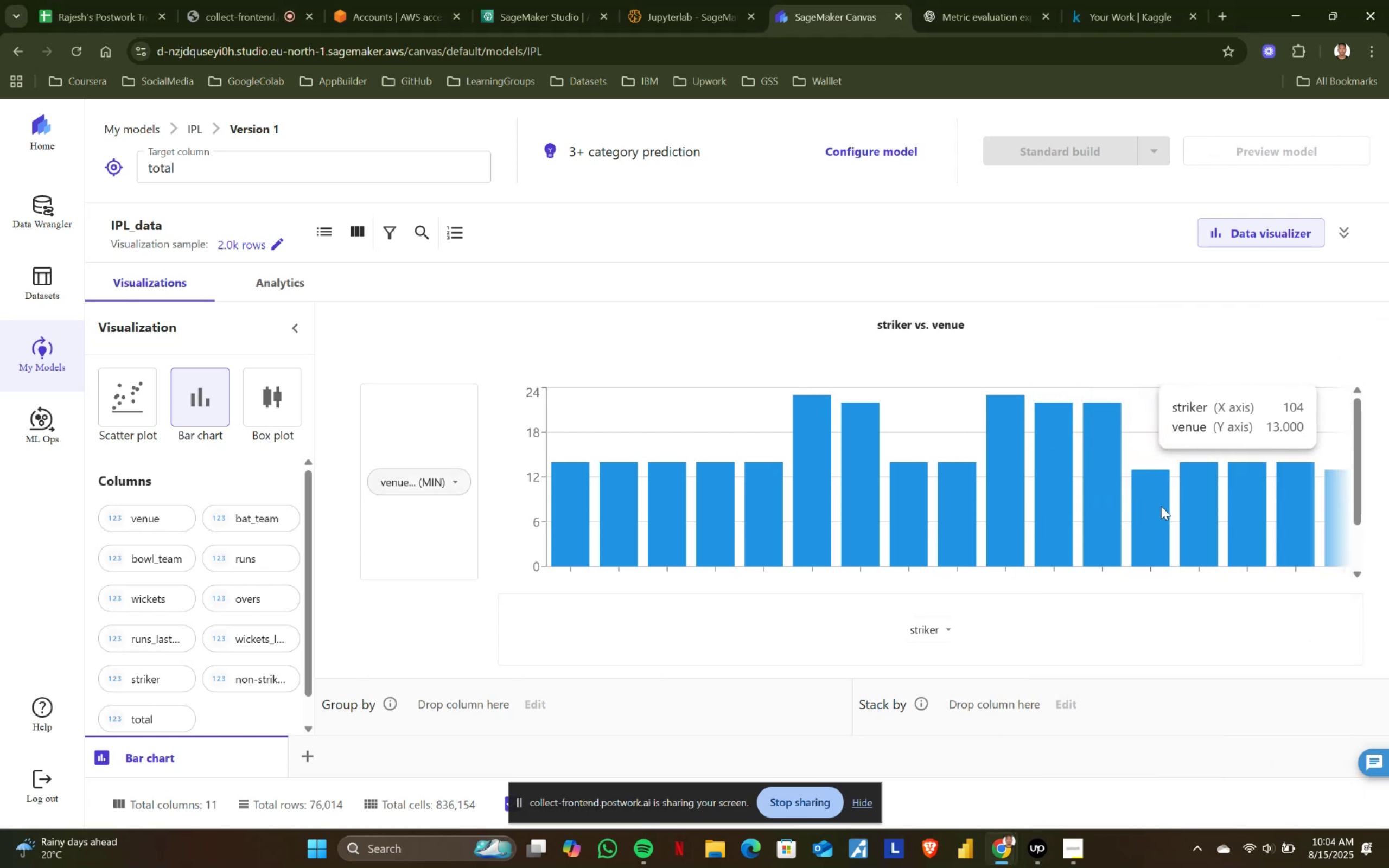 
scroll: coordinate [1212, 512], scroll_direction: down, amount: 3.0
 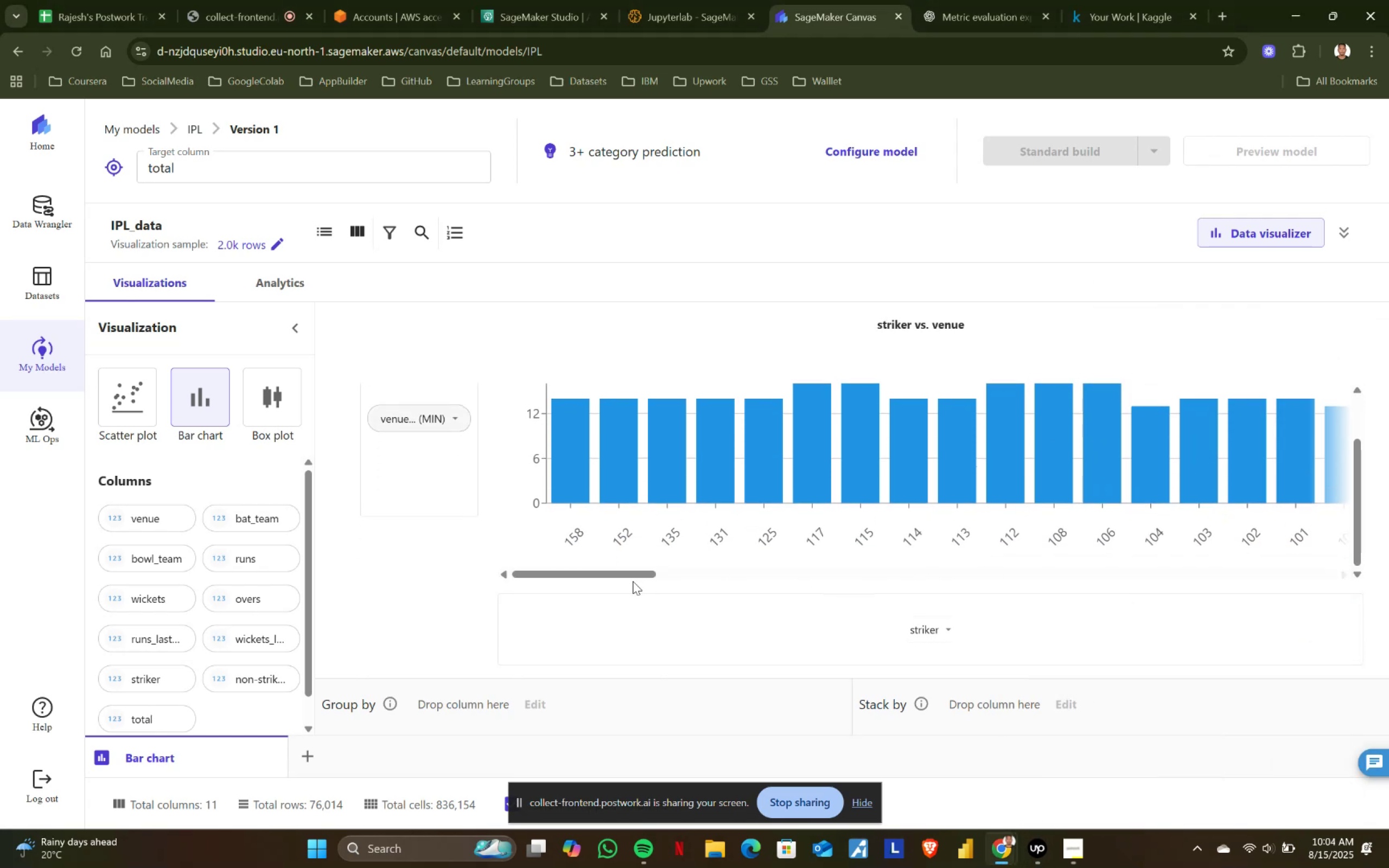 
left_click_drag(start_coordinate=[623, 578], to_coordinate=[1315, 580])
 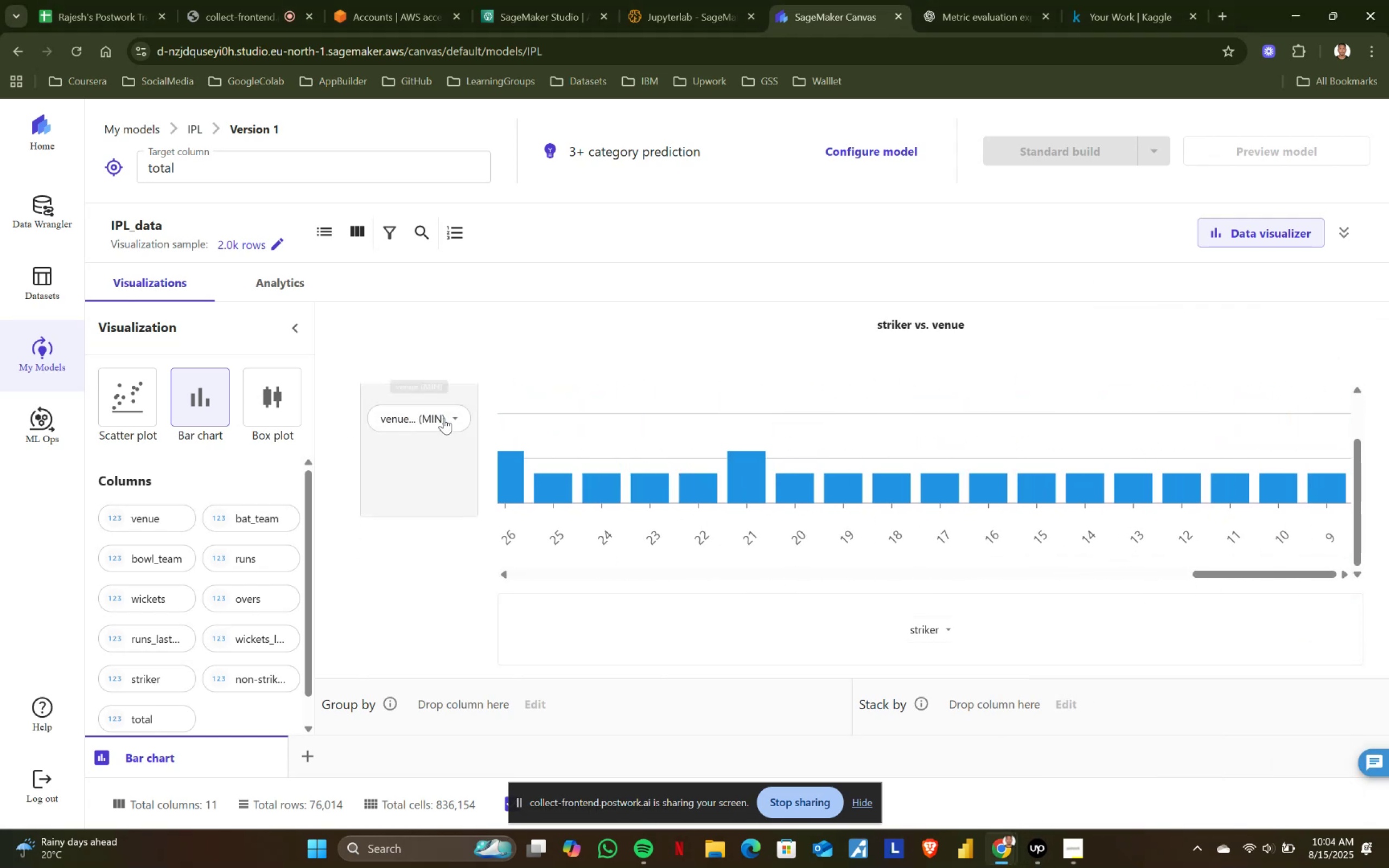 
left_click([454, 414])
 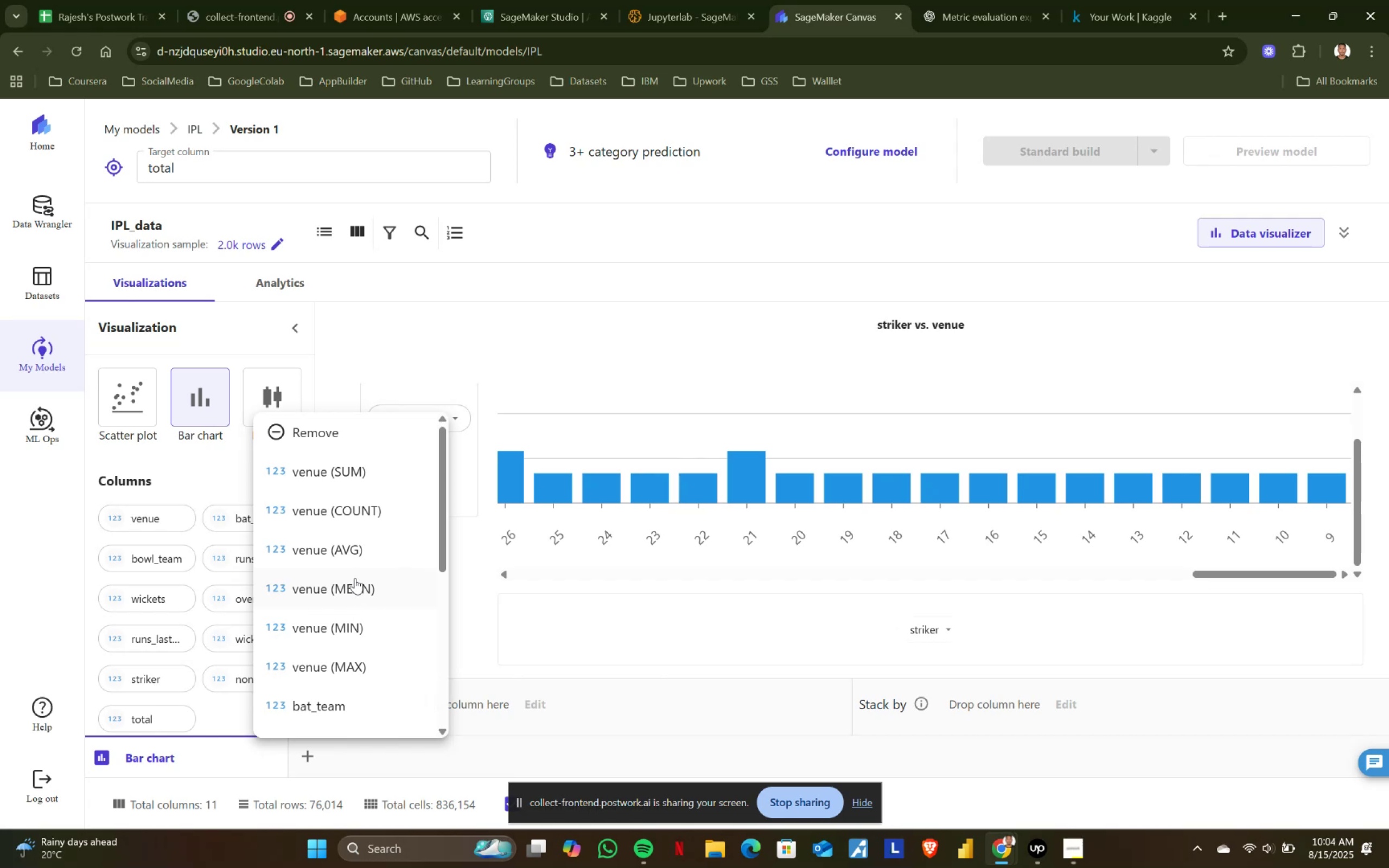 
left_click([353, 546])
 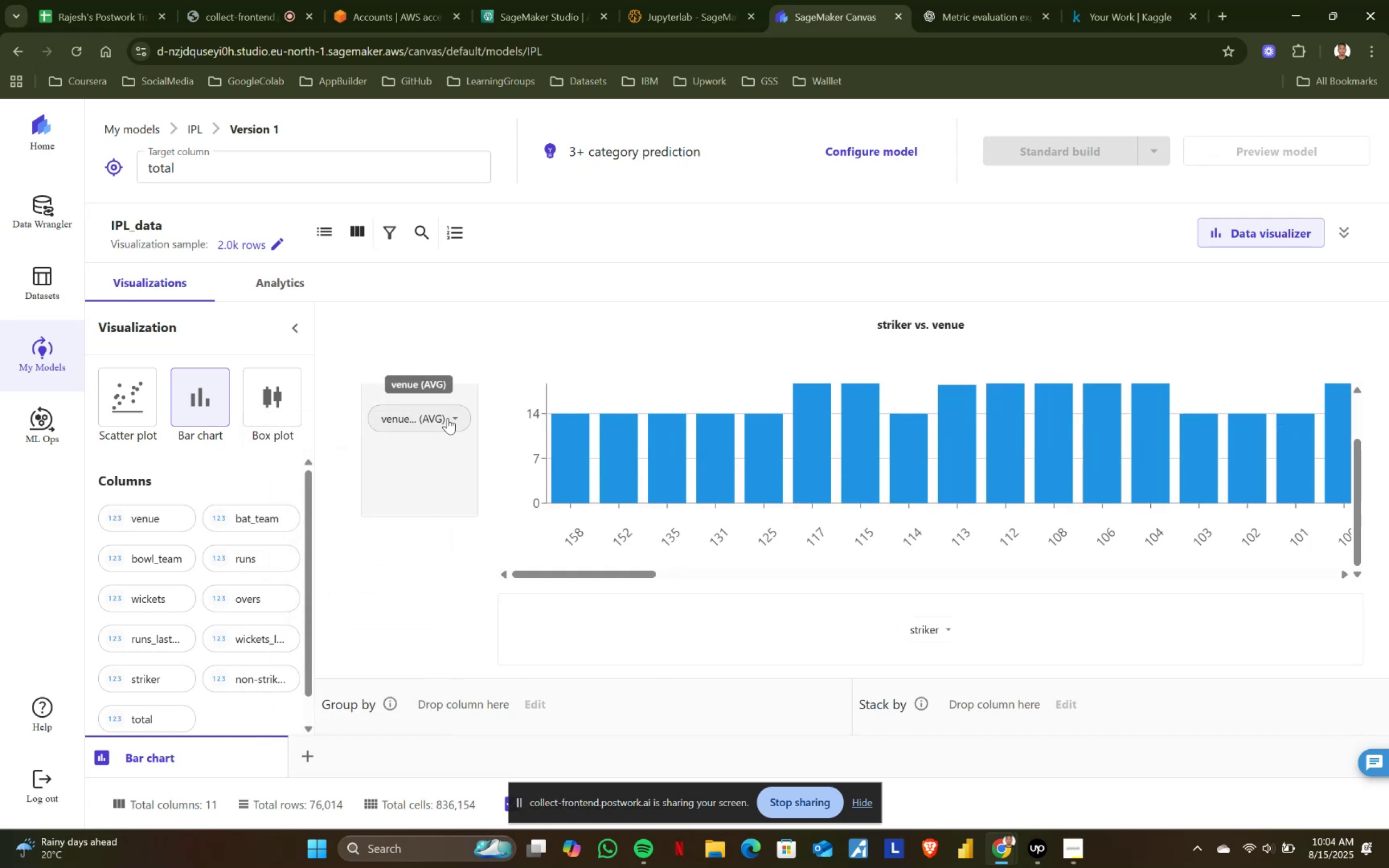 
wait(8.14)
 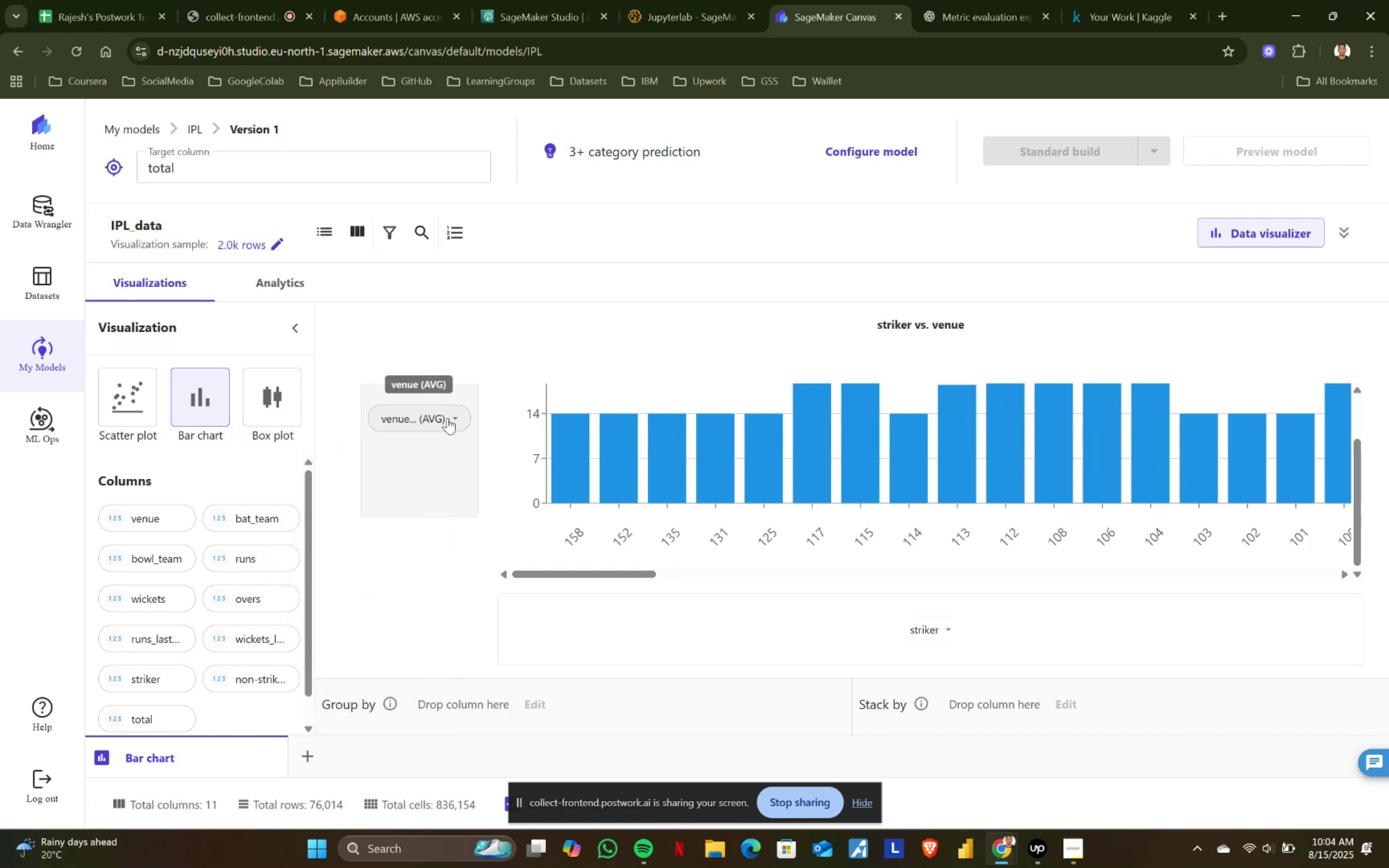 
scroll: coordinate [578, 452], scroll_direction: up, amount: 3.0
 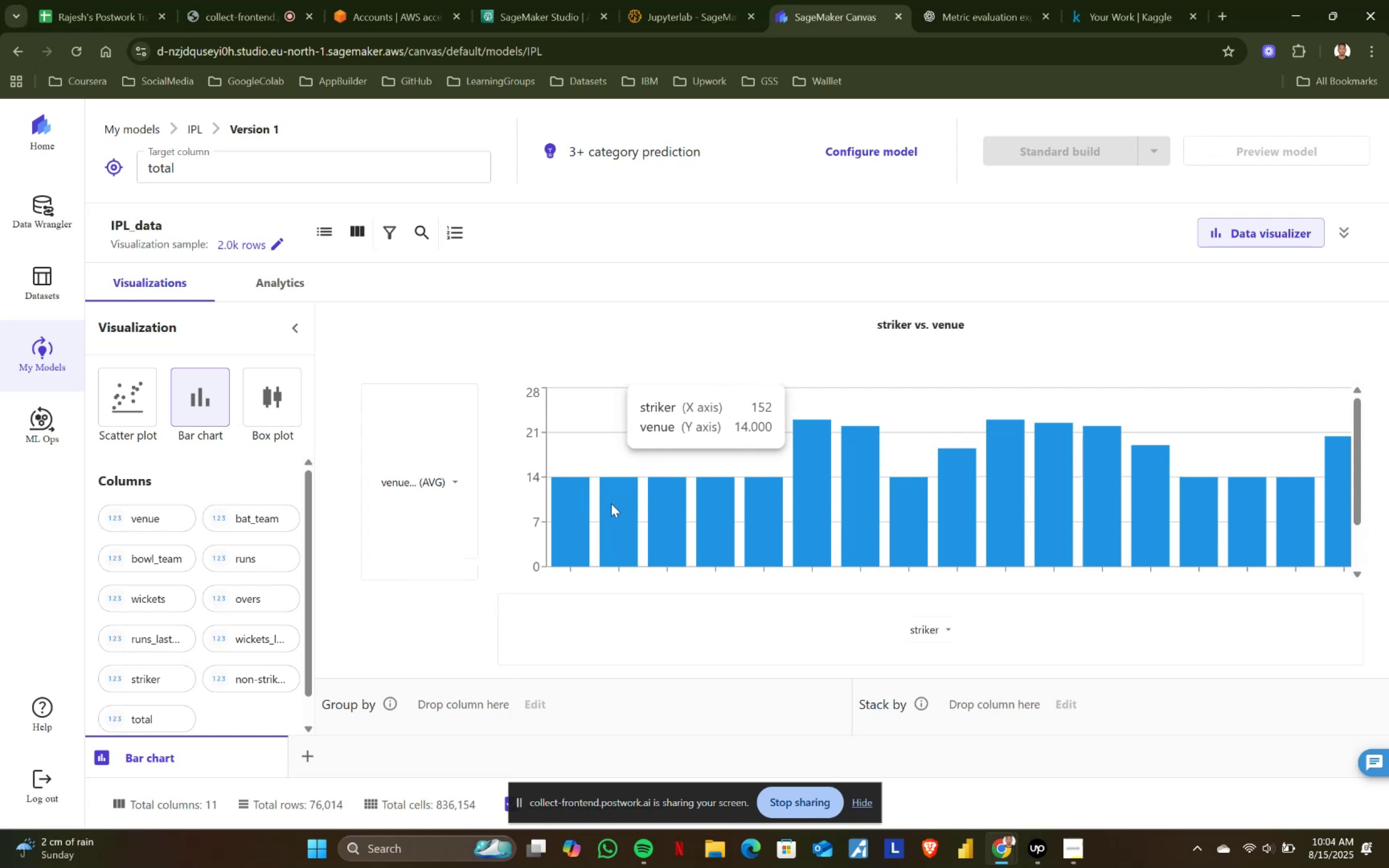 
wait(13.13)
 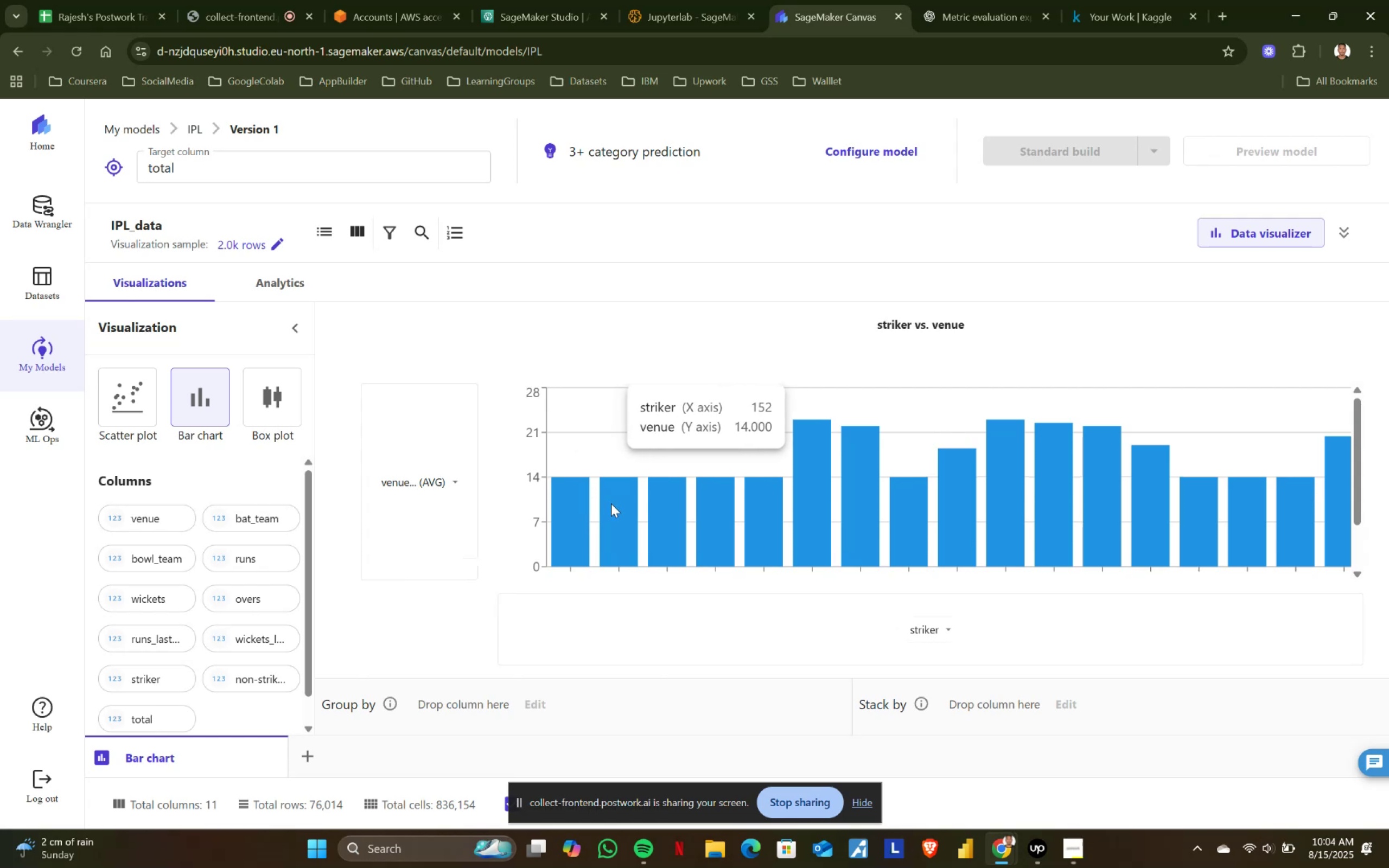 
scroll: coordinate [684, 509], scroll_direction: down, amount: 3.0
 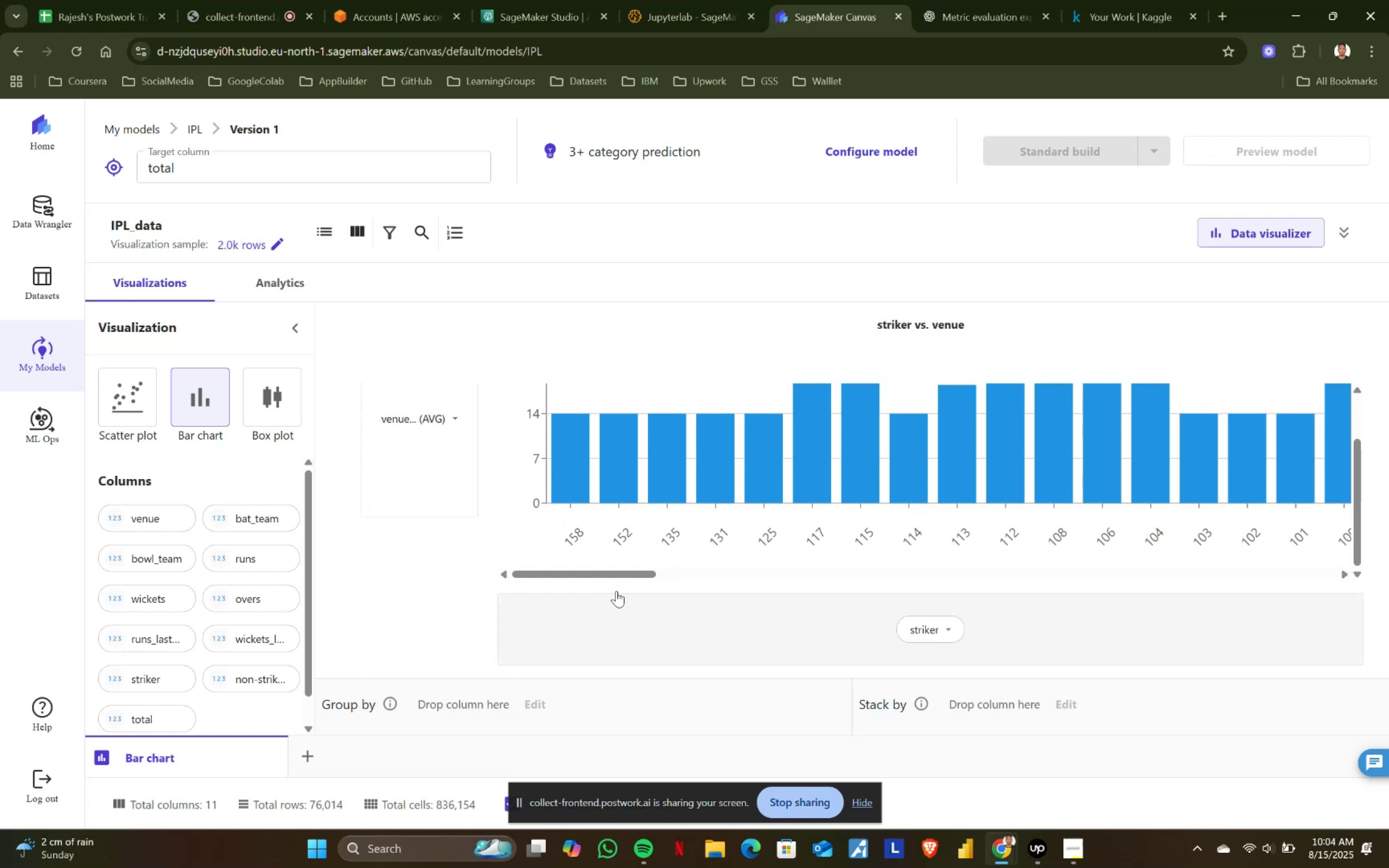 
left_click_drag(start_coordinate=[632, 571], to_coordinate=[1318, 558])
 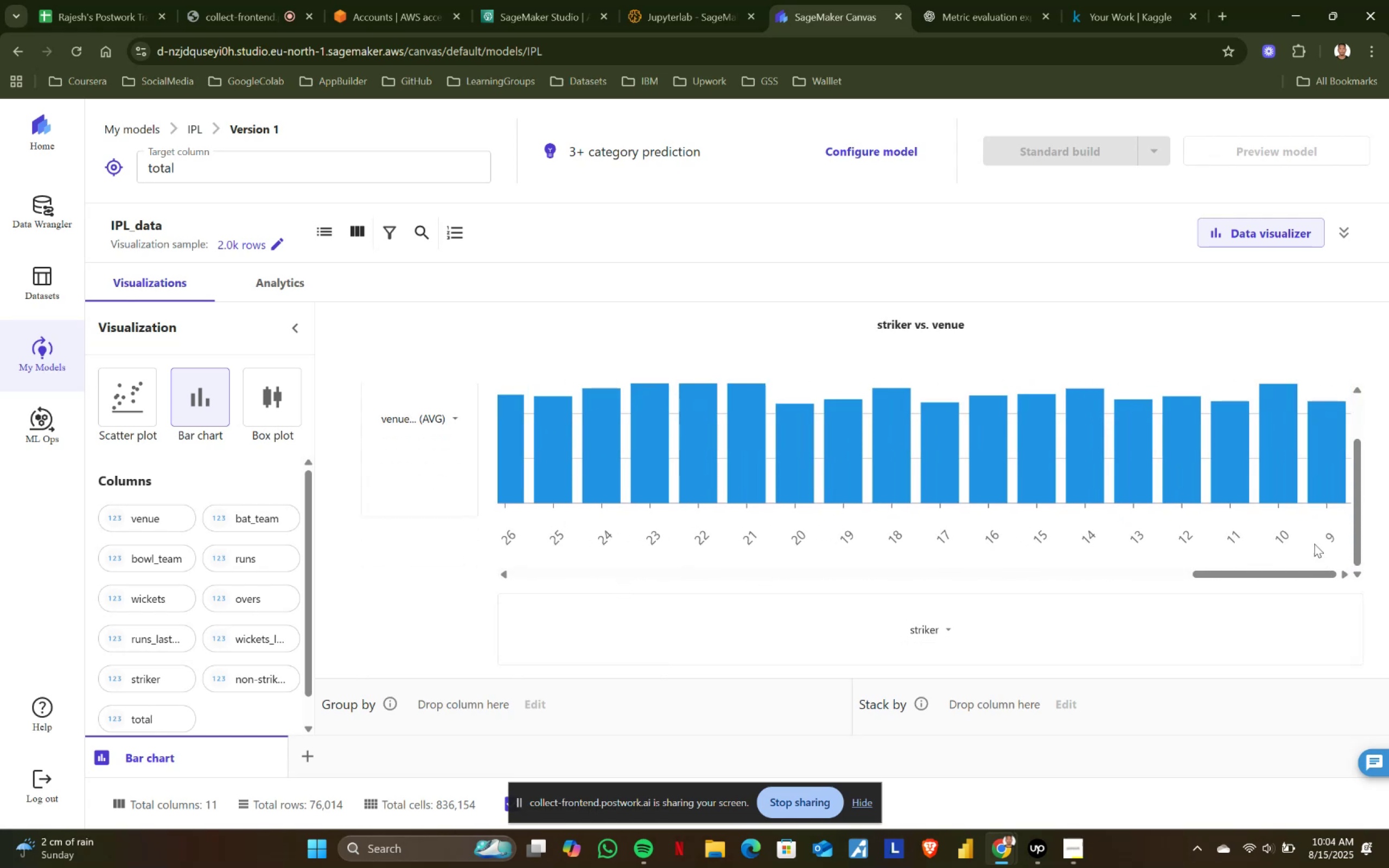 
scroll: coordinate [1282, 477], scroll_direction: up, amount: 3.0
 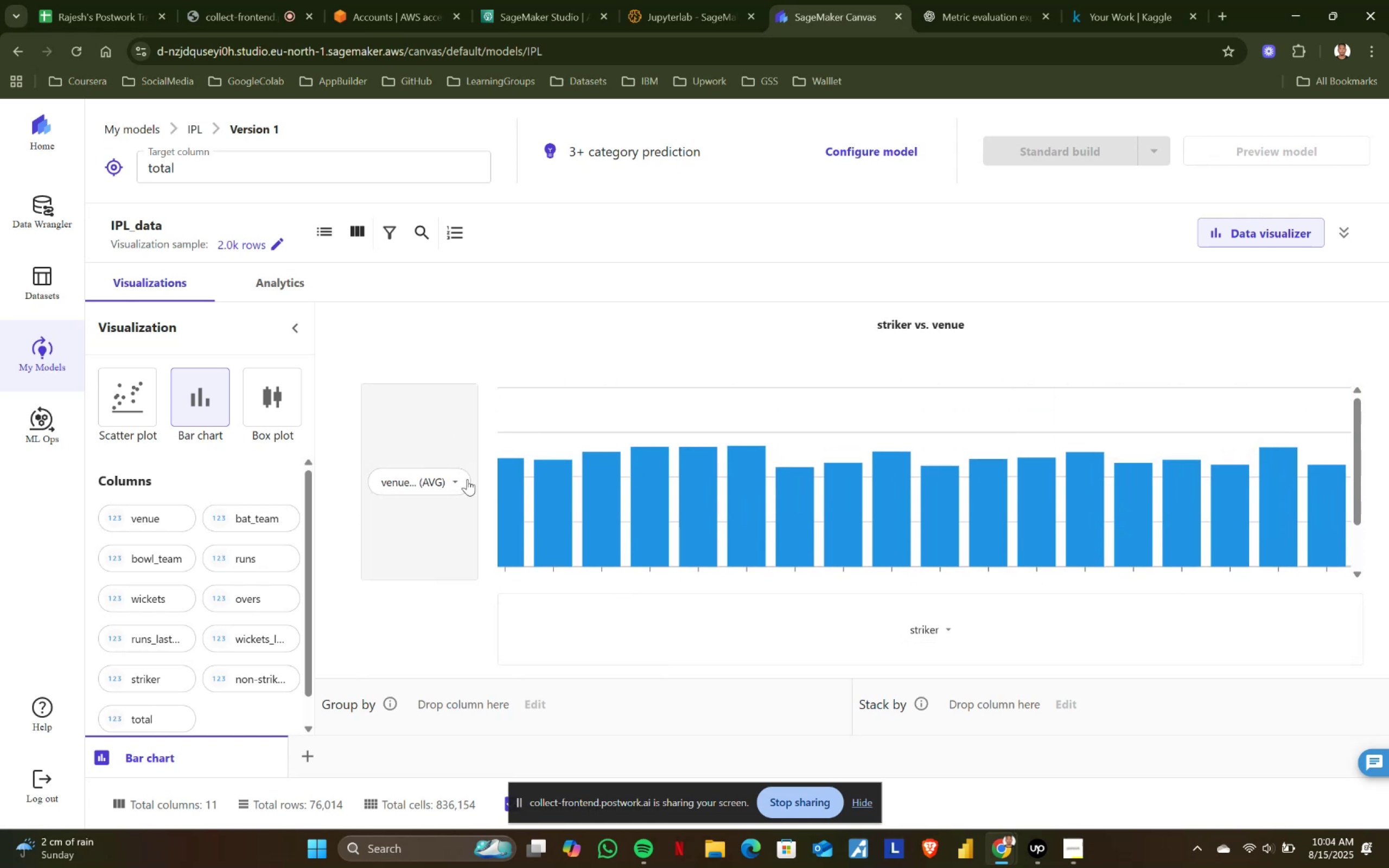 
left_click([456, 479])
 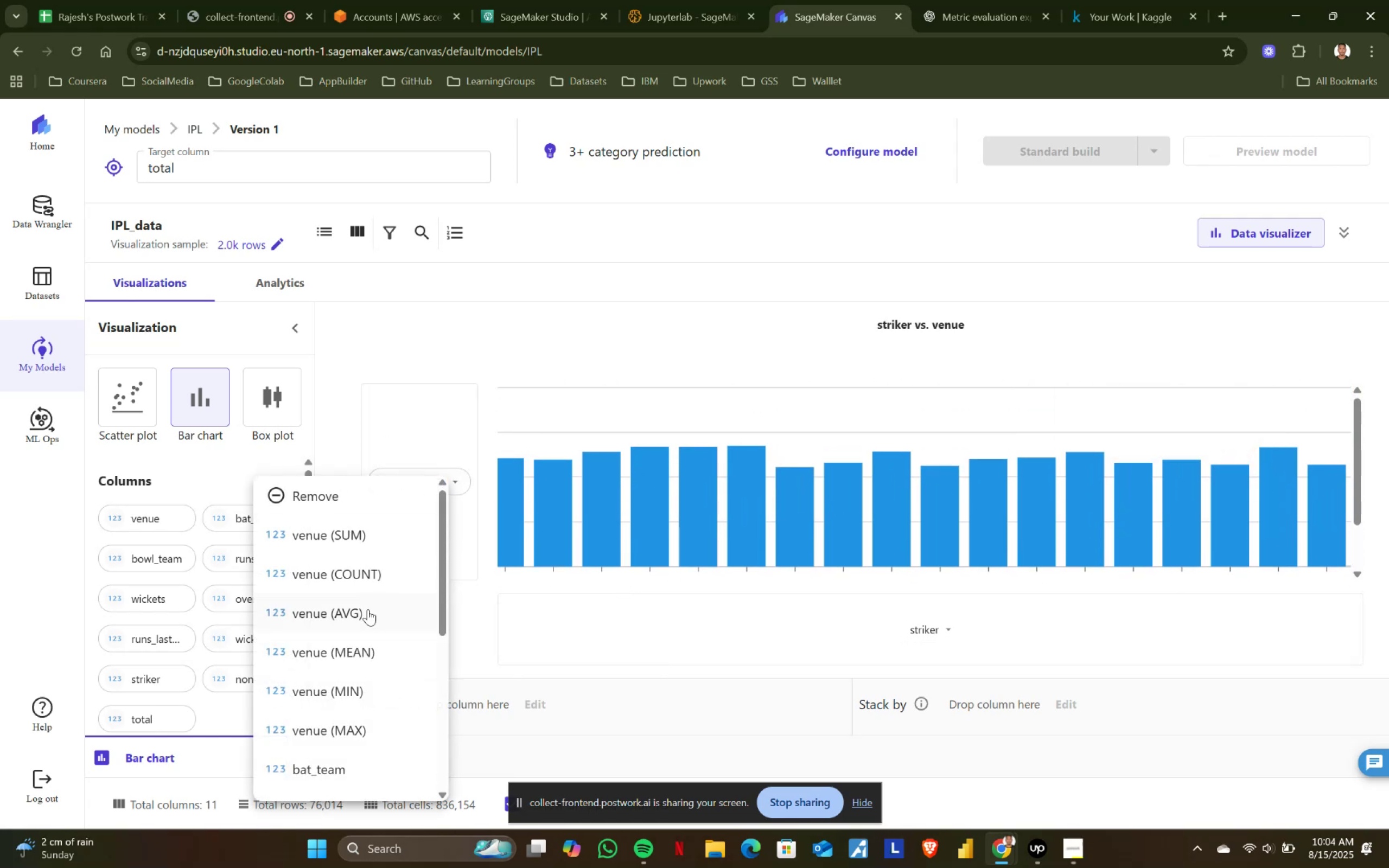 
left_click([352, 658])
 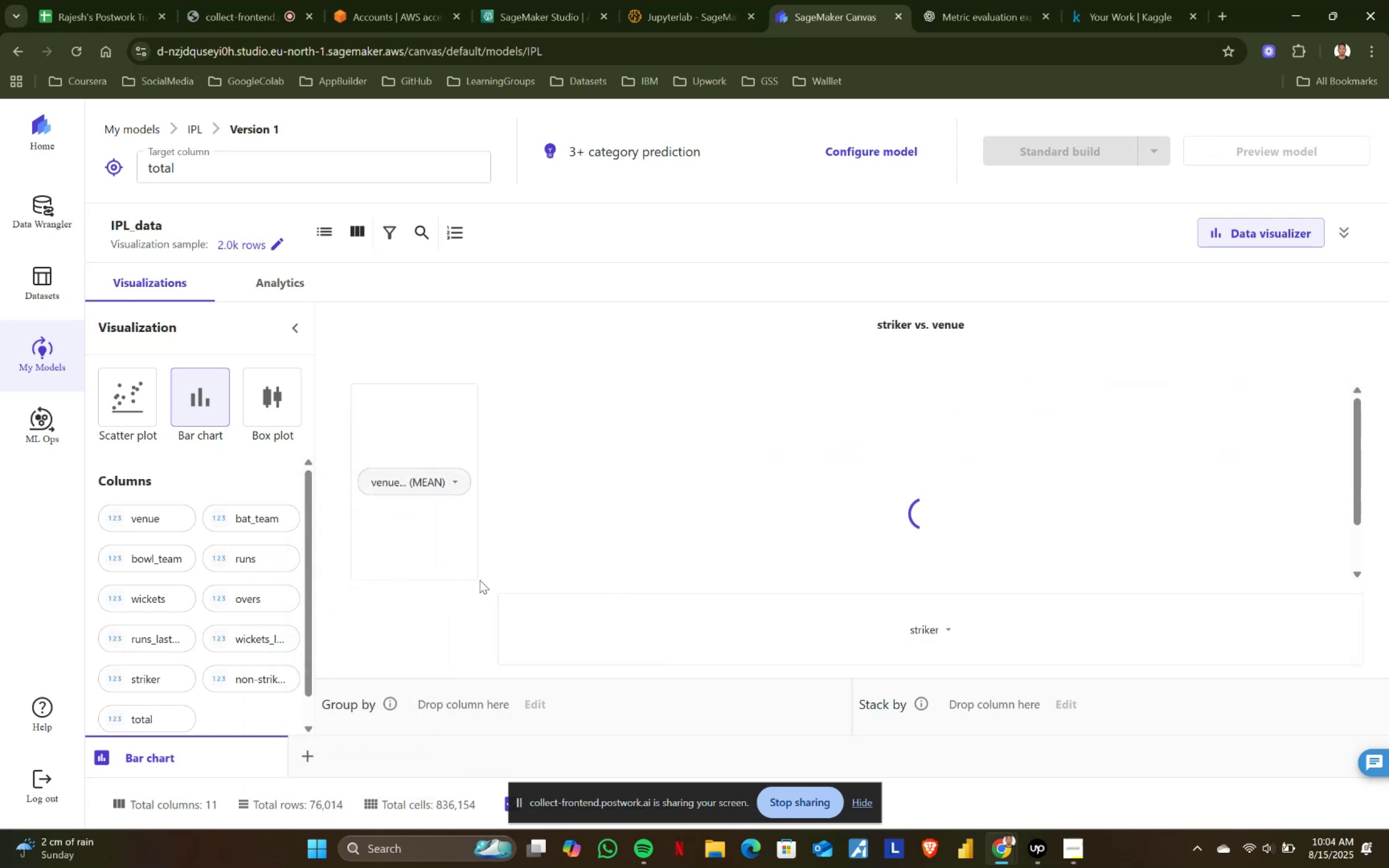 
scroll: coordinate [570, 552], scroll_direction: up, amount: 1.0
 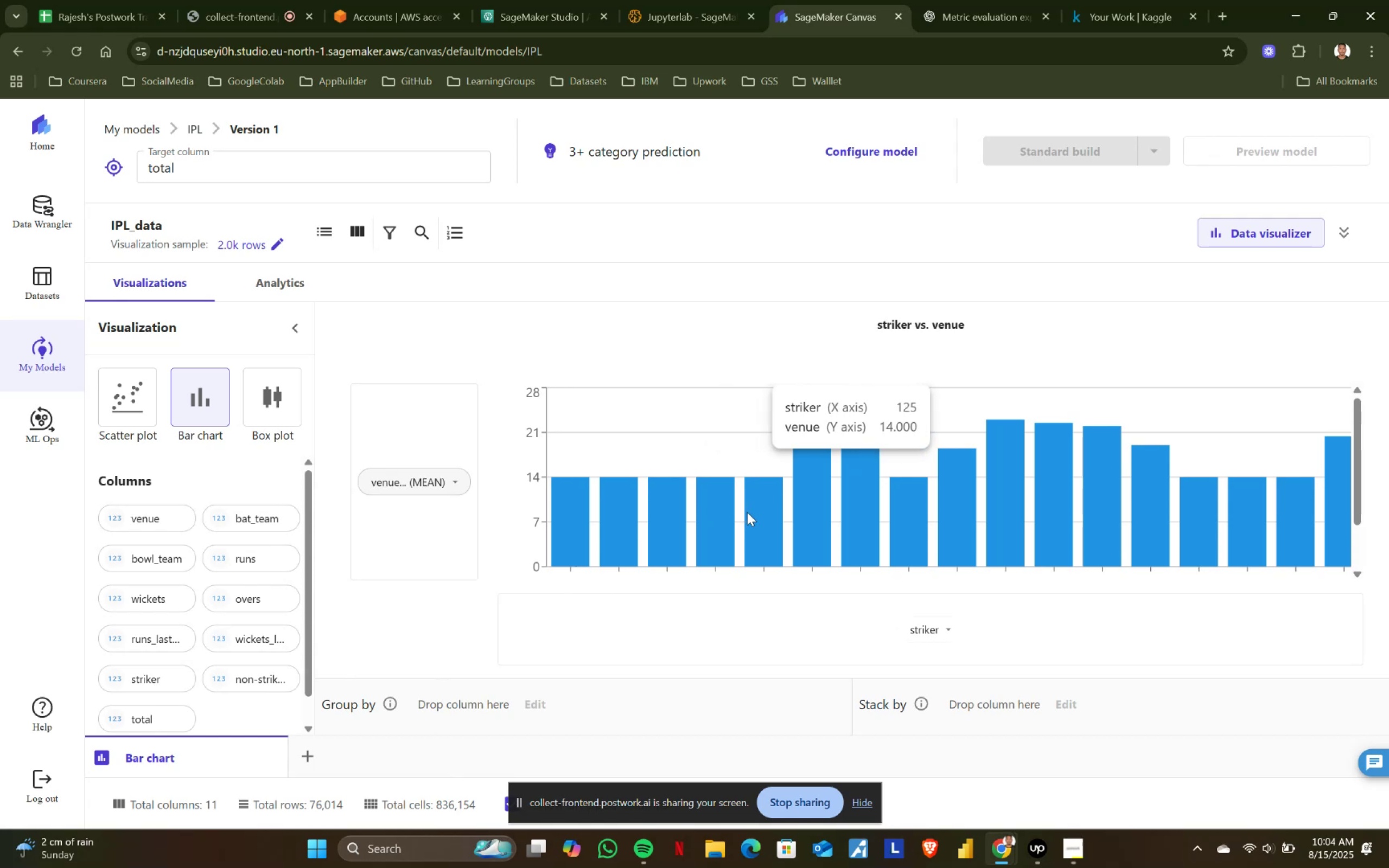 
wait(9.03)
 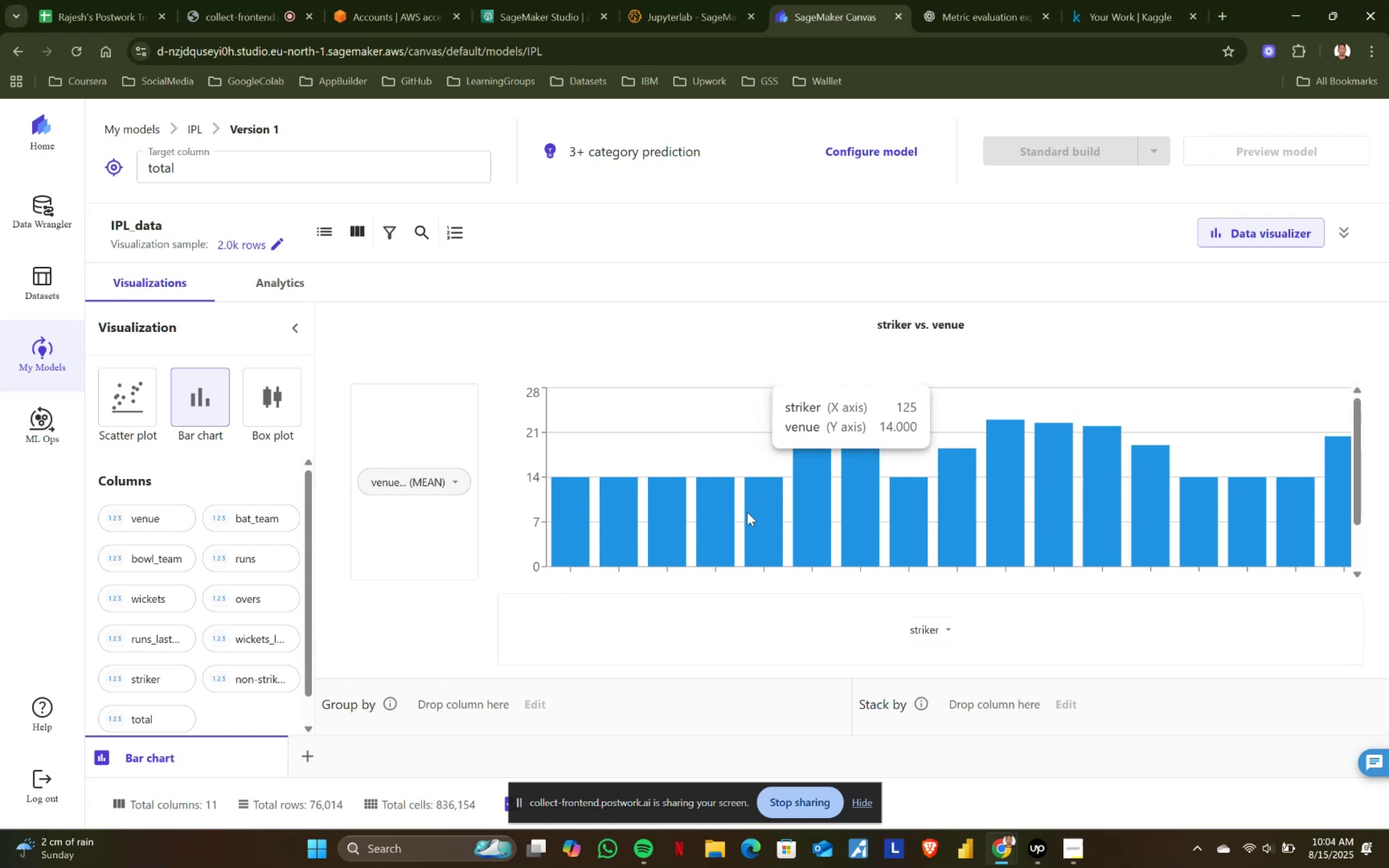 
mouse_move([922, 516])
 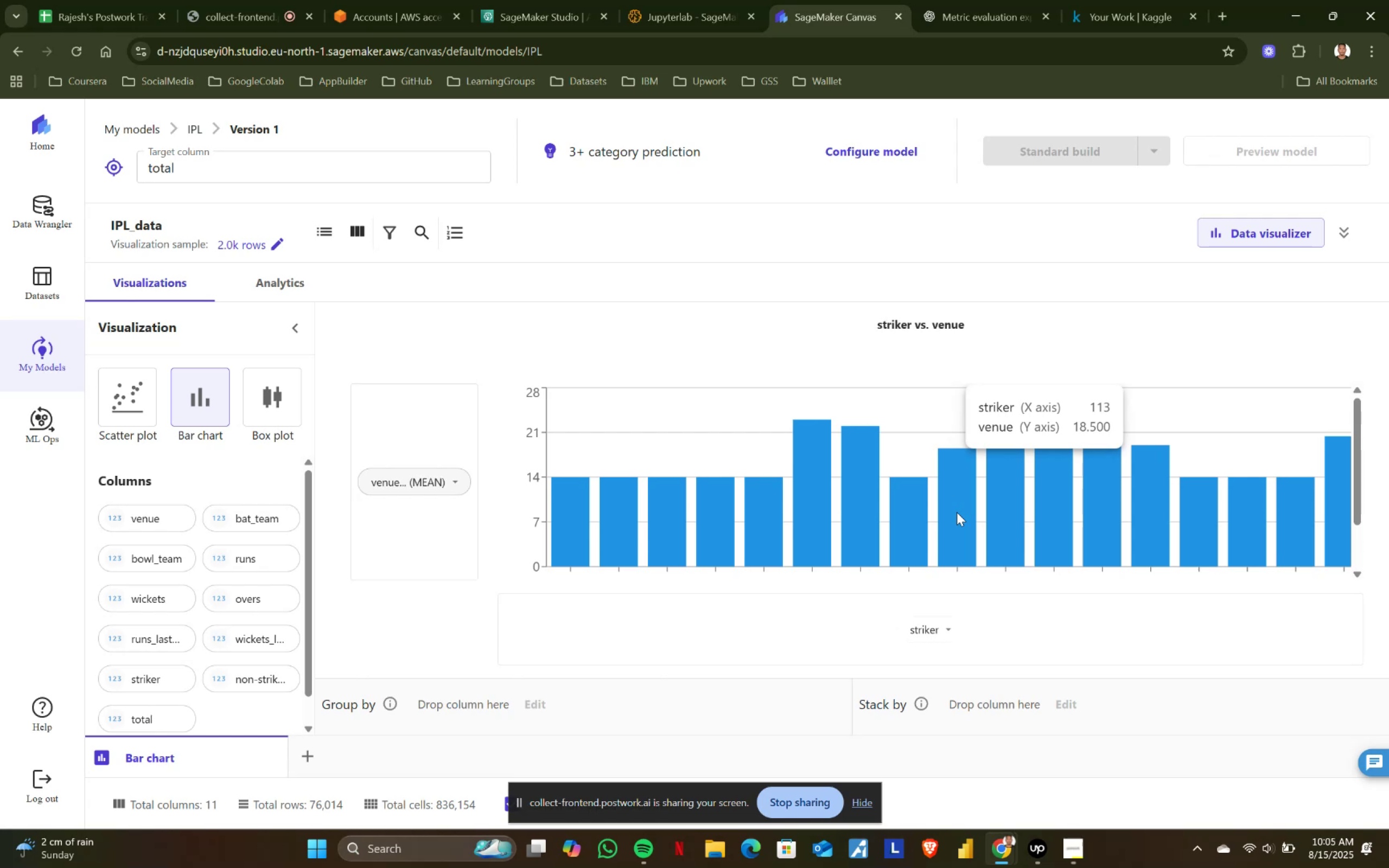 
wait(12.67)
 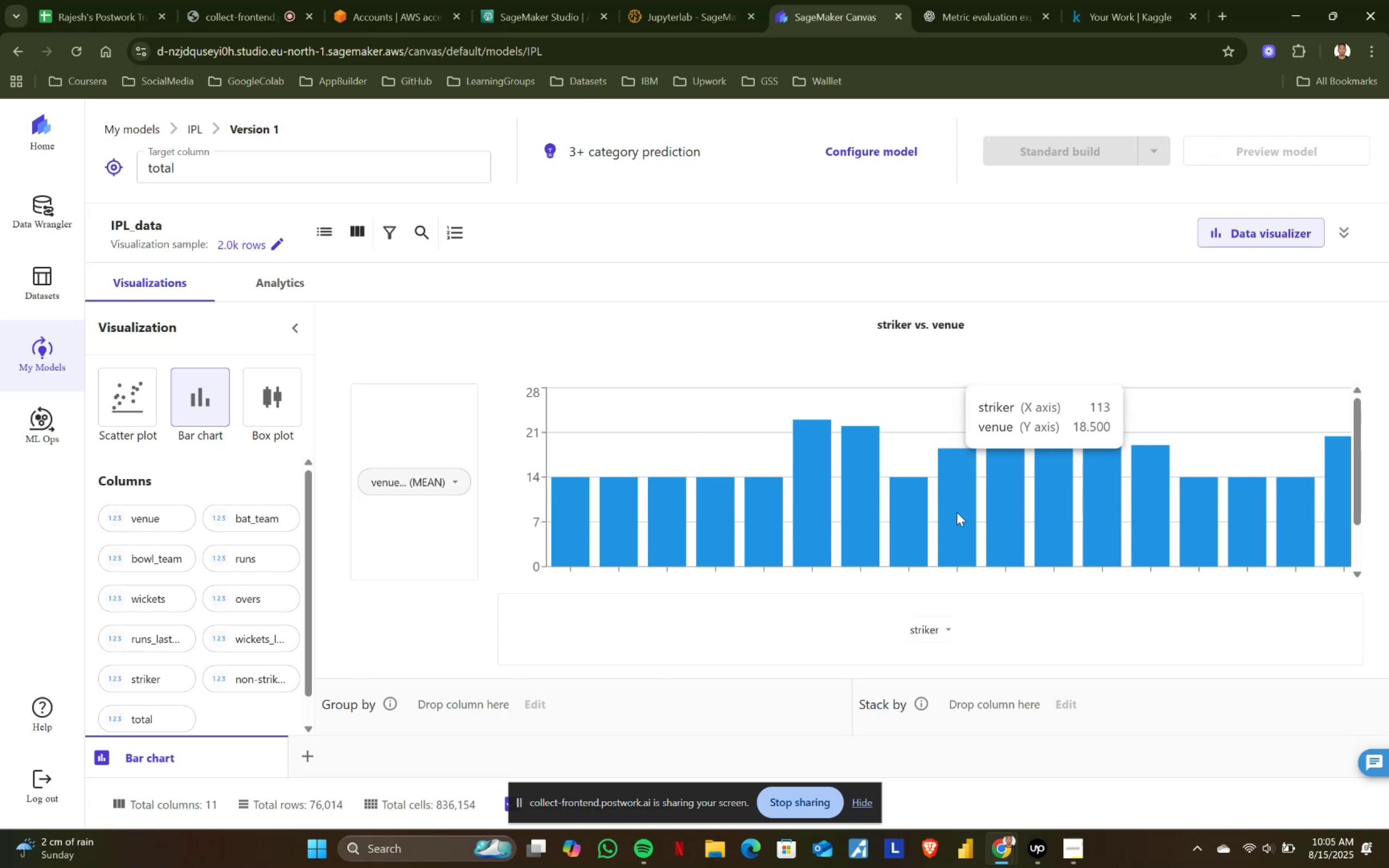 
scroll: coordinate [977, 529], scroll_direction: down, amount: 1.0
 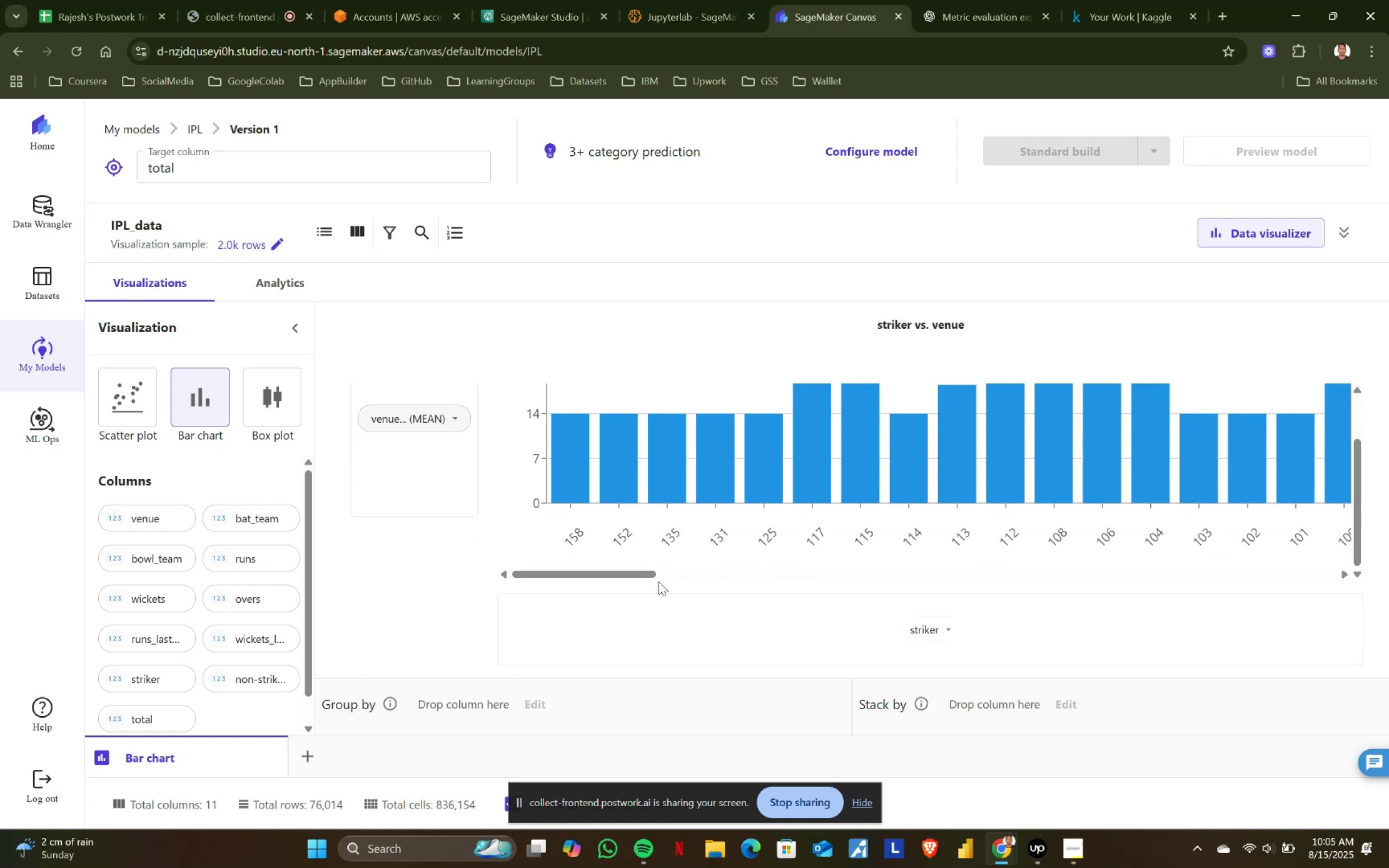 
left_click_drag(start_coordinate=[628, 578], to_coordinate=[1362, 563])
 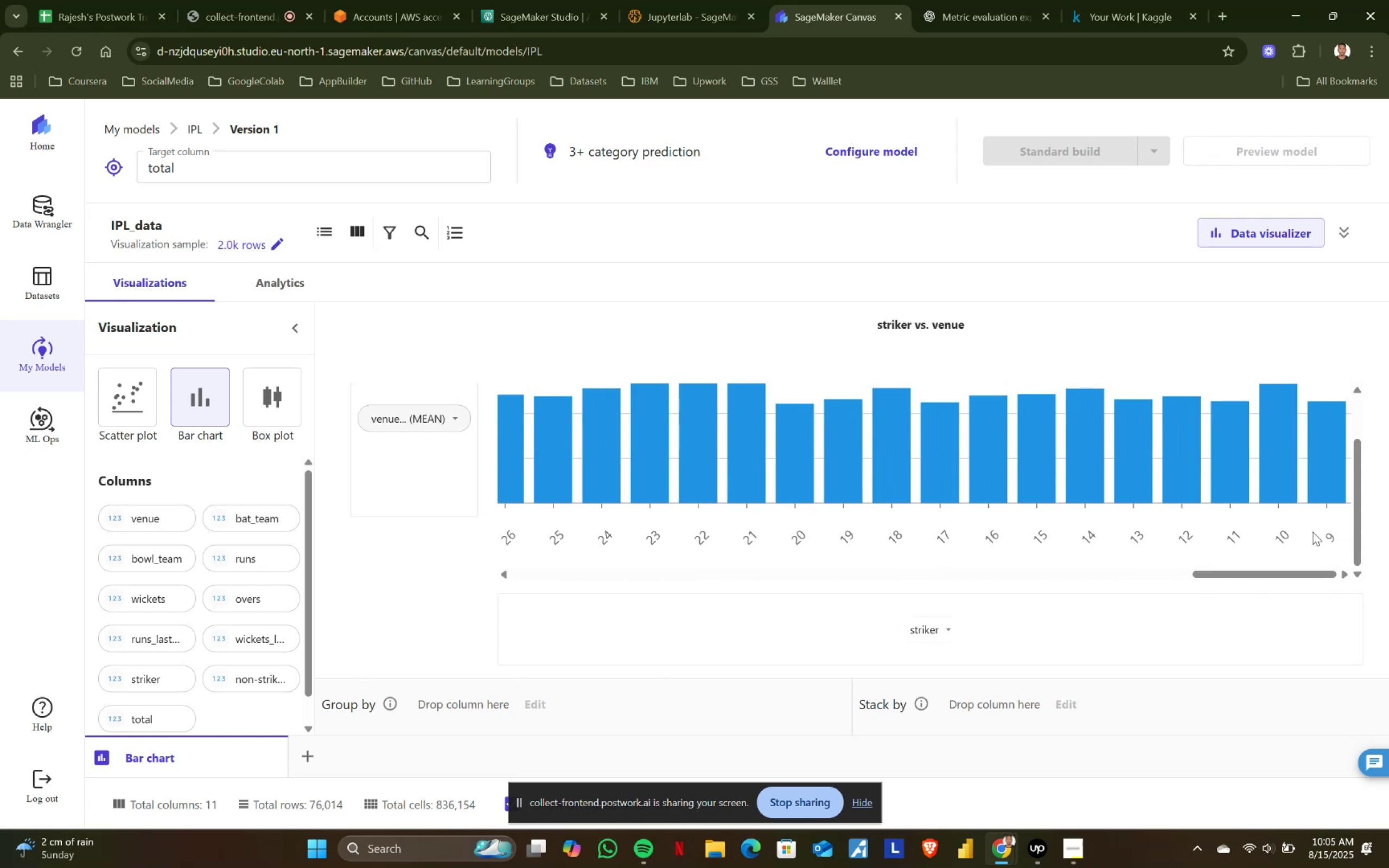 
scroll: coordinate [1294, 505], scroll_direction: up, amount: 3.0
 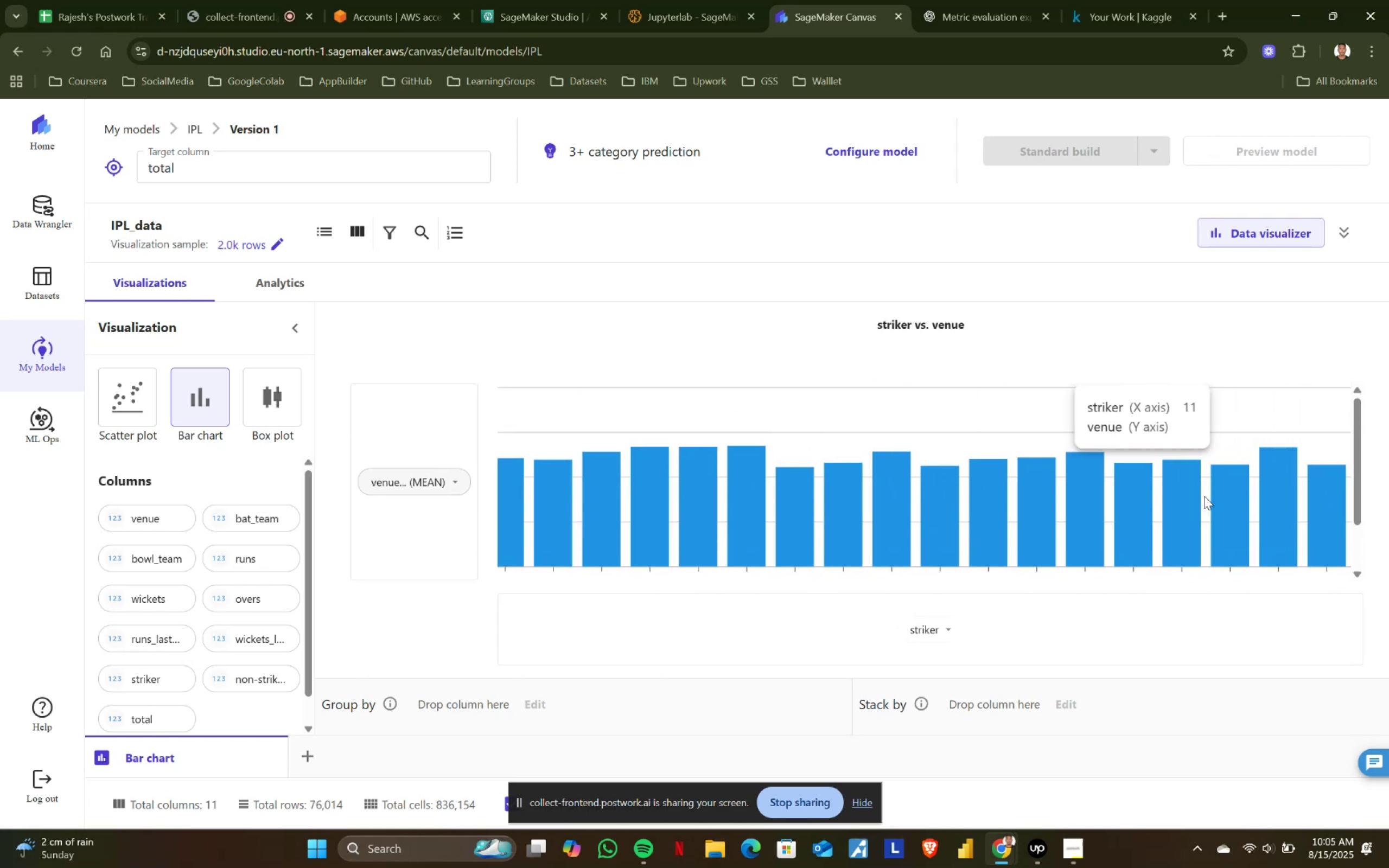 
mouse_move([1044, 494])
 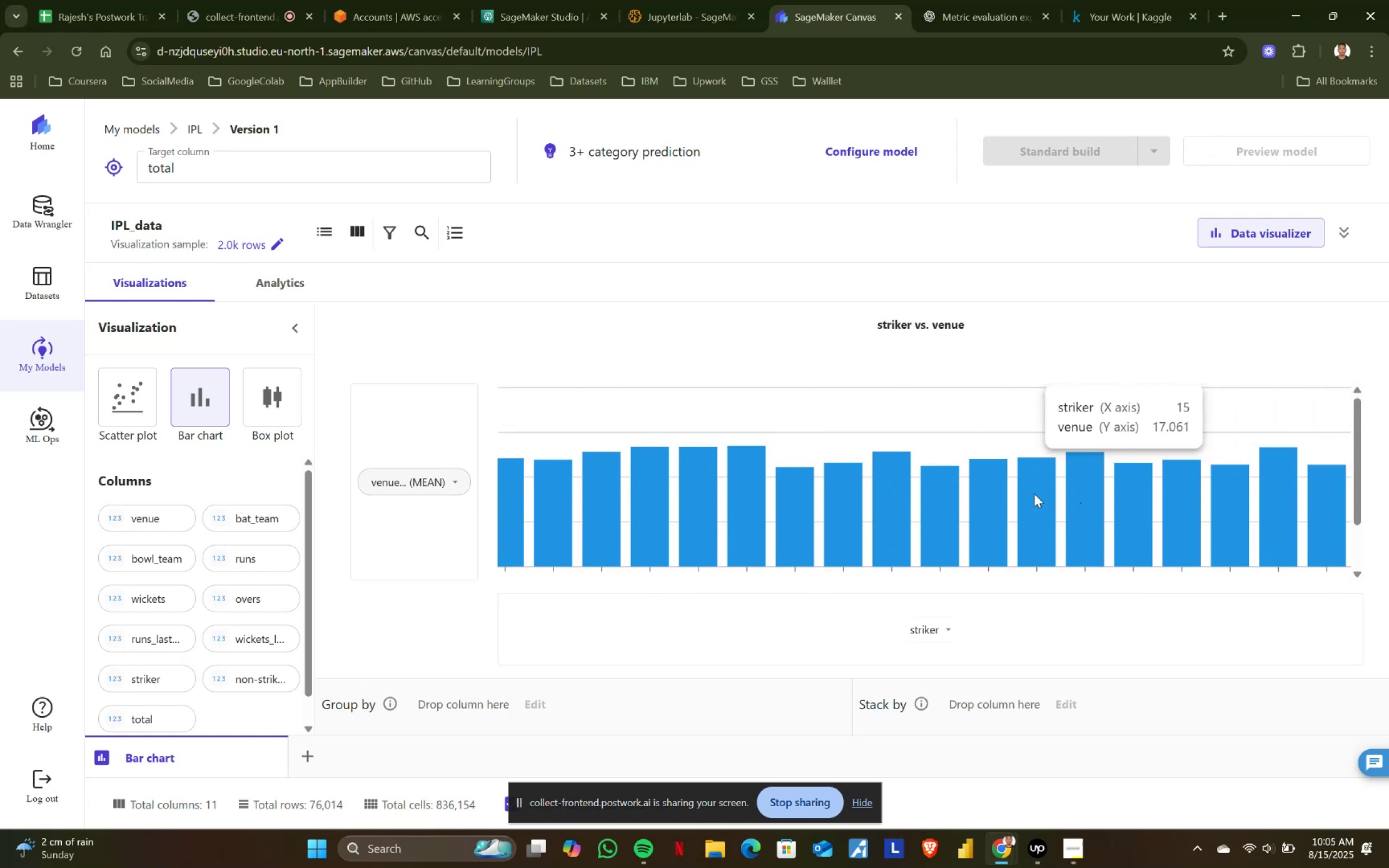 
scroll: coordinate [1034, 494], scroll_direction: up, amount: 2.0
 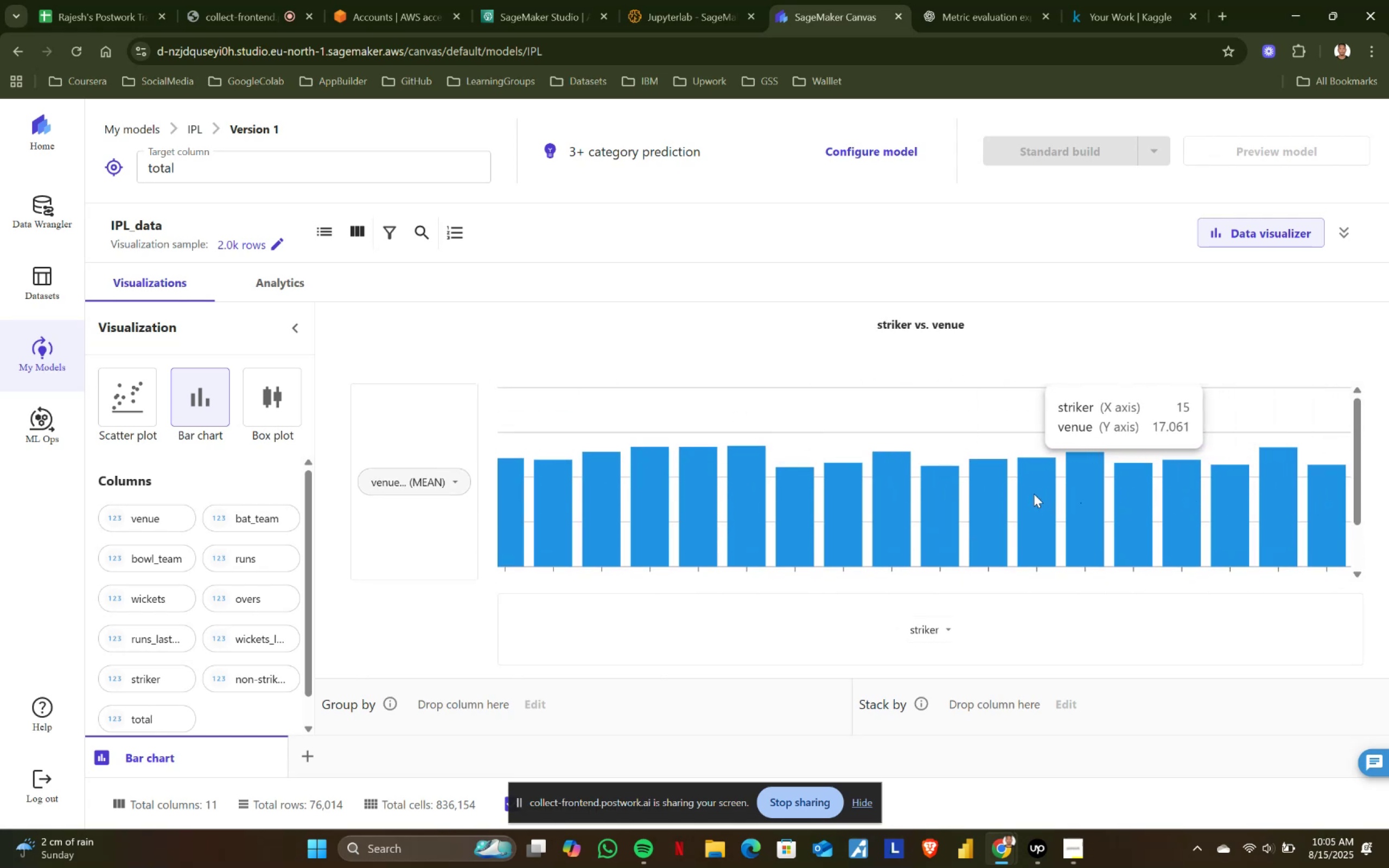 
mouse_move([997, 505])
 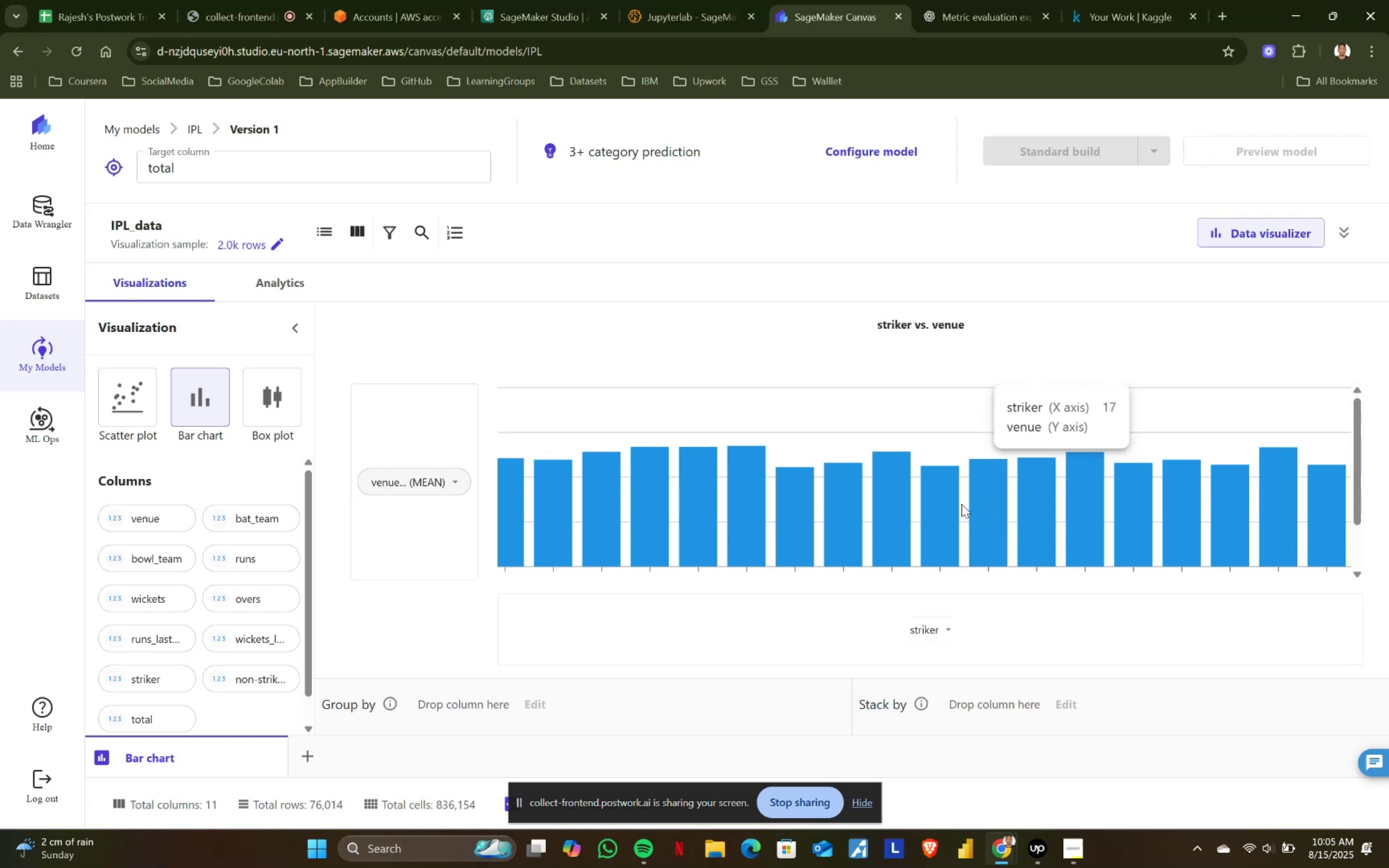 
mouse_move([923, 500])
 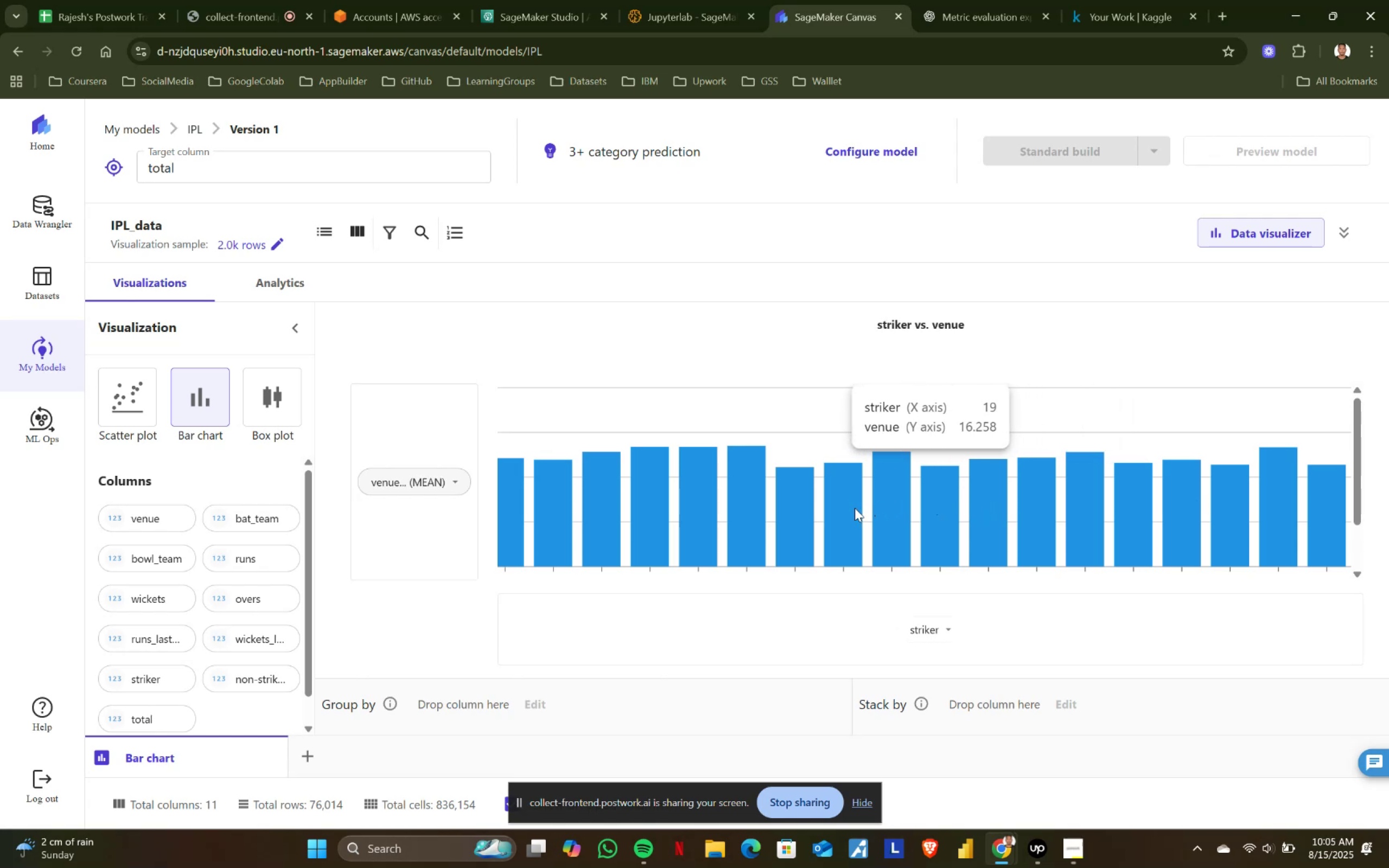 
scroll: coordinate [684, 503], scroll_direction: up, amount: 4.0
 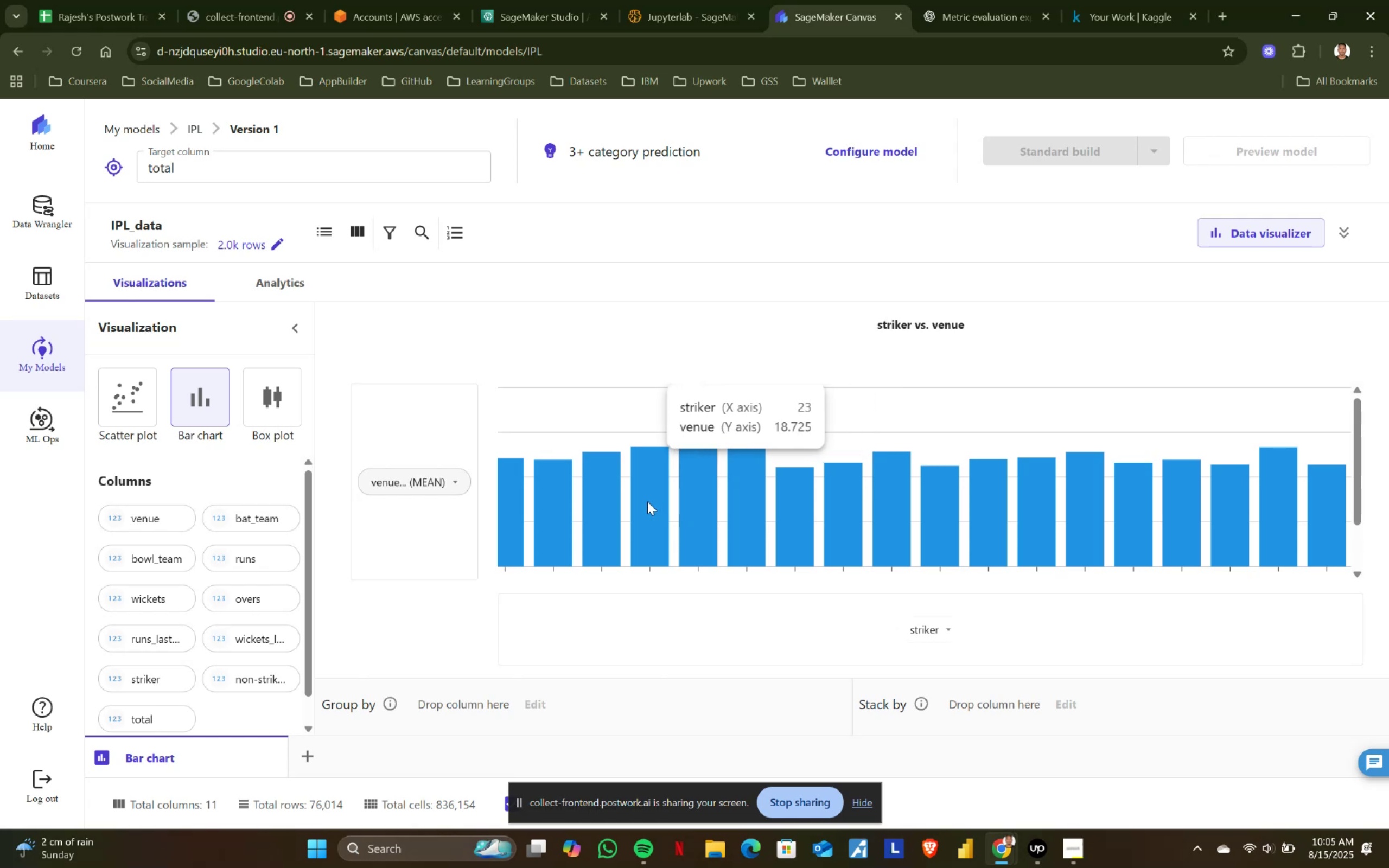 
scroll: coordinate [845, 535], scroll_direction: down, amount: 2.0
 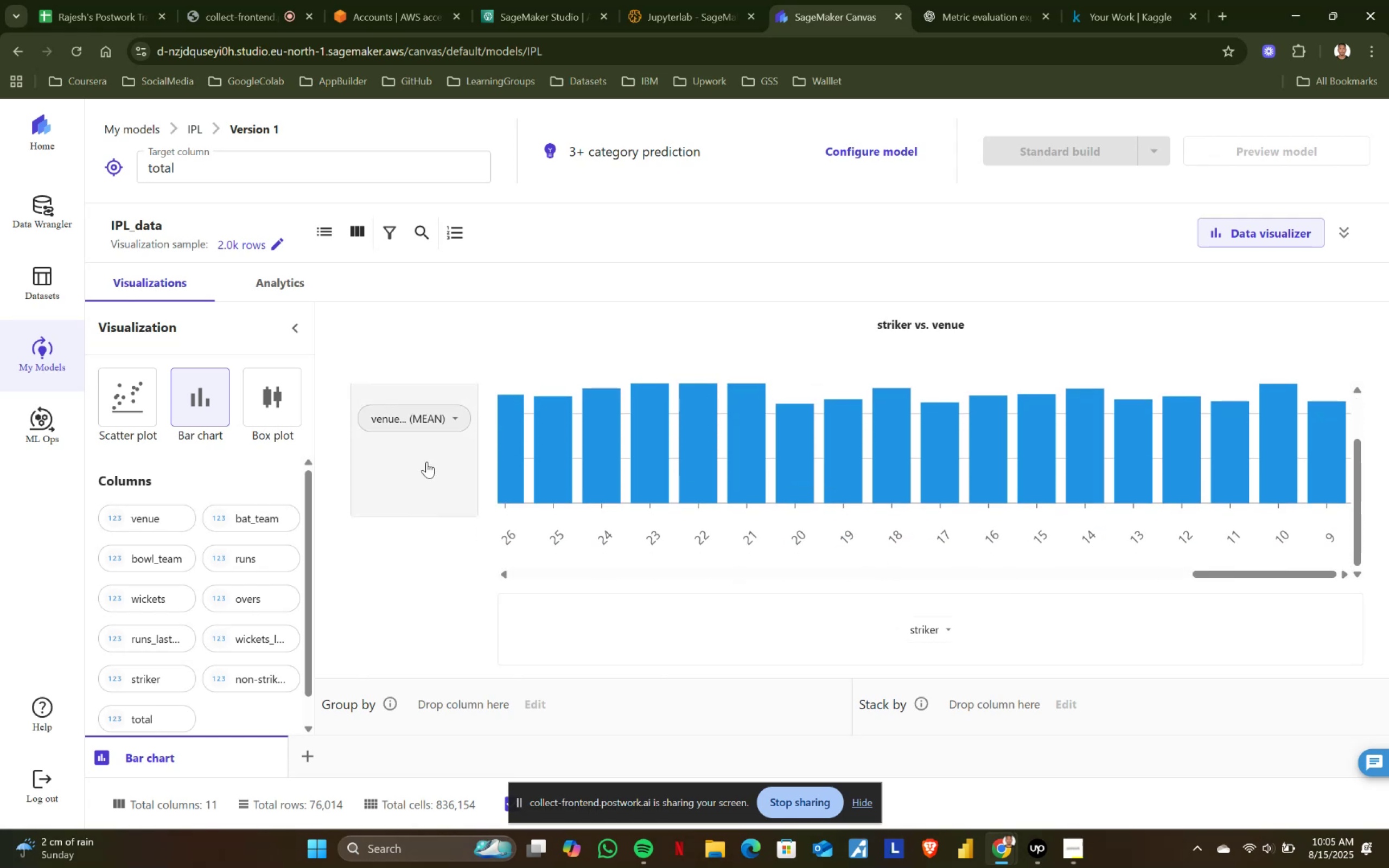 
left_click([458, 414])
 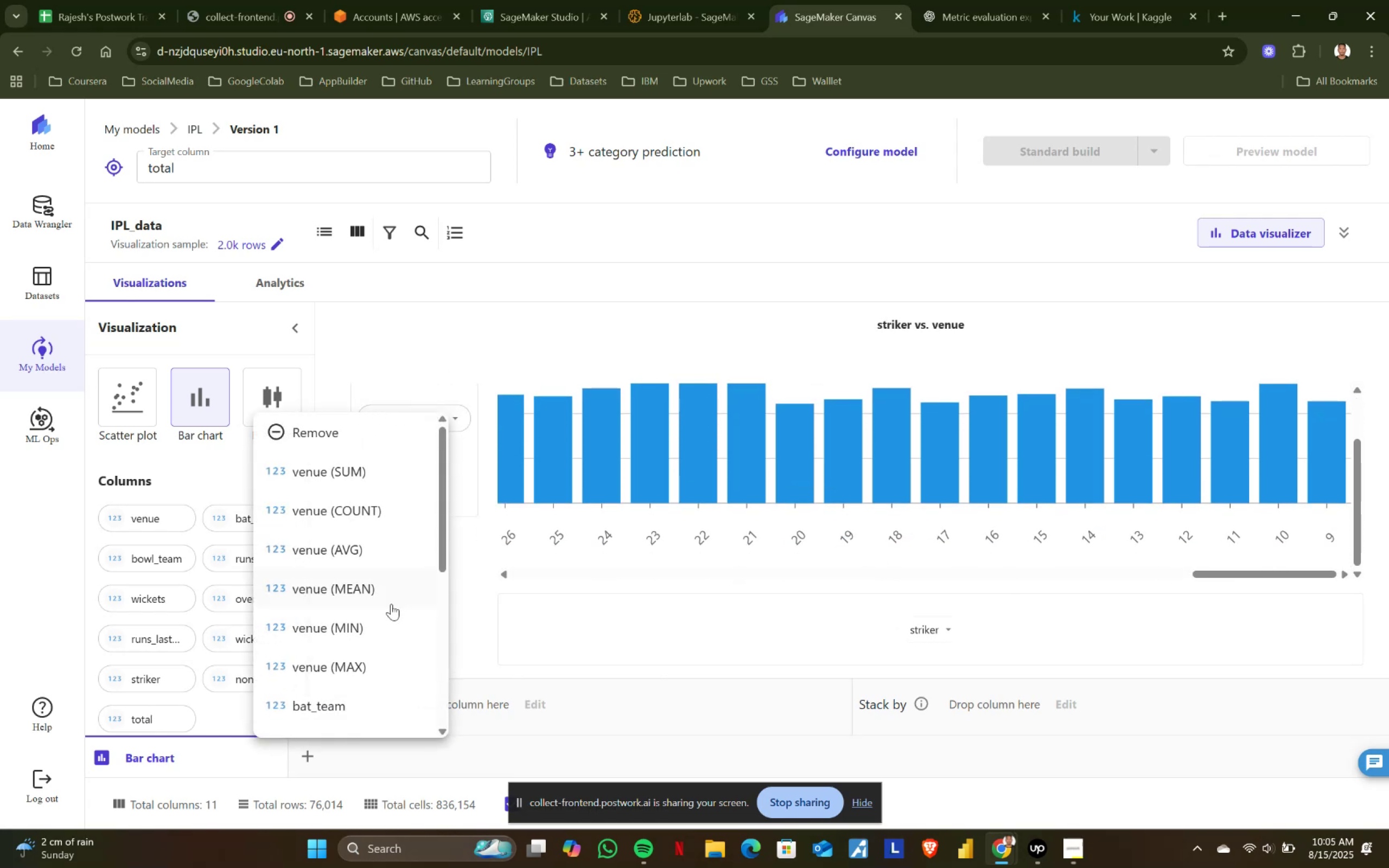 
left_click([364, 625])
 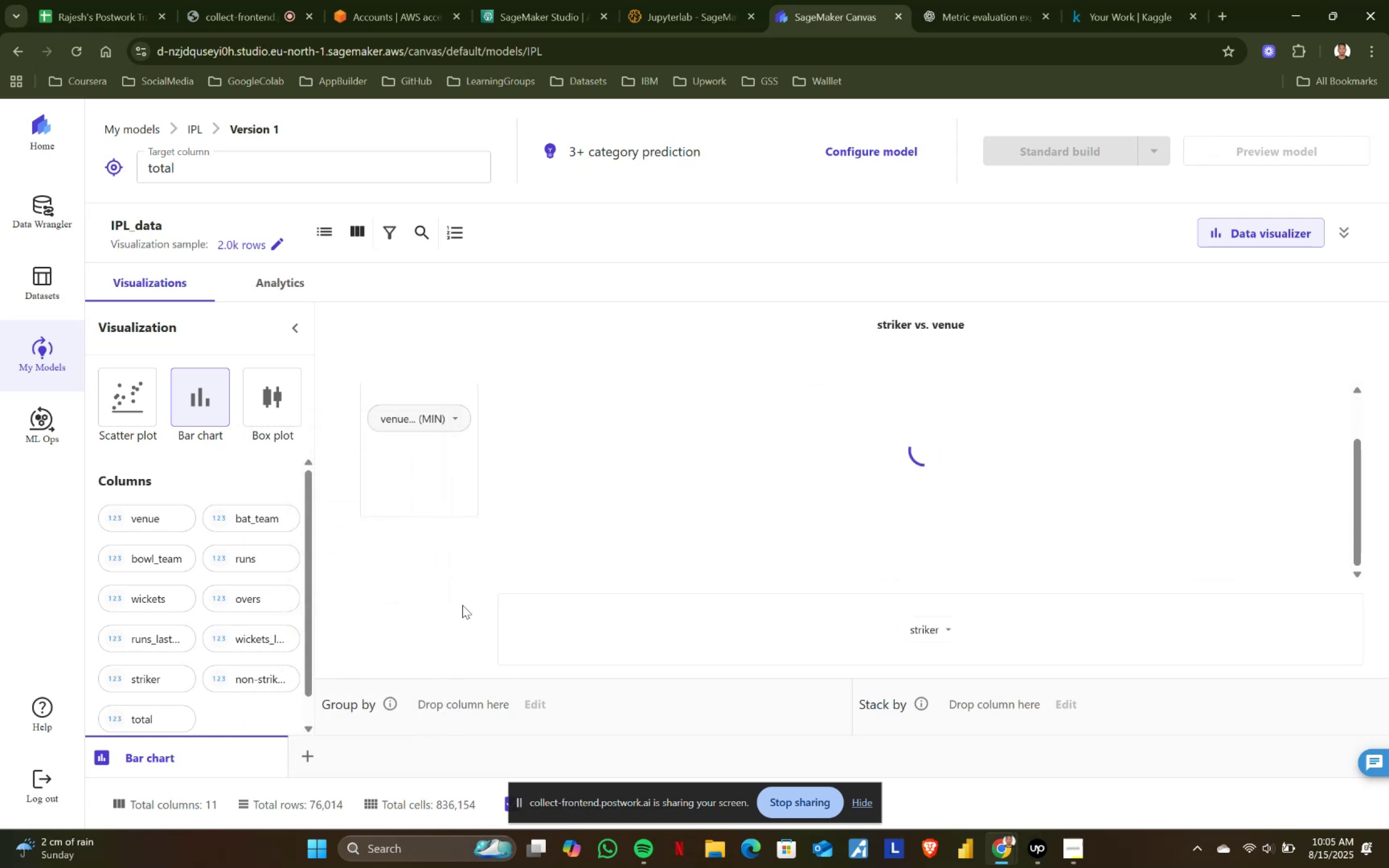 
scroll: coordinate [782, 502], scroll_direction: up, amount: 3.0
 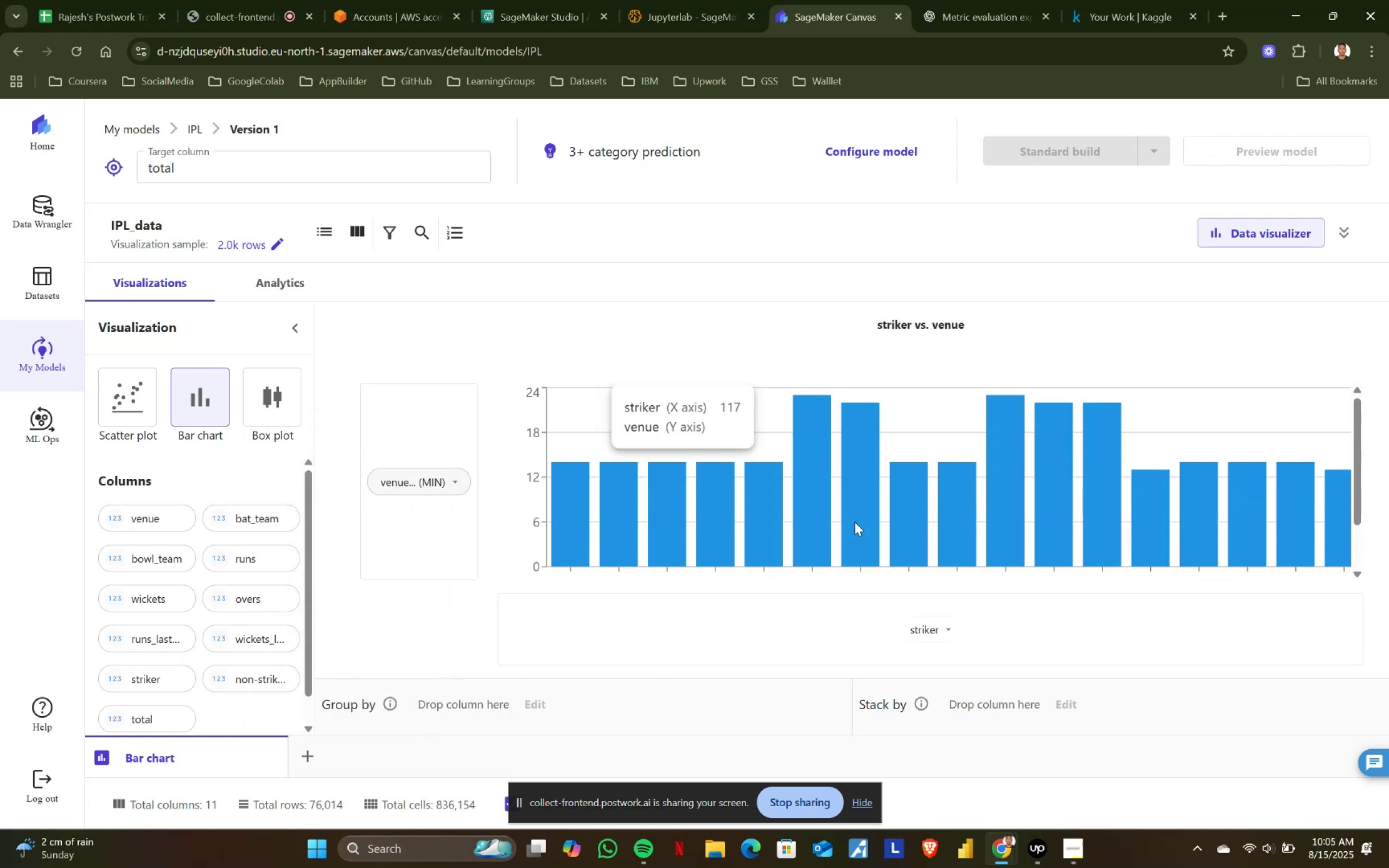 
scroll: coordinate [674, 527], scroll_direction: down, amount: 3.0
 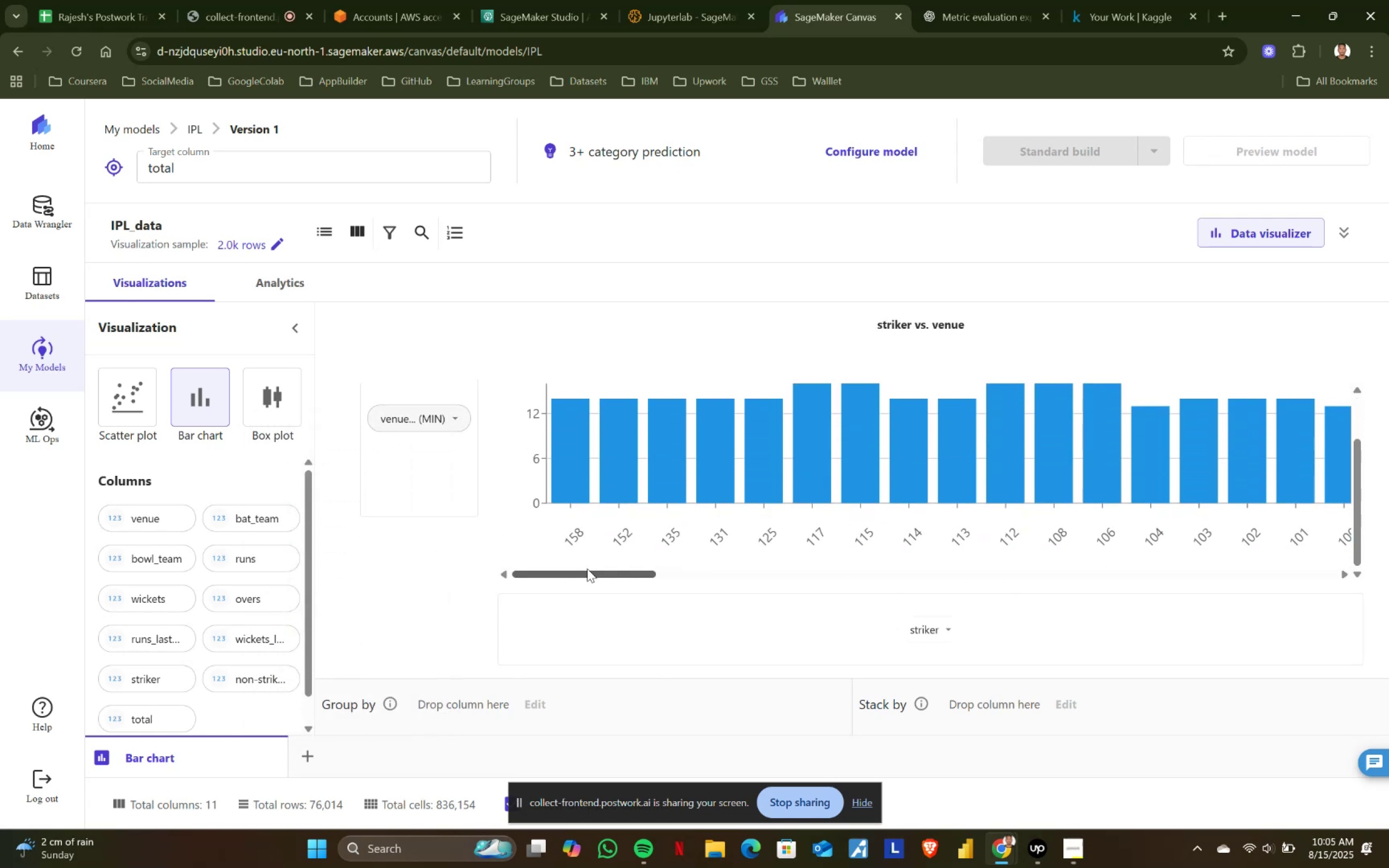 
left_click_drag(start_coordinate=[583, 570], to_coordinate=[1313, 576])
 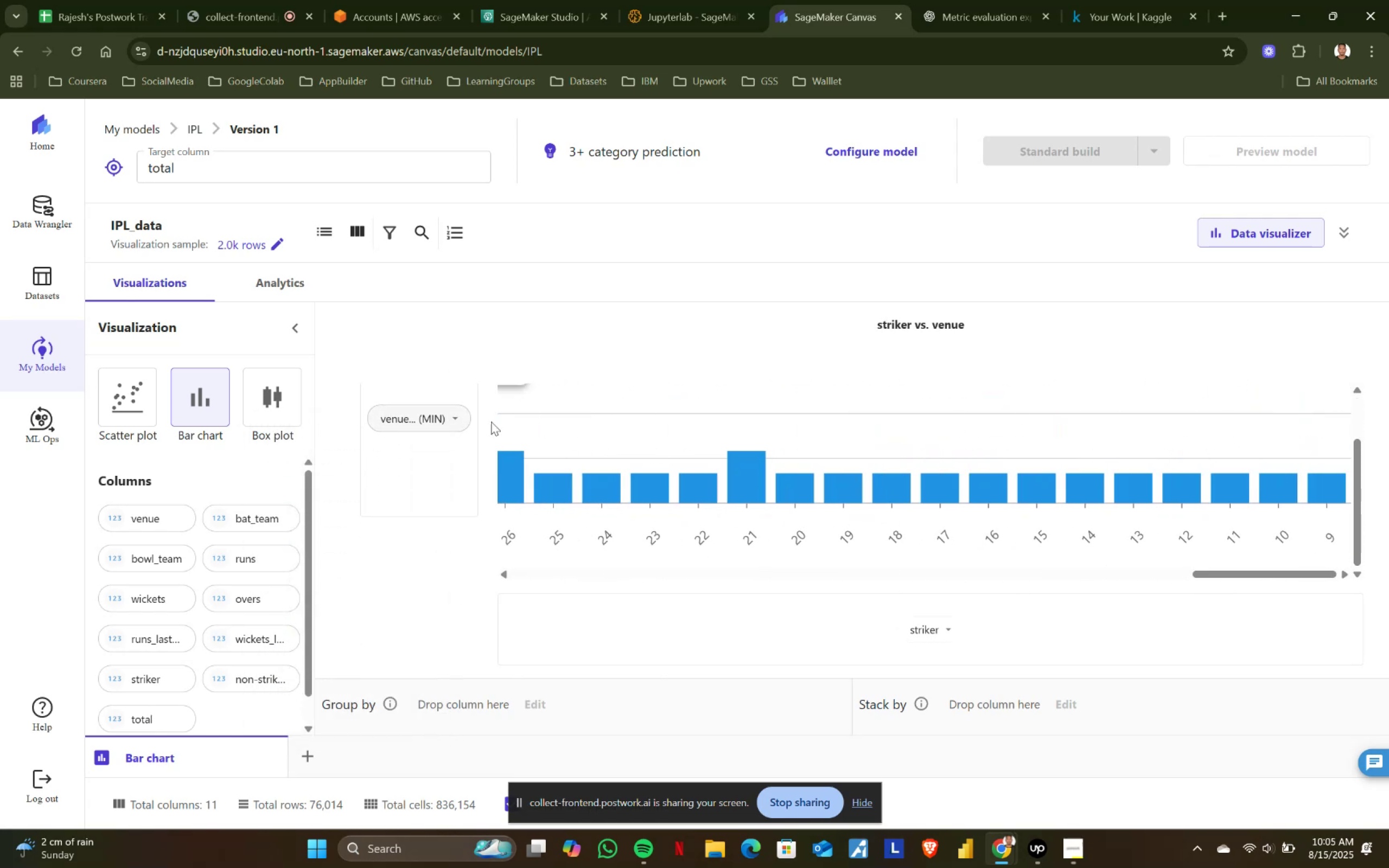 
left_click([458, 417])
 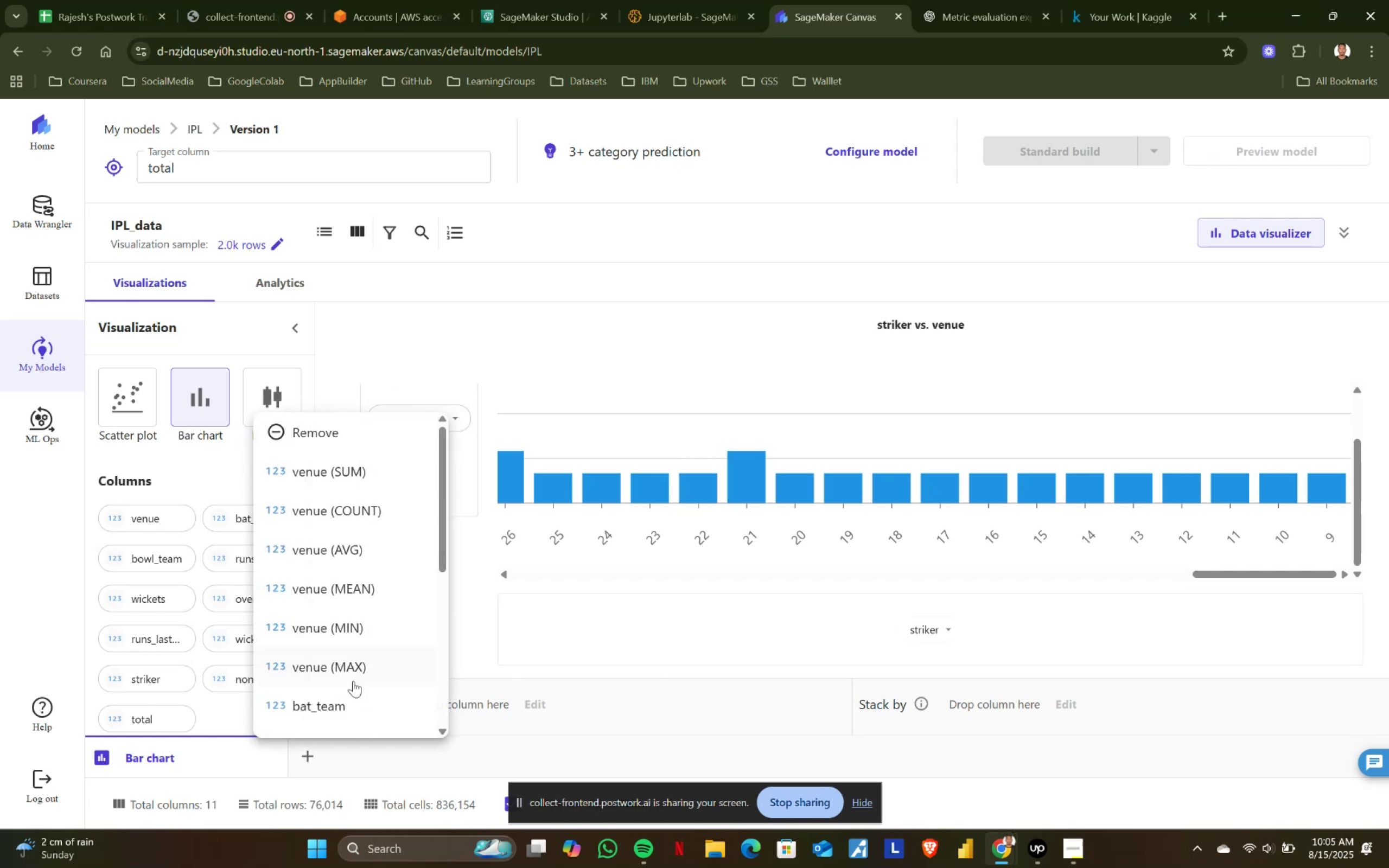 
left_click([353, 666])
 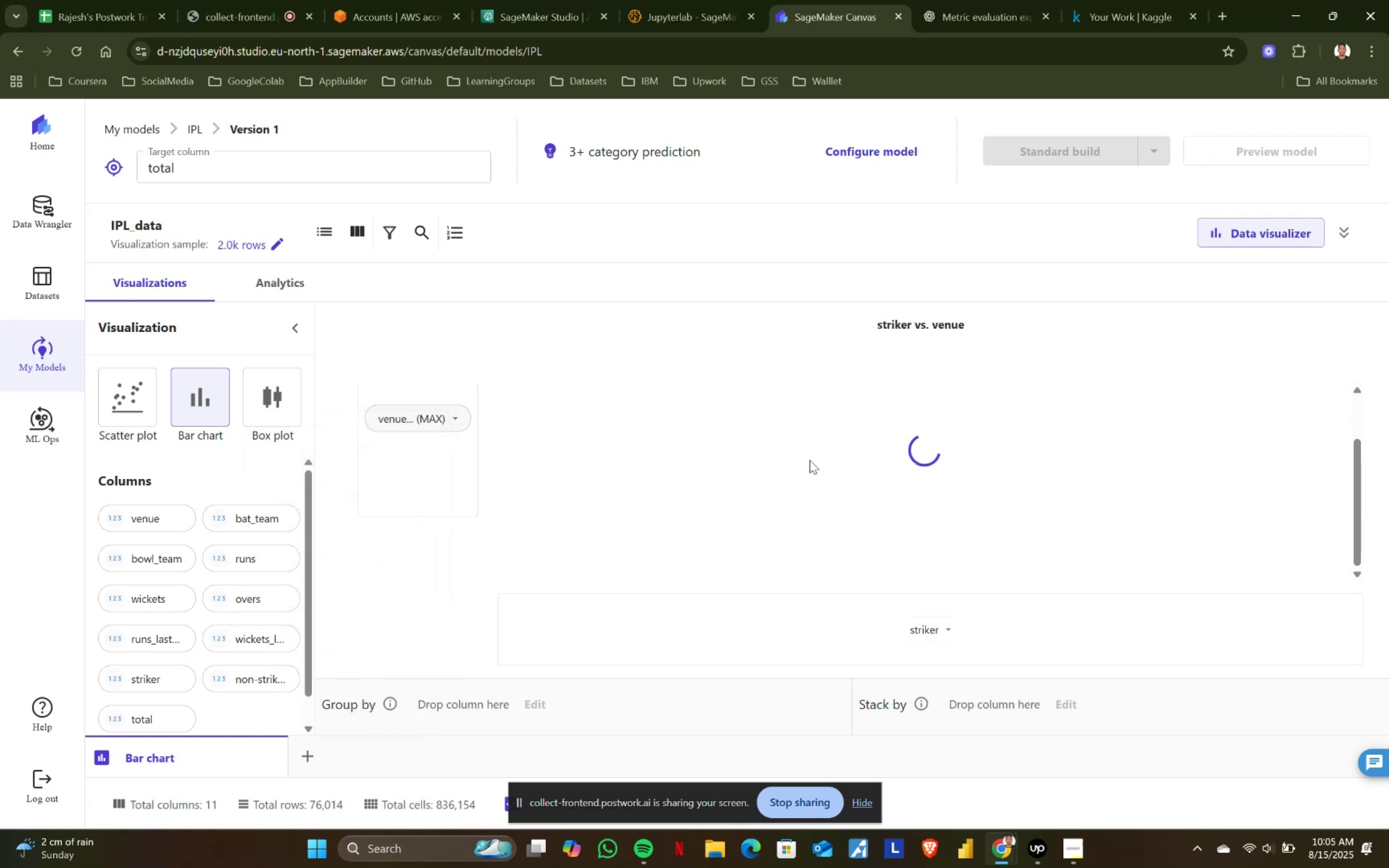 
scroll: coordinate [704, 464], scroll_direction: up, amount: 1.0
 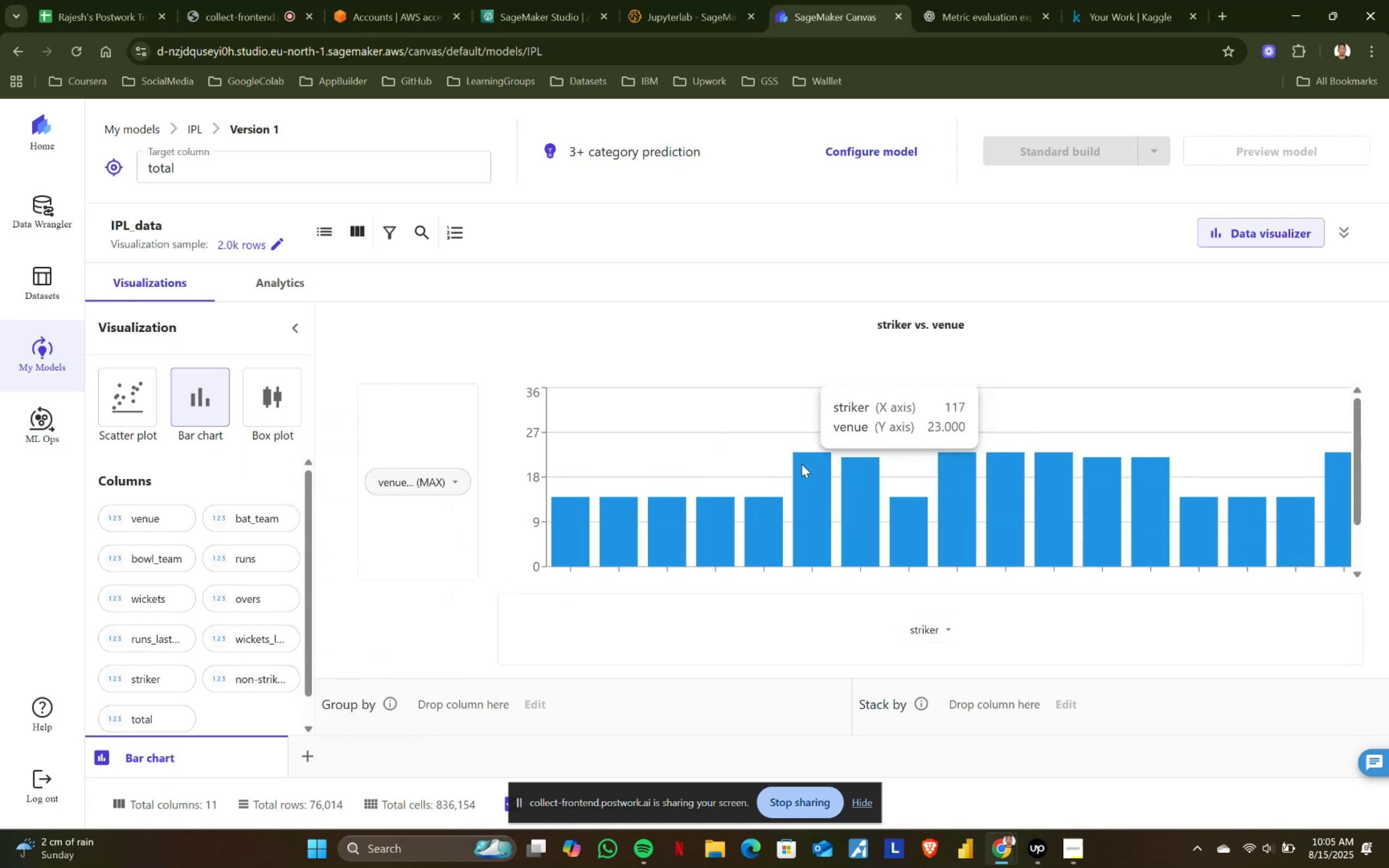 
scroll: coordinate [801, 464], scroll_direction: down, amount: 1.0
 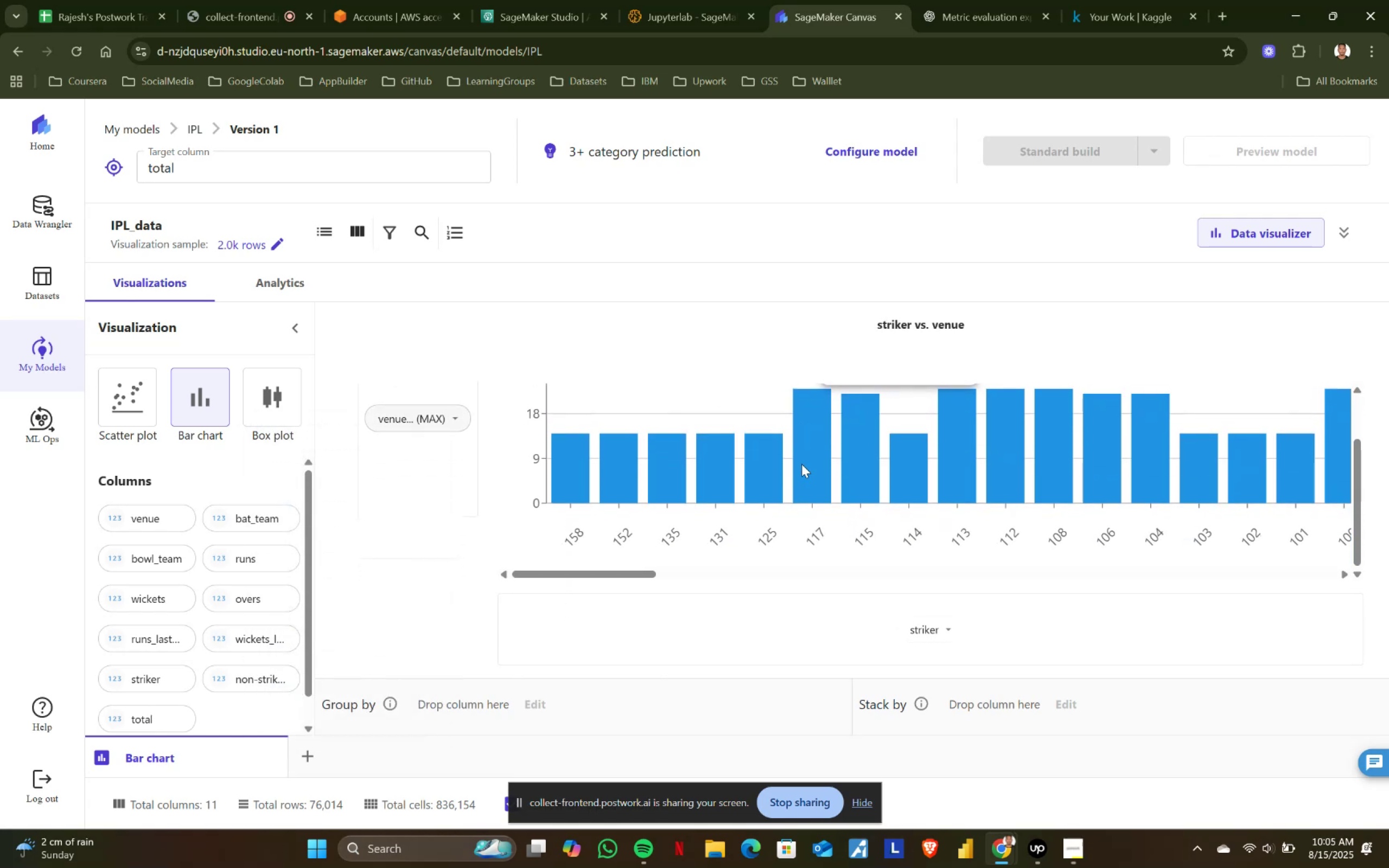 
scroll: coordinate [801, 464], scroll_direction: up, amount: 2.0
 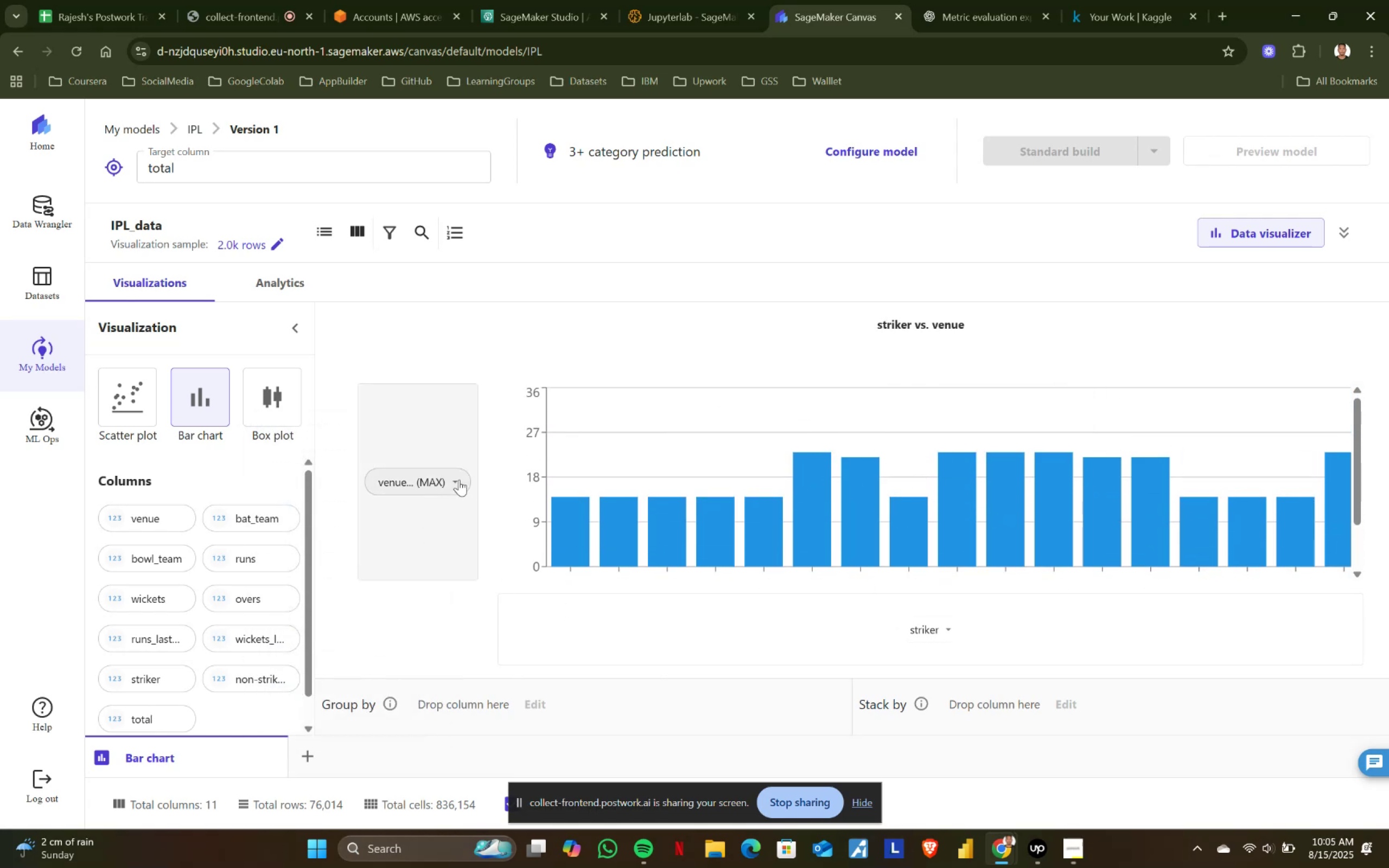 
left_click([940, 629])
 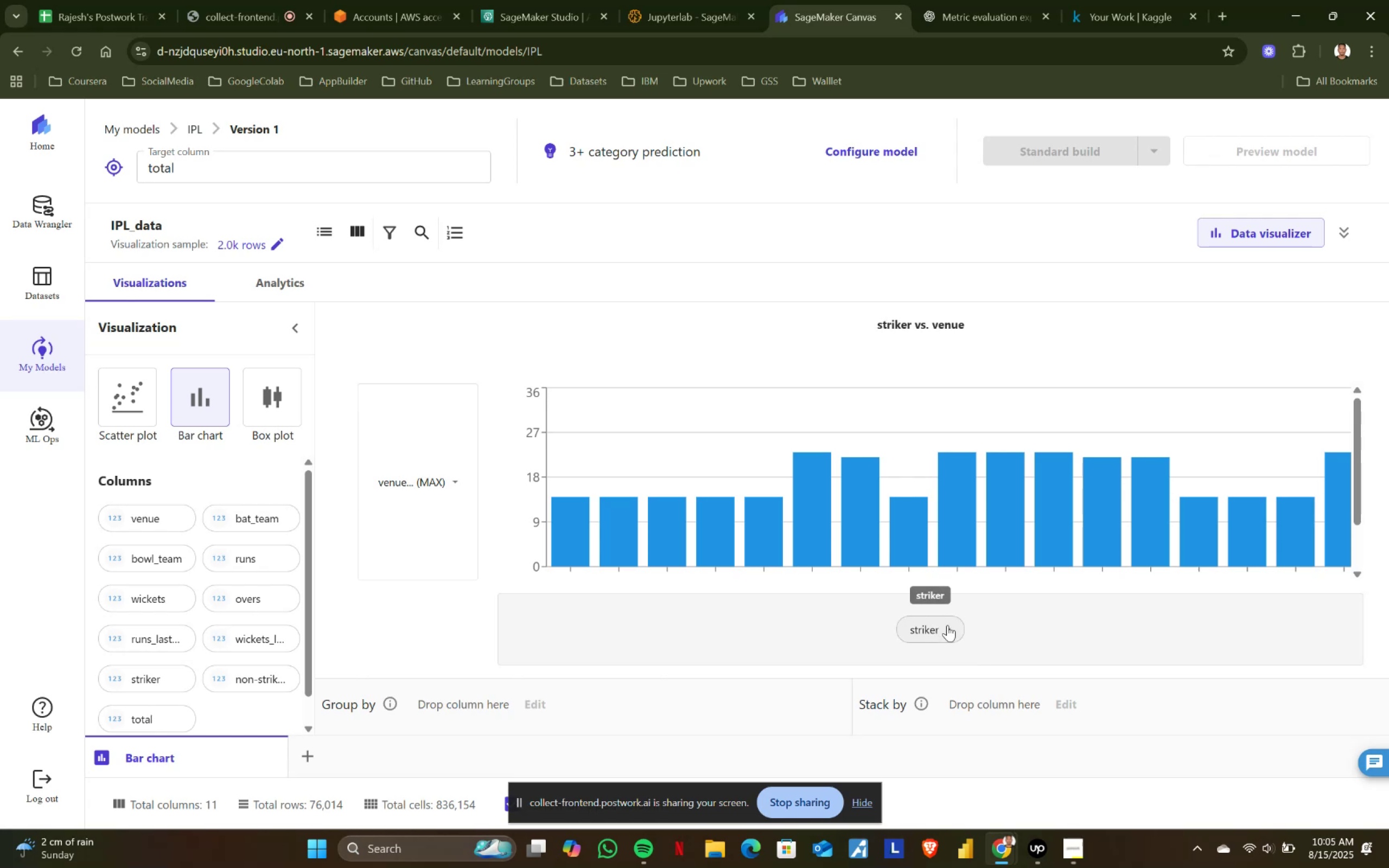 
left_click([947, 625])
 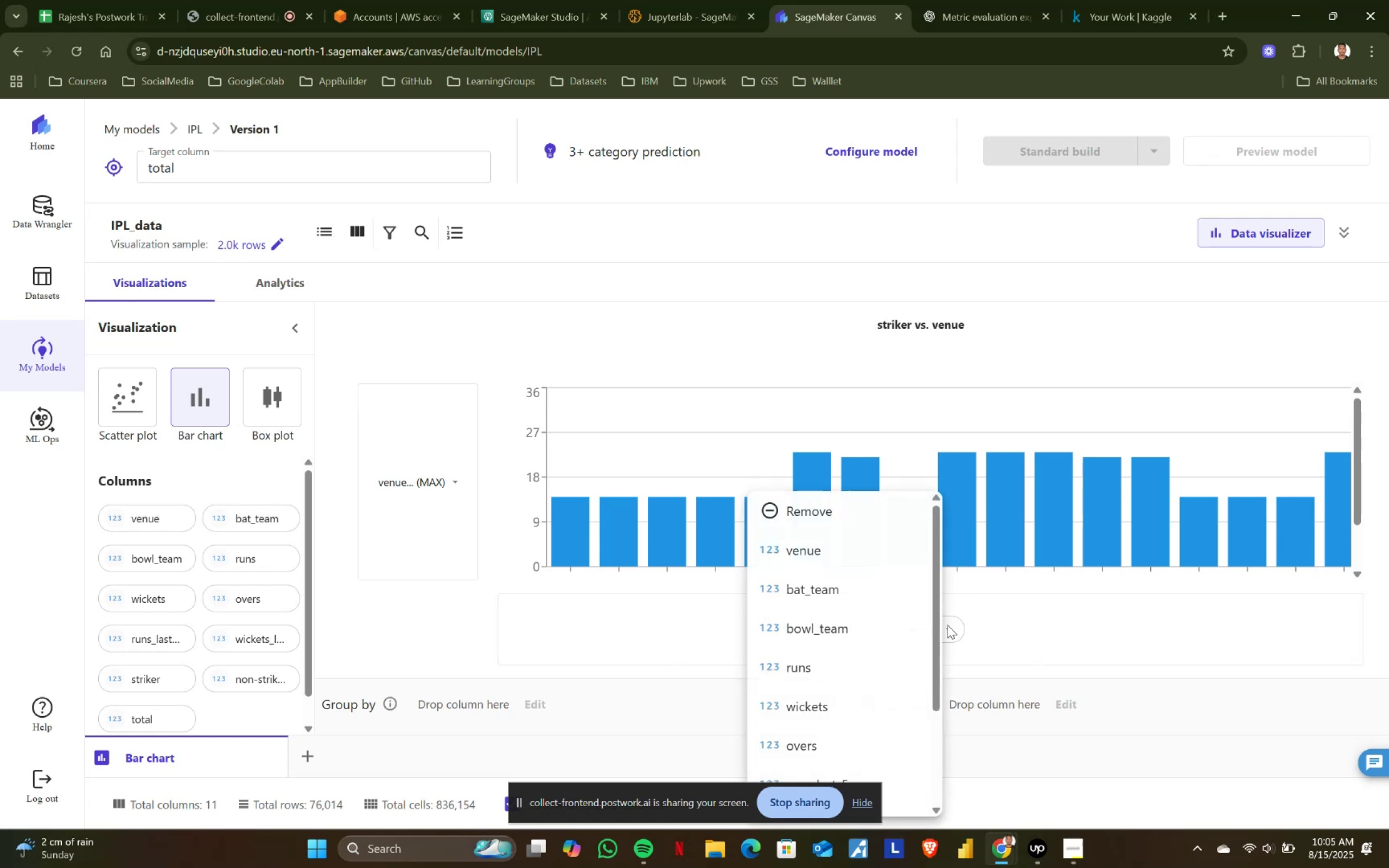 
scroll: coordinate [868, 693], scroll_direction: down, amount: 5.0
 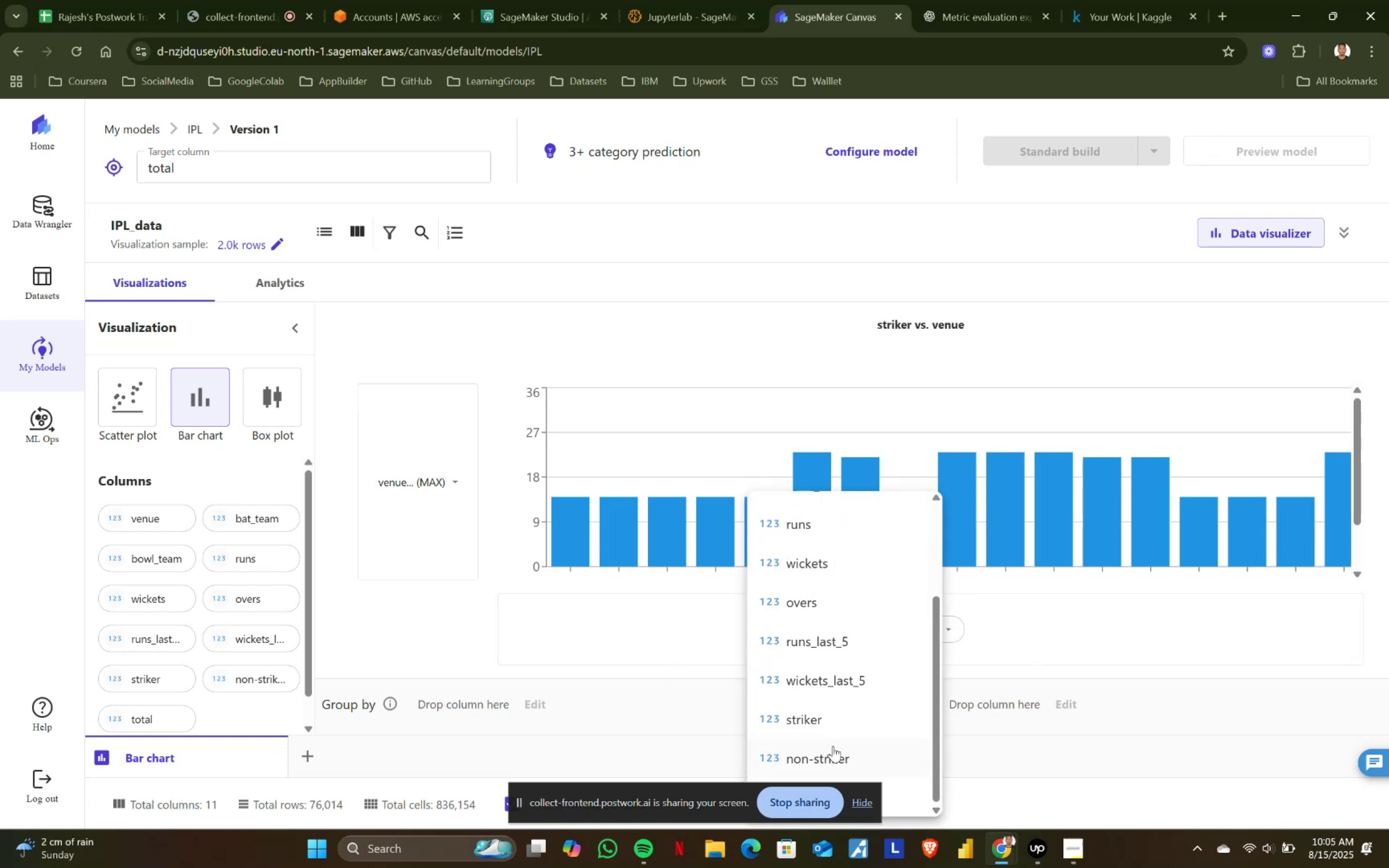 
left_click([832, 747])
 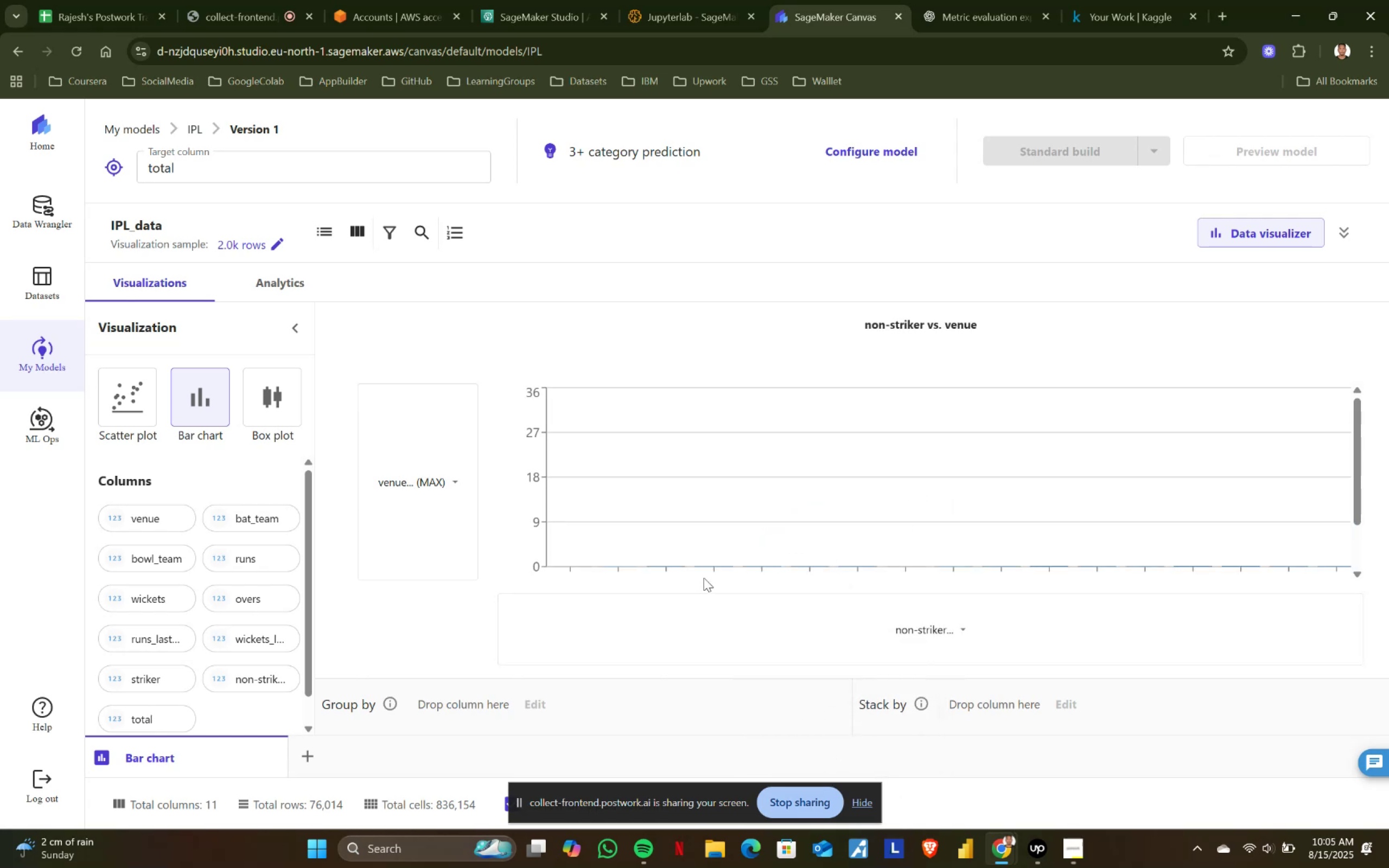 
scroll: coordinate [791, 564], scroll_direction: down, amount: 1.0
 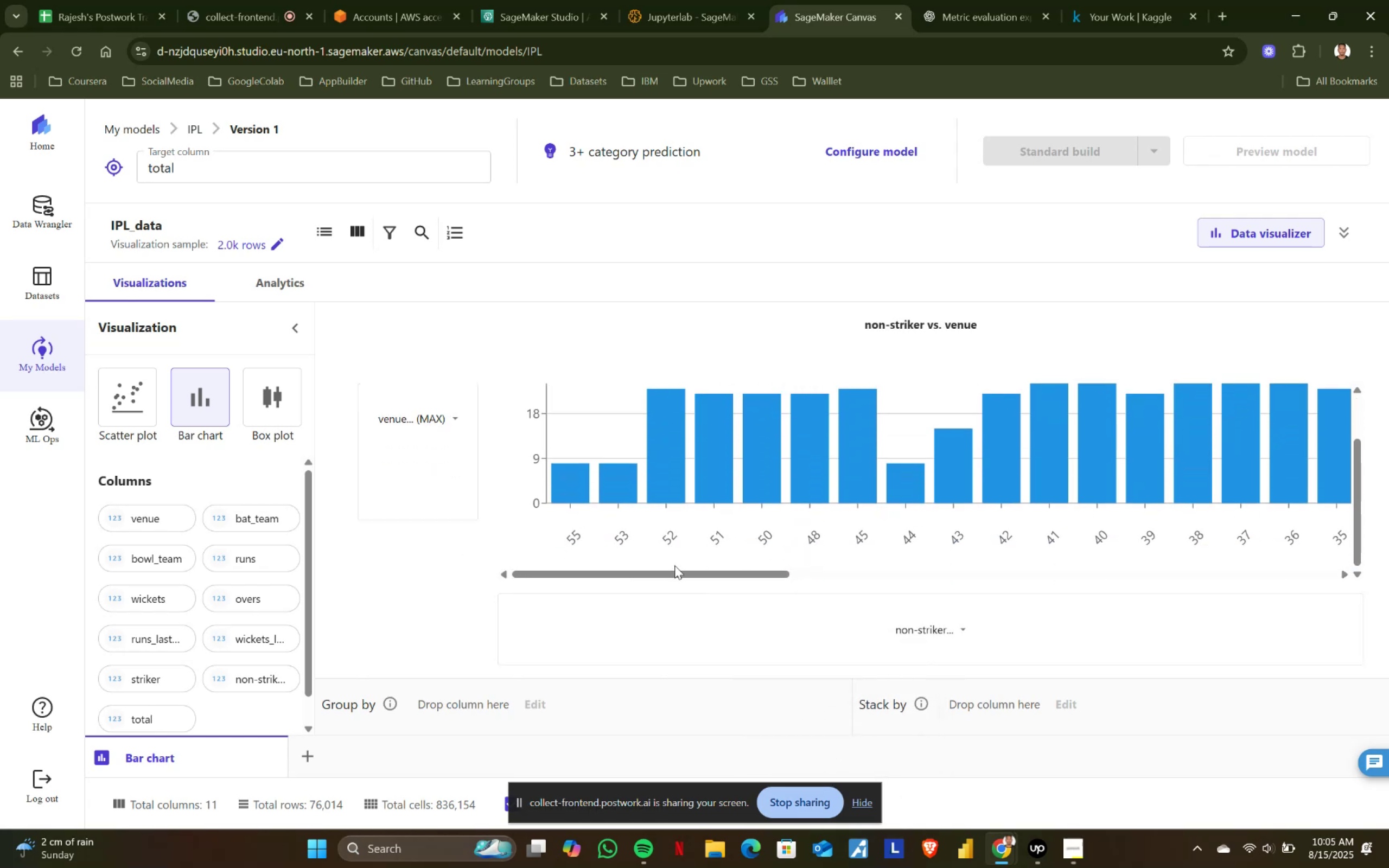 
left_click_drag(start_coordinate=[658, 576], to_coordinate=[1256, 575])
 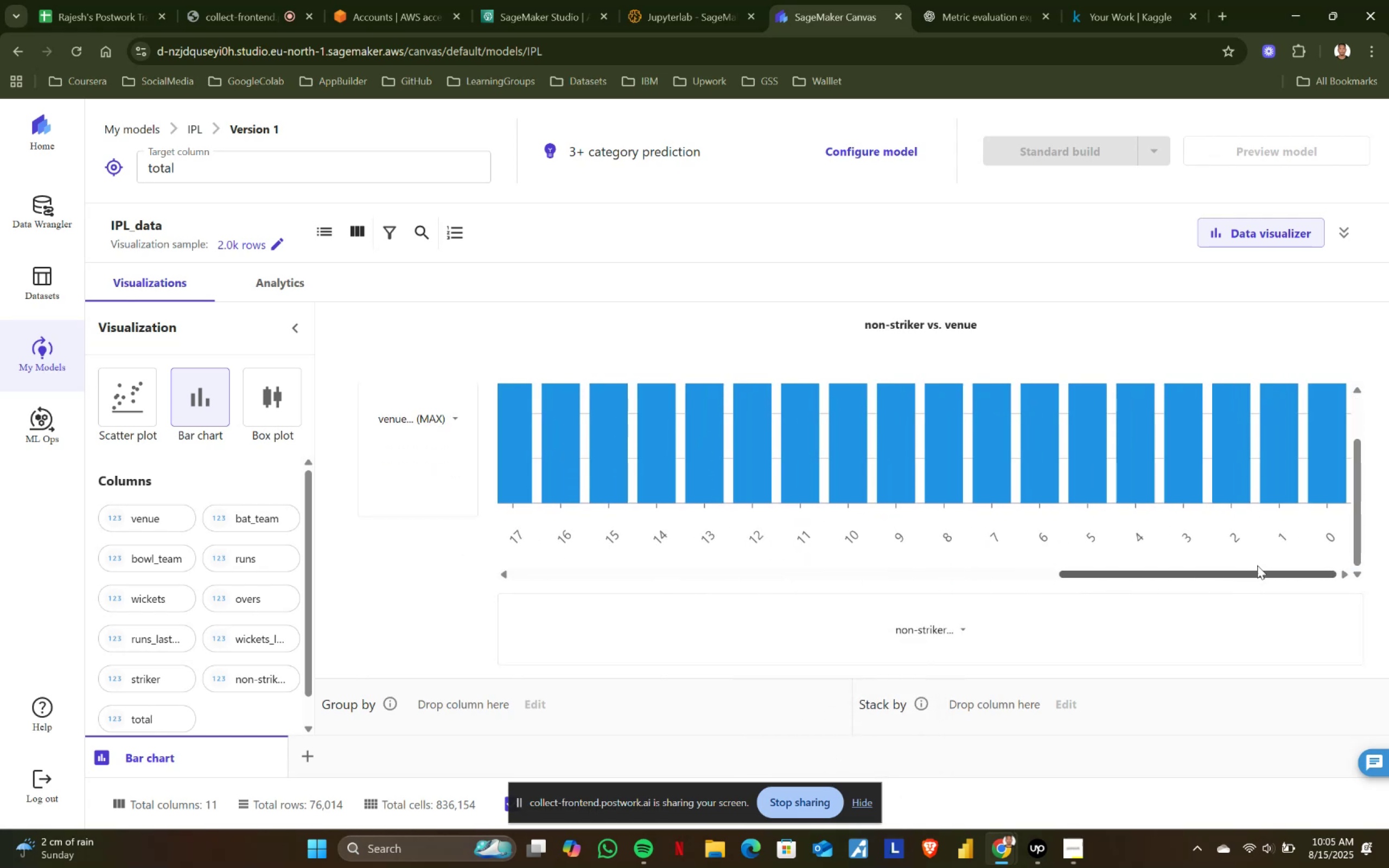 
scroll: coordinate [1260, 535], scroll_direction: up, amount: 4.0
 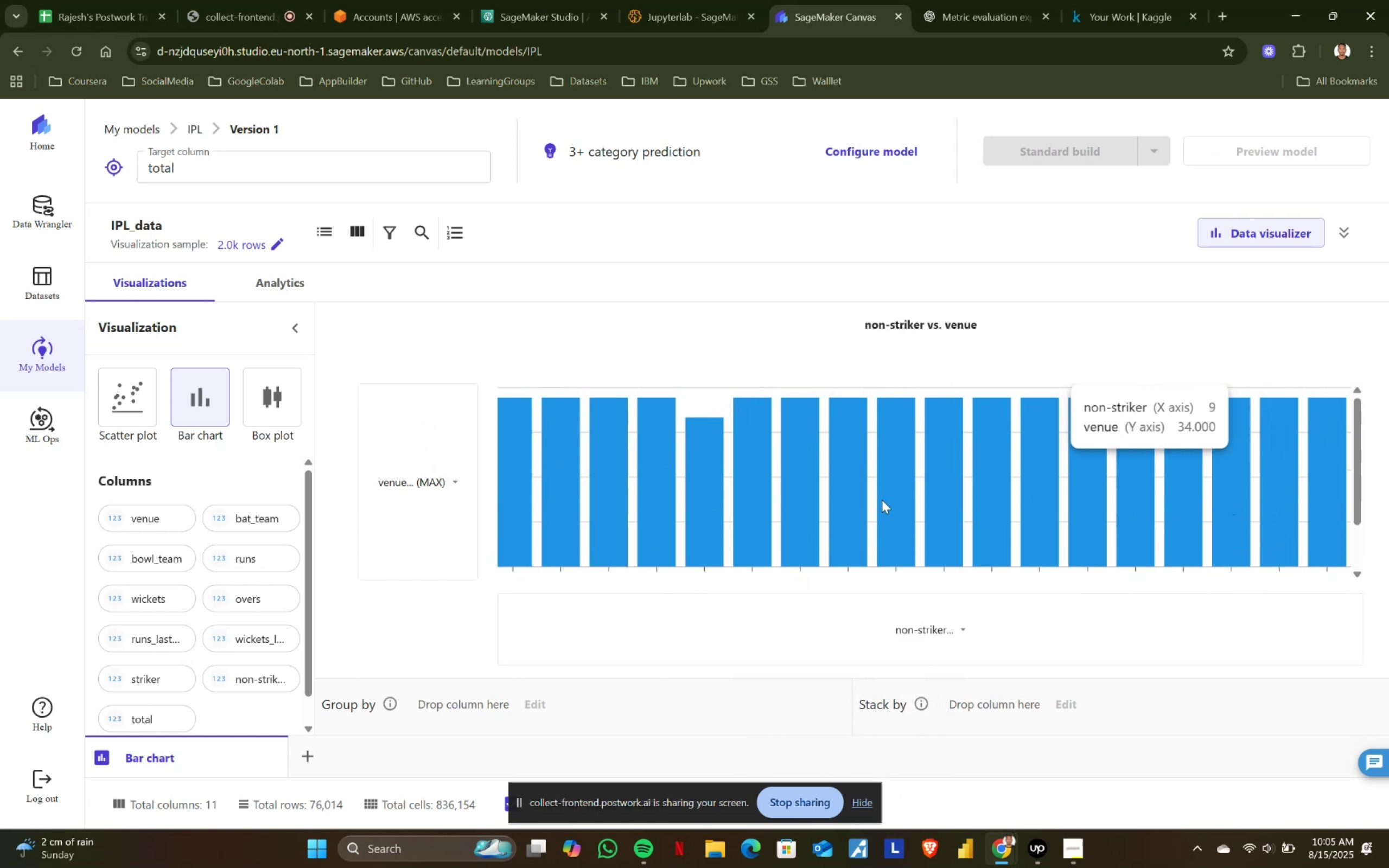 
scroll: coordinate [671, 500], scroll_direction: down, amount: 4.0
 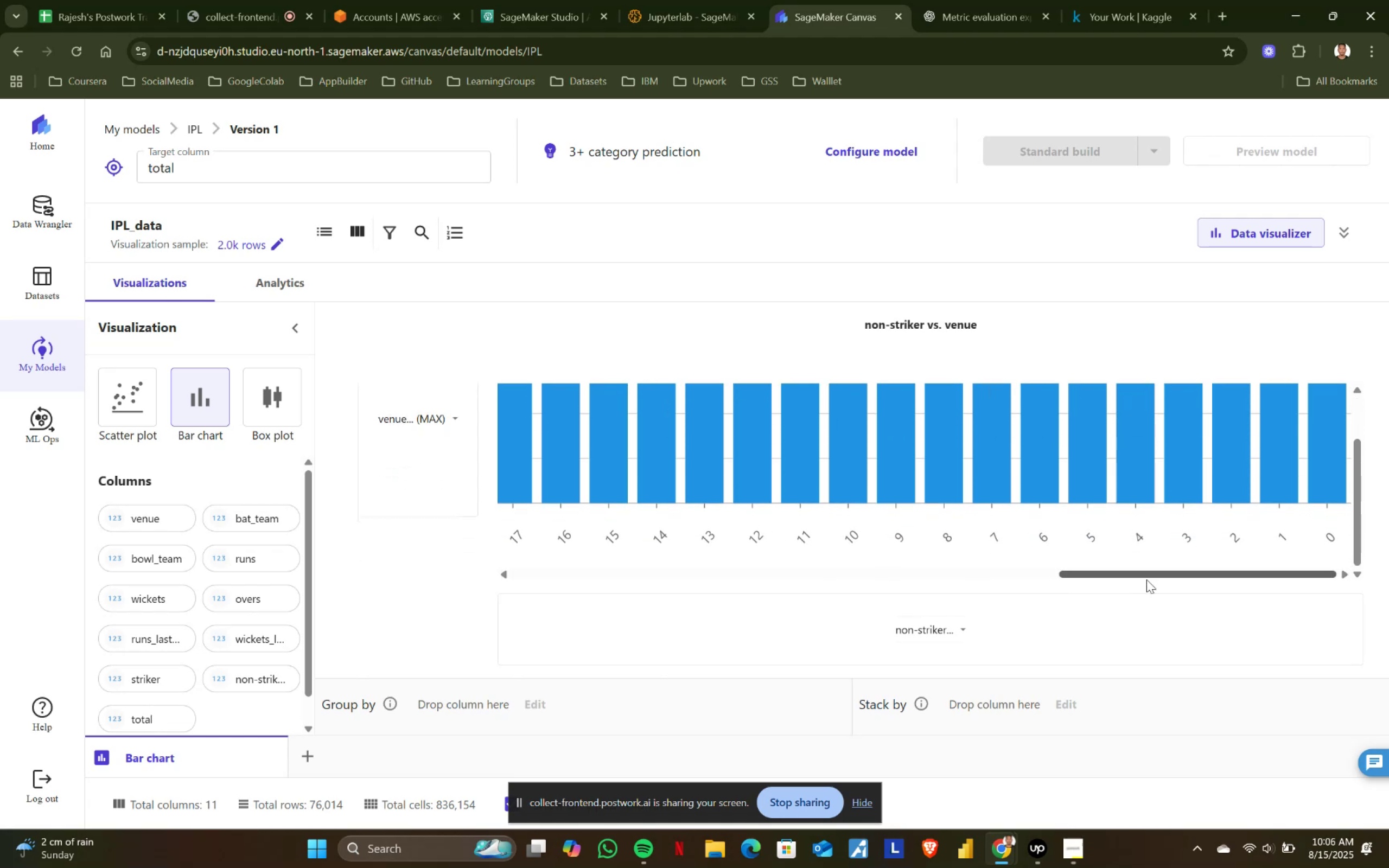 
left_click_drag(start_coordinate=[1146, 579], to_coordinate=[462, 564])
 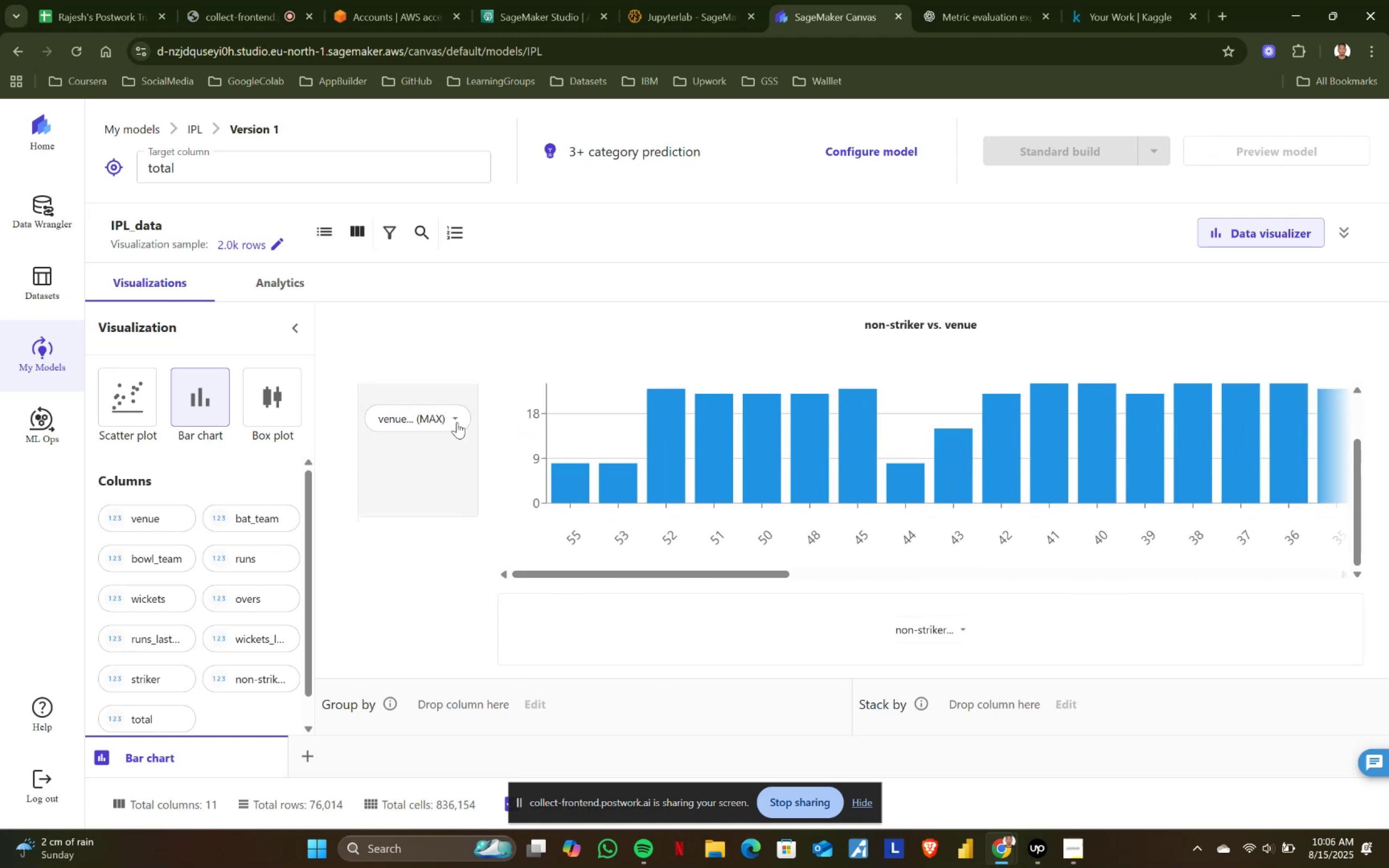 
left_click([454, 419])
 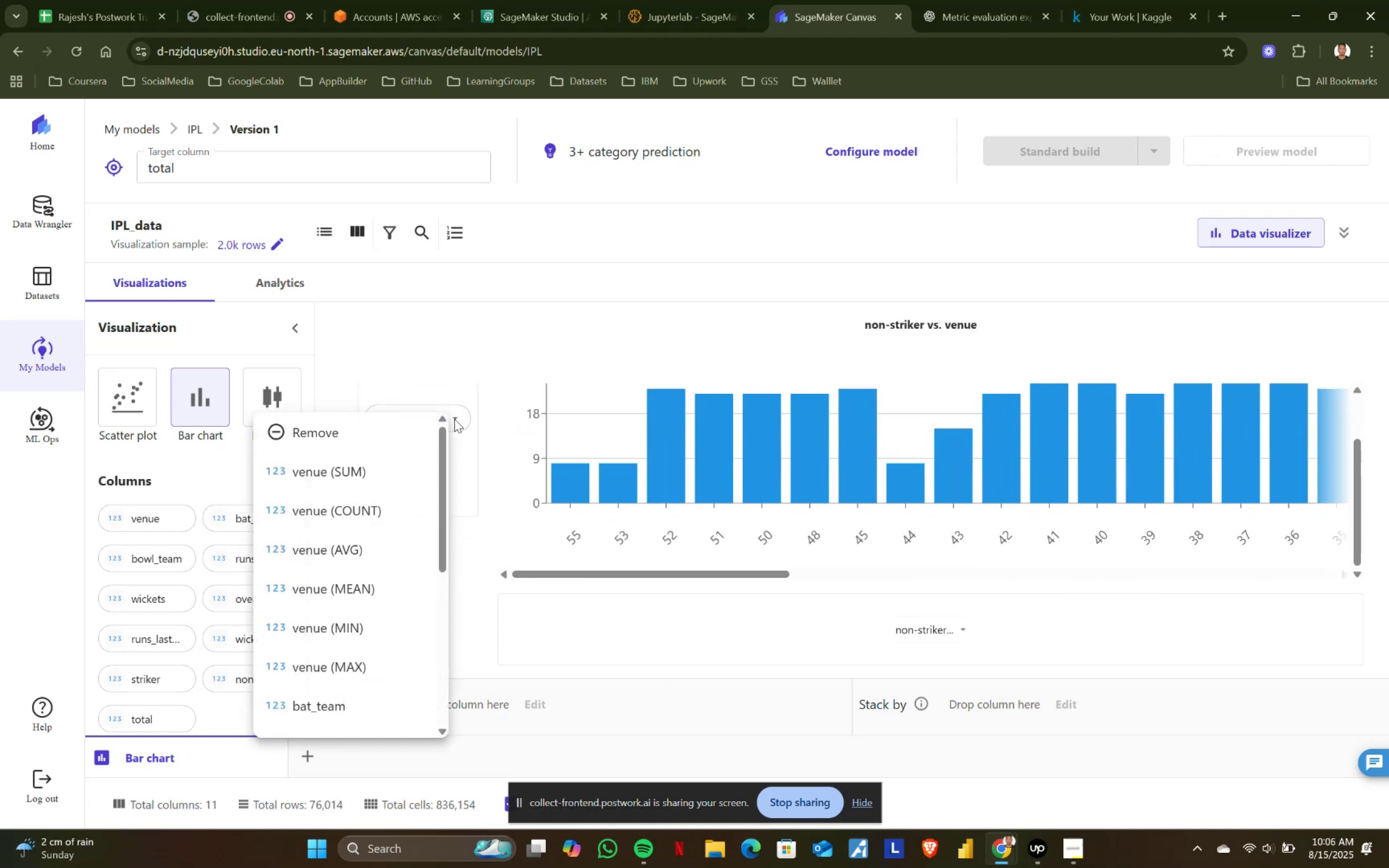 
left_click([454, 419])
 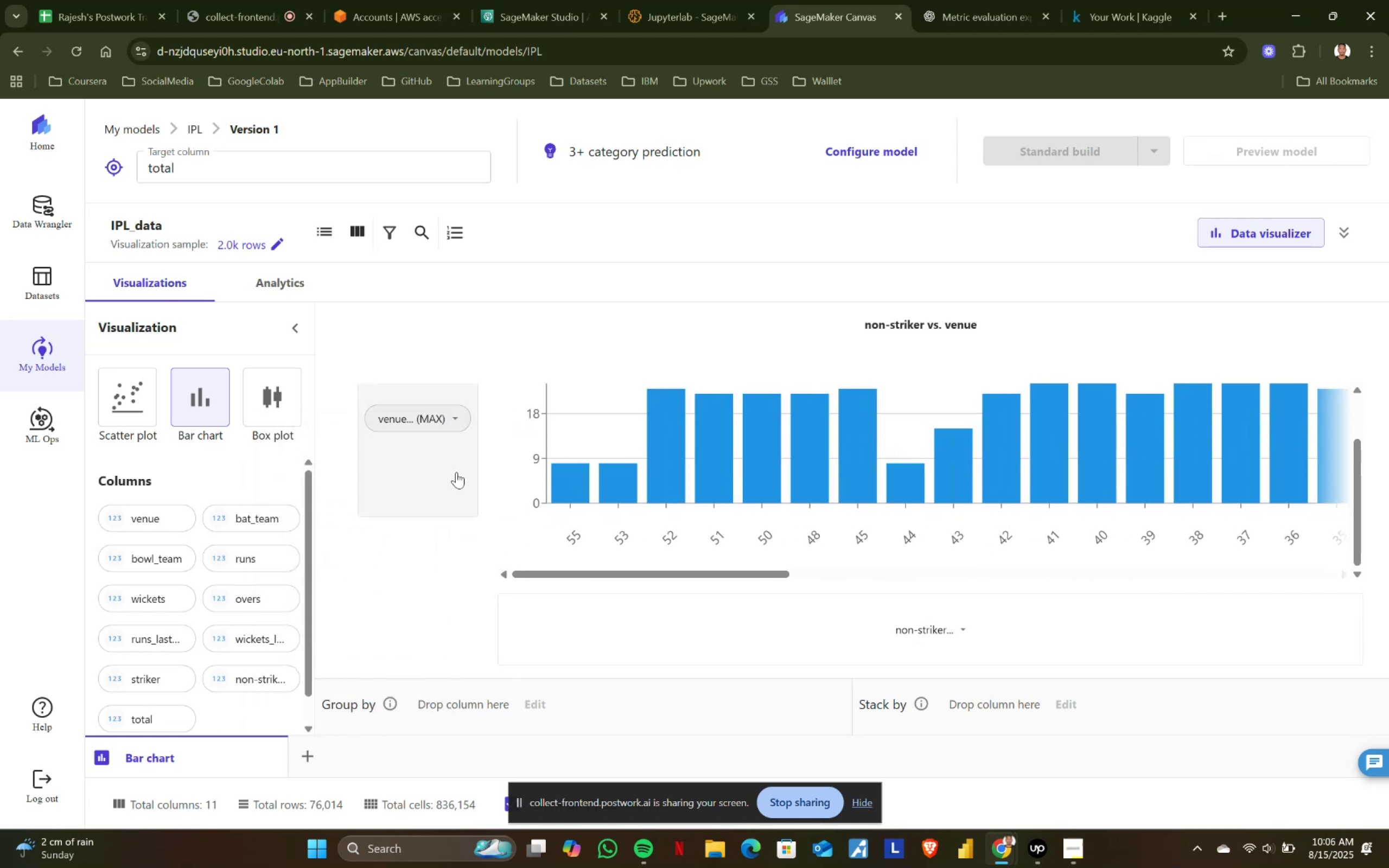 
left_click([453, 419])
 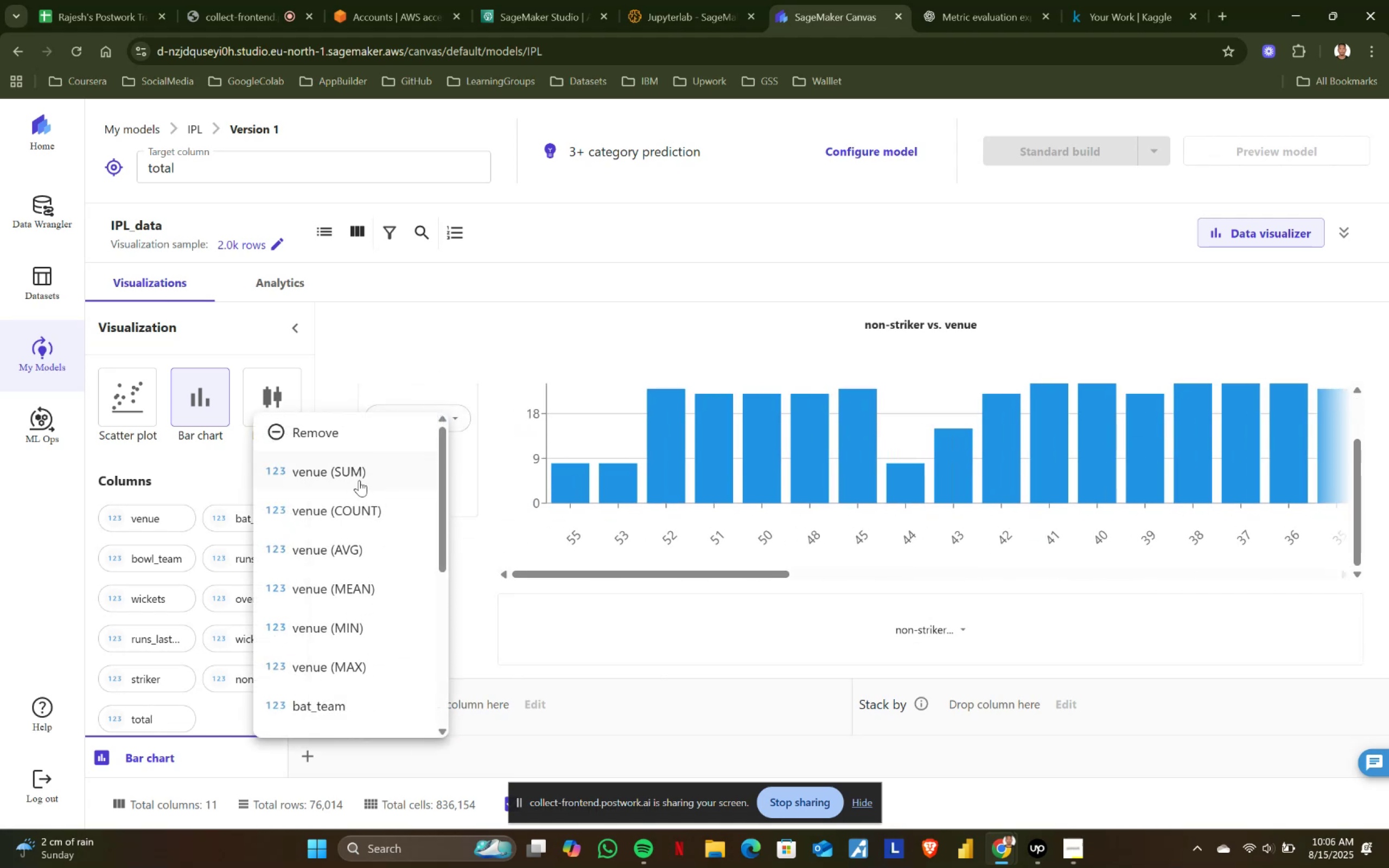 
left_click([359, 478])
 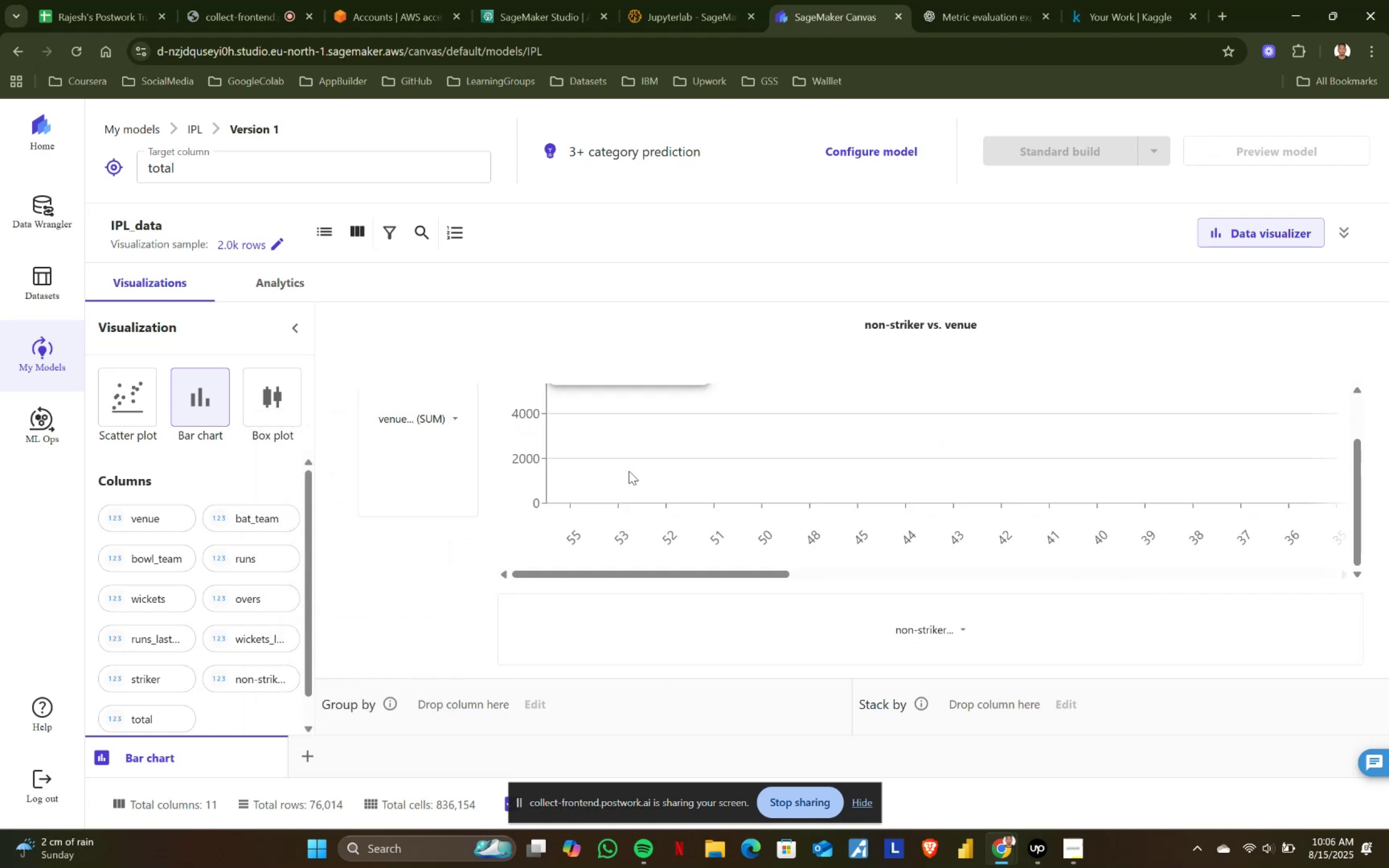 
scroll: coordinate [793, 475], scroll_direction: down, amount: 2.0
 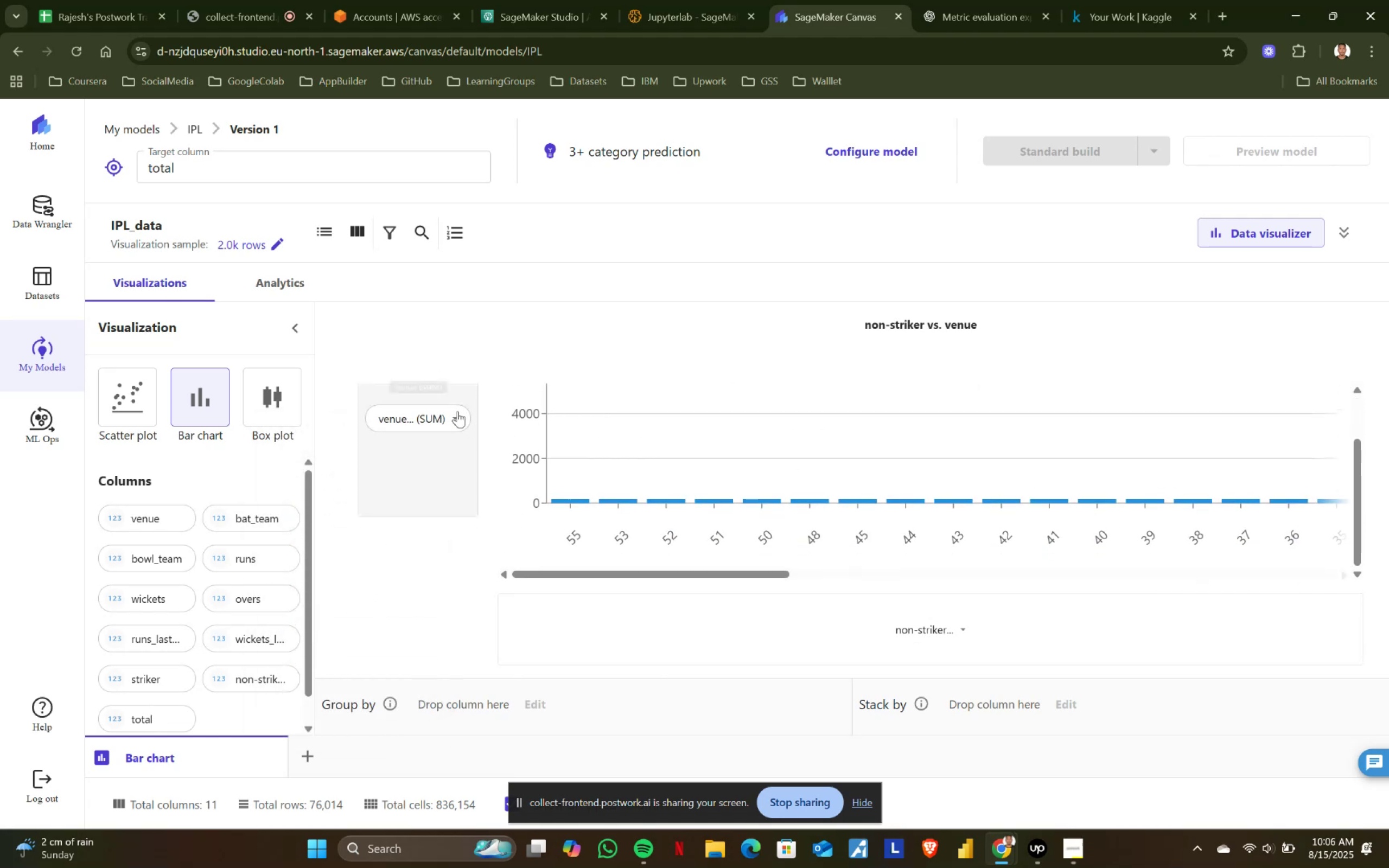 
left_click([448, 415])
 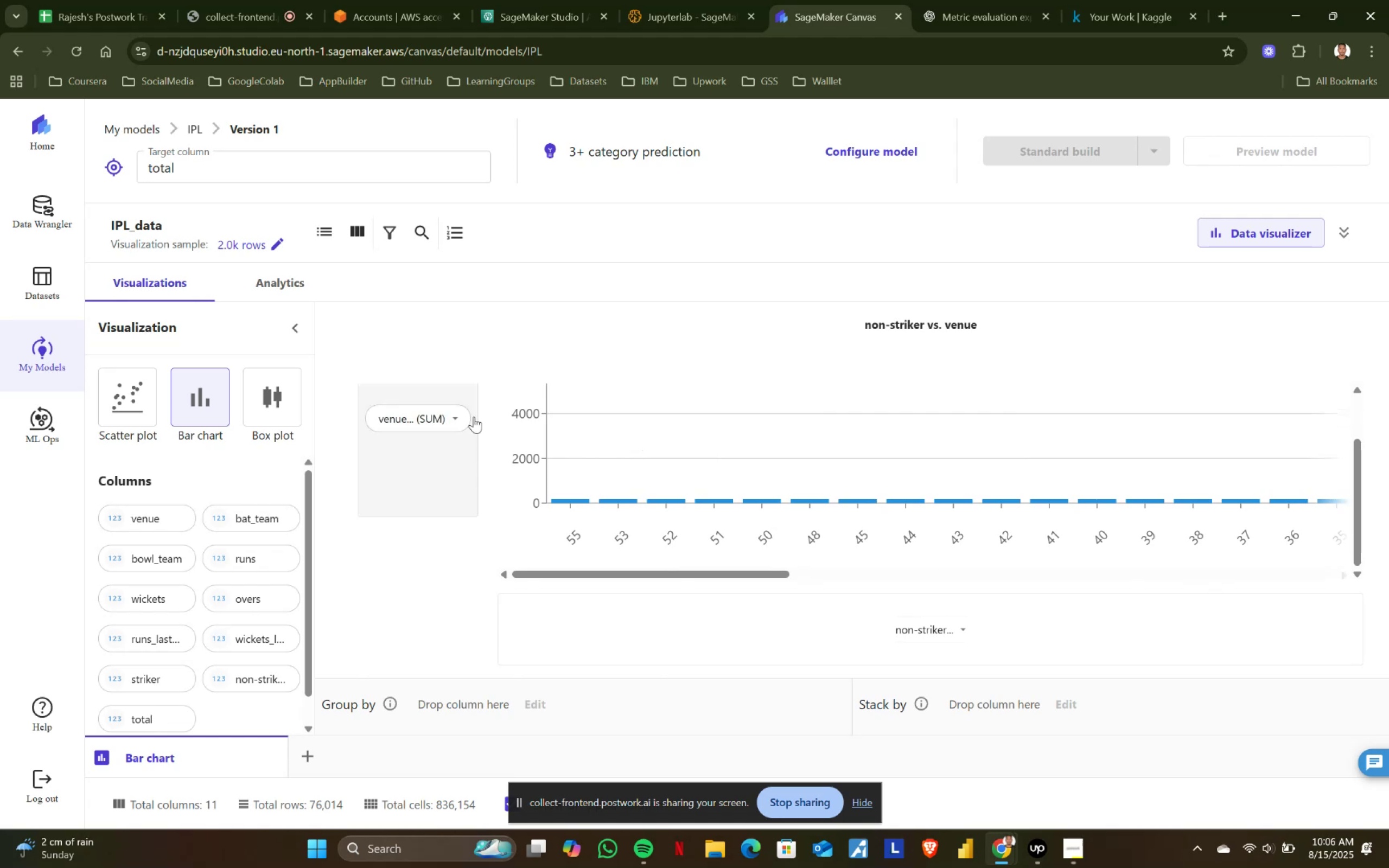 
left_click([454, 419])
 